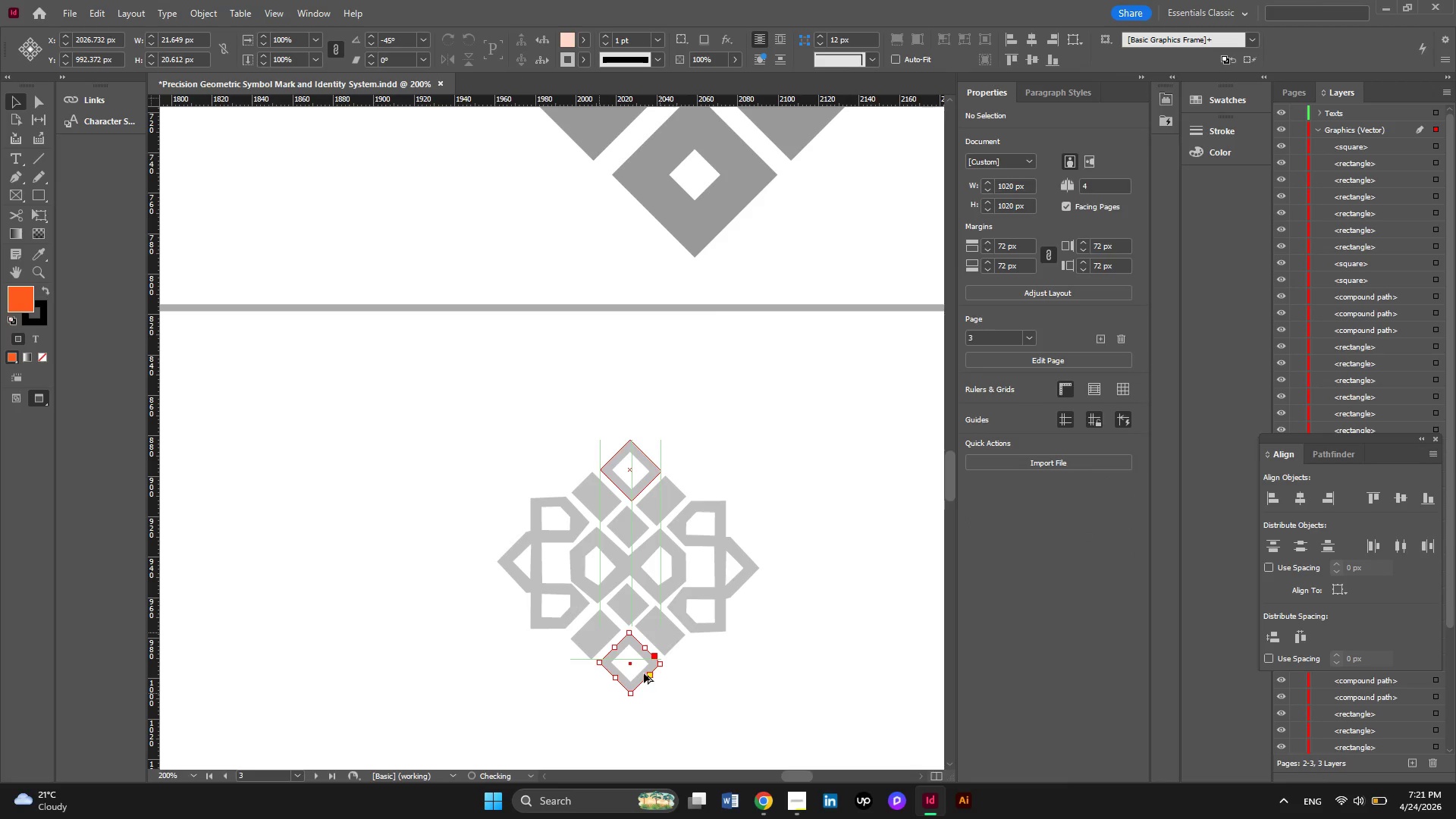 
hold_key(key=AltLeft, duration=3.92)
 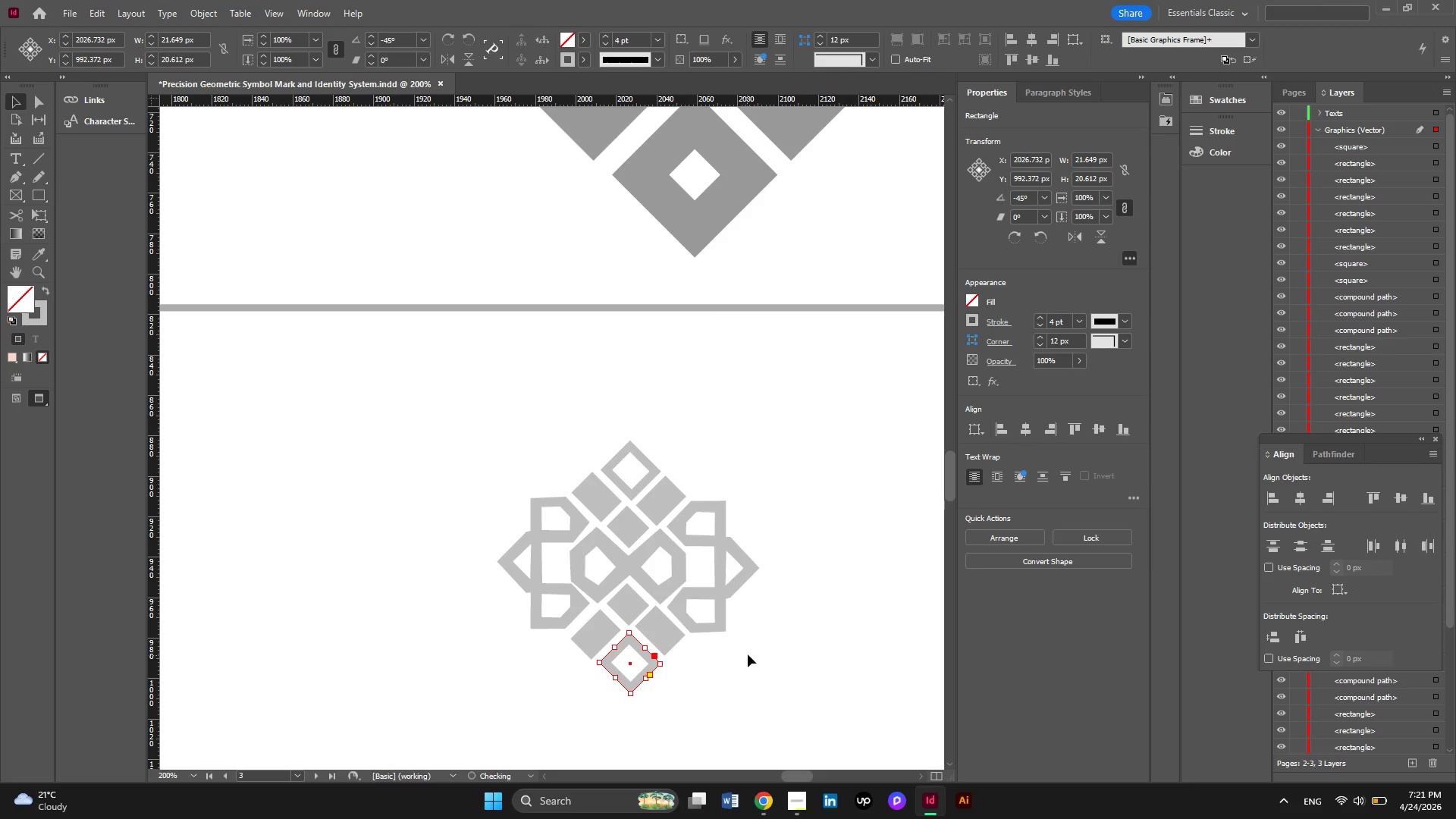 
left_click([748, 654])
 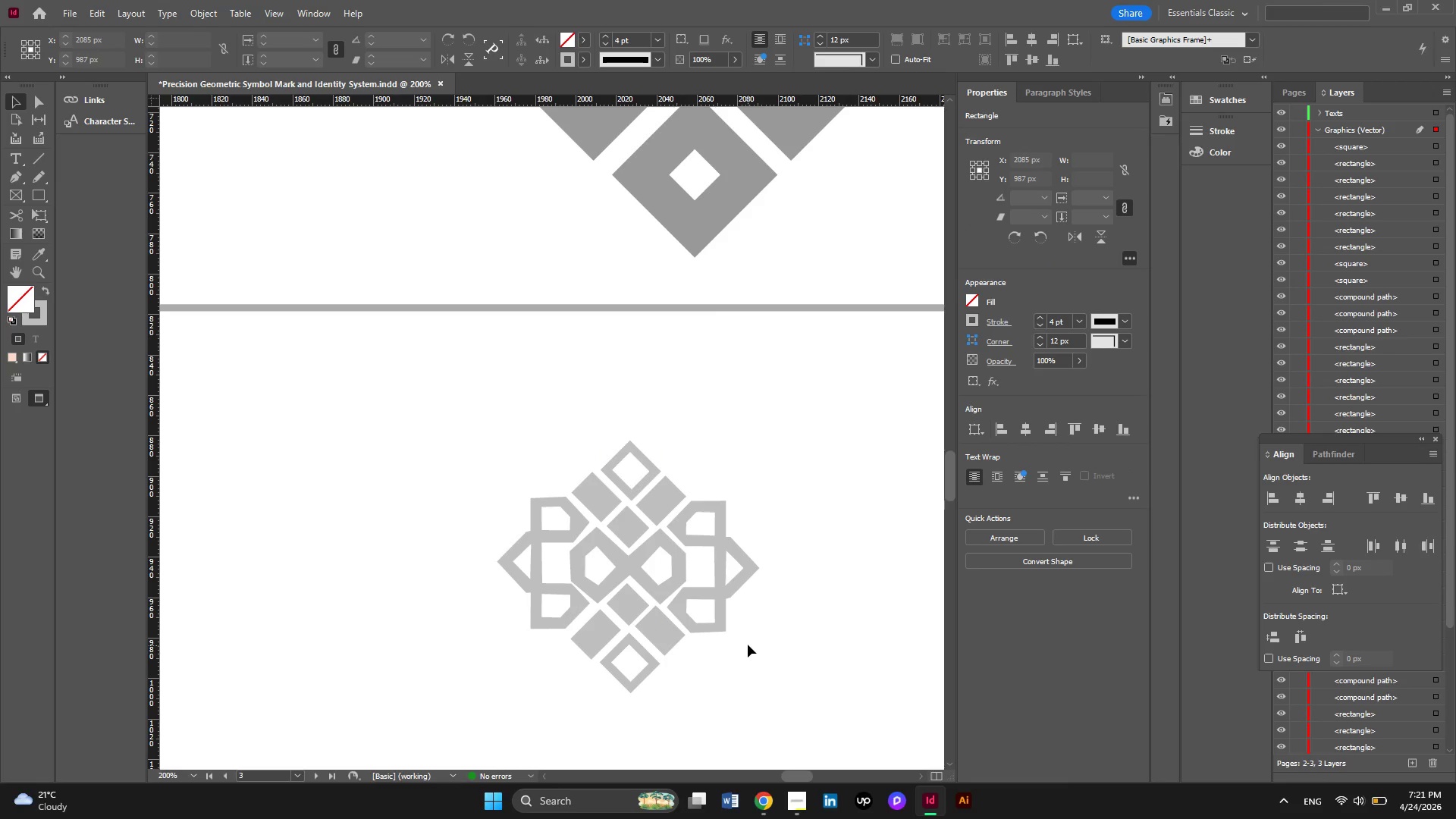 
hold_key(key=AltLeft, duration=0.42)
hold_key(key=AltLeft, duration=0.41)
scroll: coordinate [742, 628], scroll_direction: down, amount: 2.0
 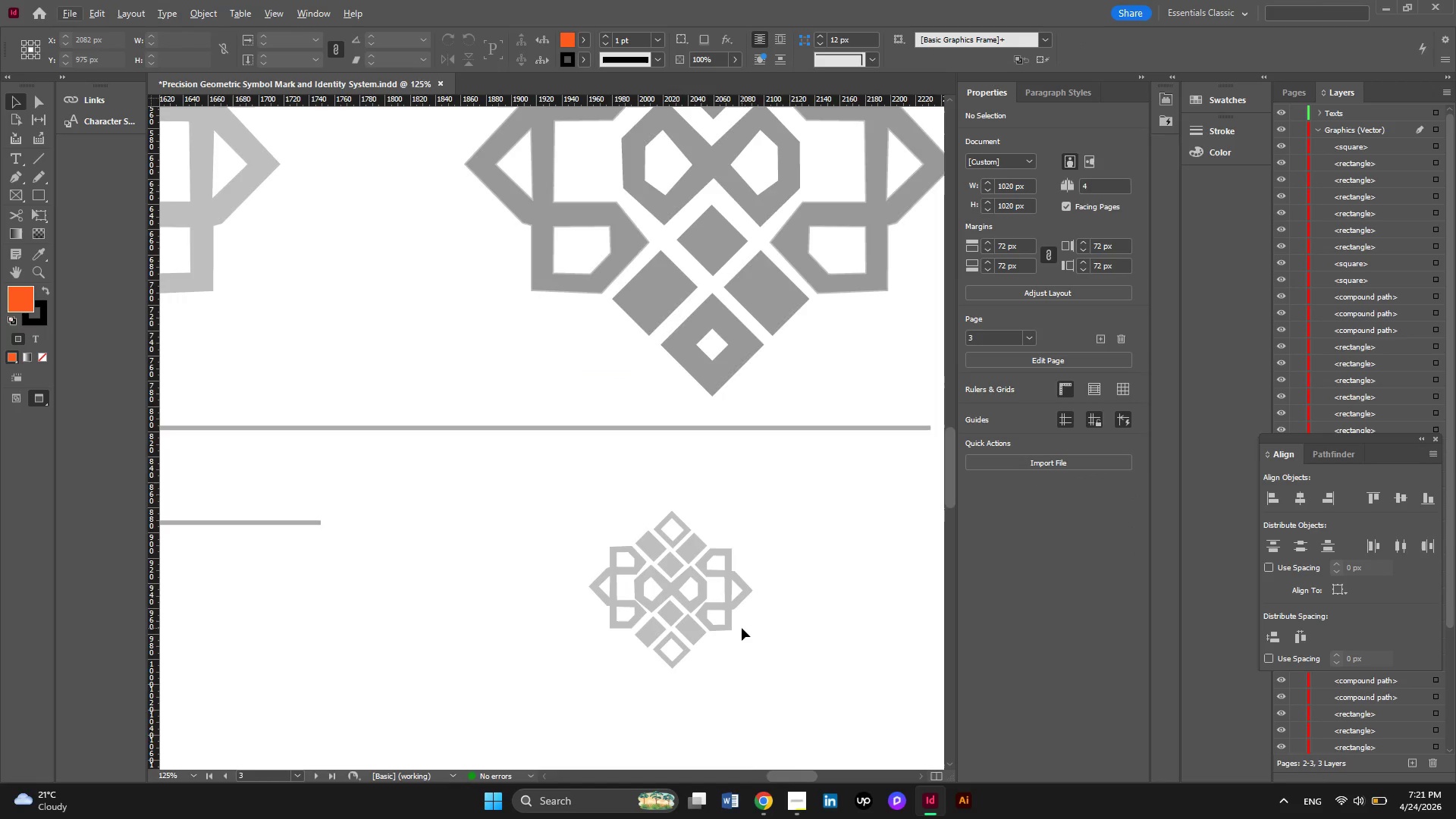 
hold_key(key=AltLeft, duration=0.47)
scroll: coordinate [745, 623], scroll_direction: none, amount: 0.0
 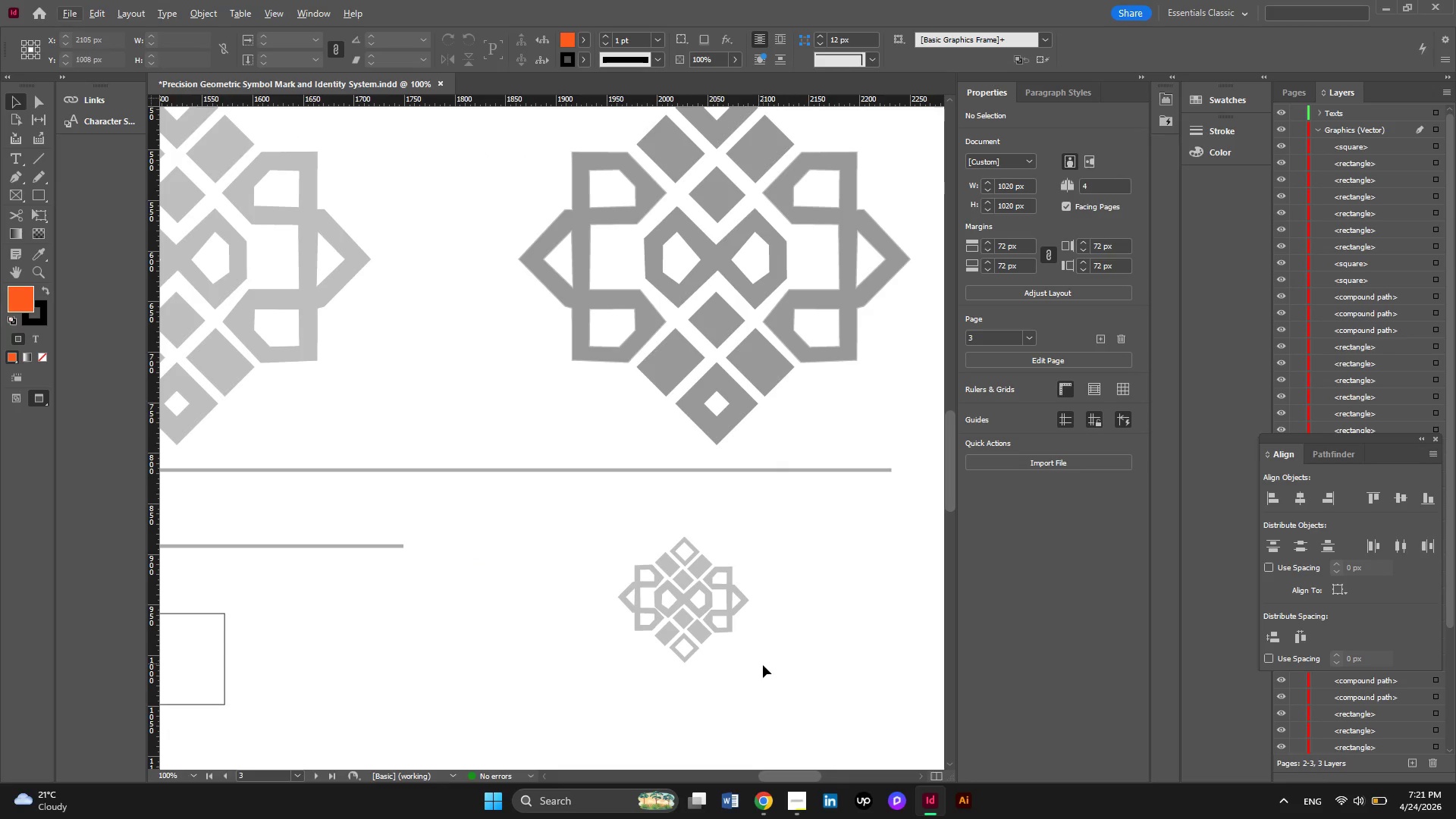 
left_click_drag(start_coordinate=[763, 665], to_coordinate=[601, 532])
 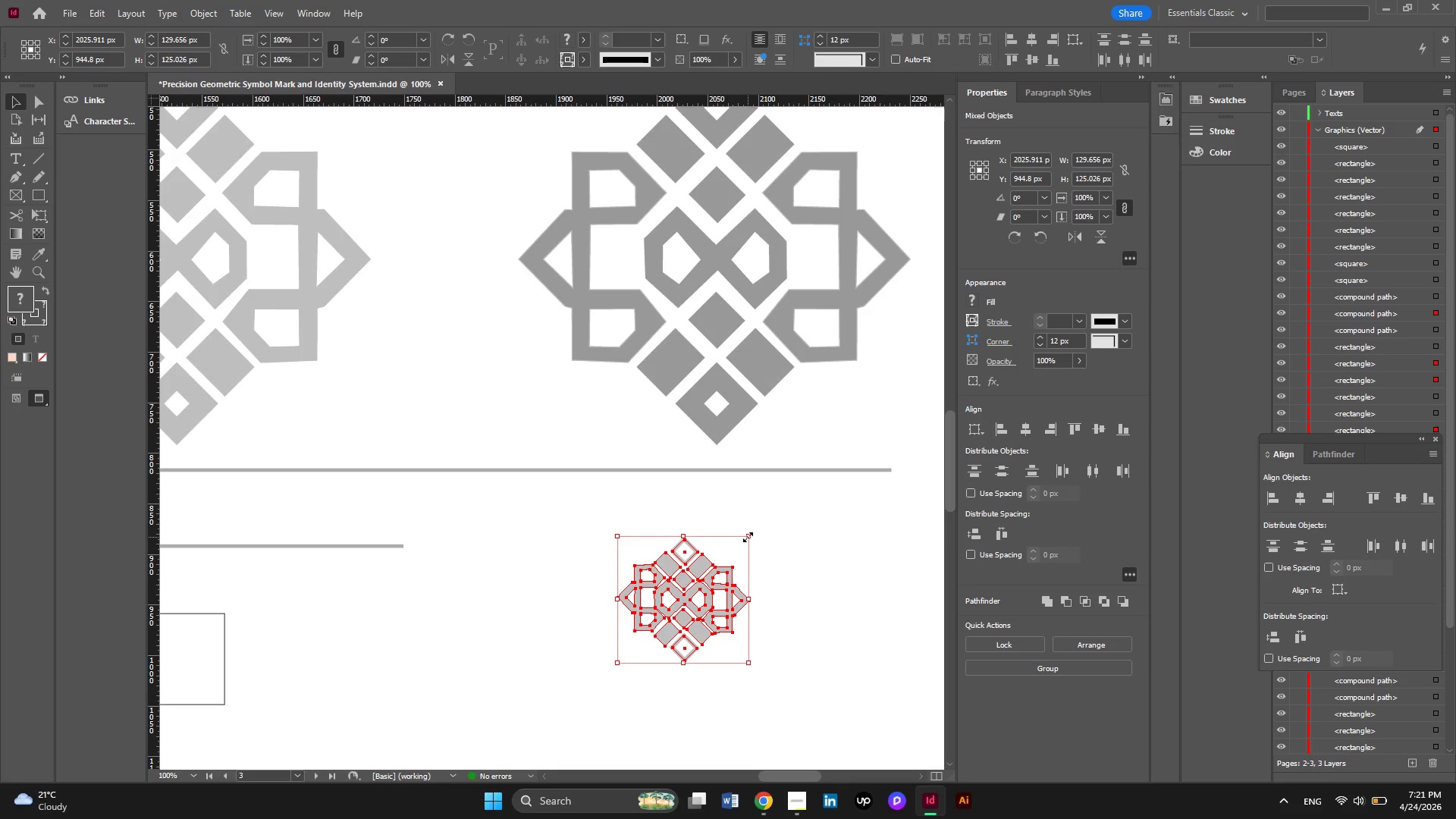 
hold_key(key=ShiftLeft, duration=1.01)
left_click_drag(start_coordinate=[748, 537], to_coordinate=[735, 550])
 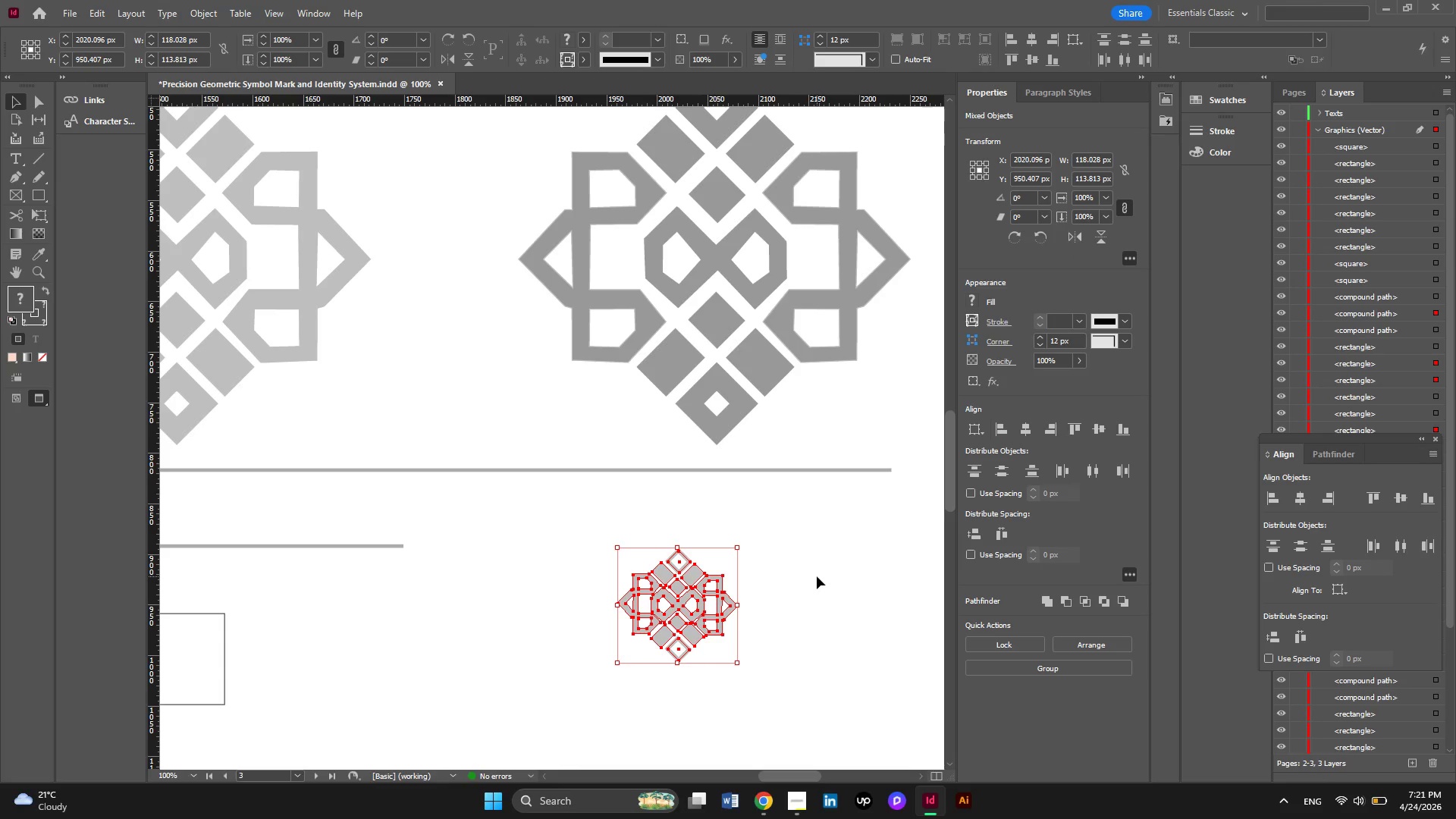 
hold_key(key=AltLeft, duration=0.39)
scroll: coordinate [817, 576], scroll_direction: none, amount: 0.0
 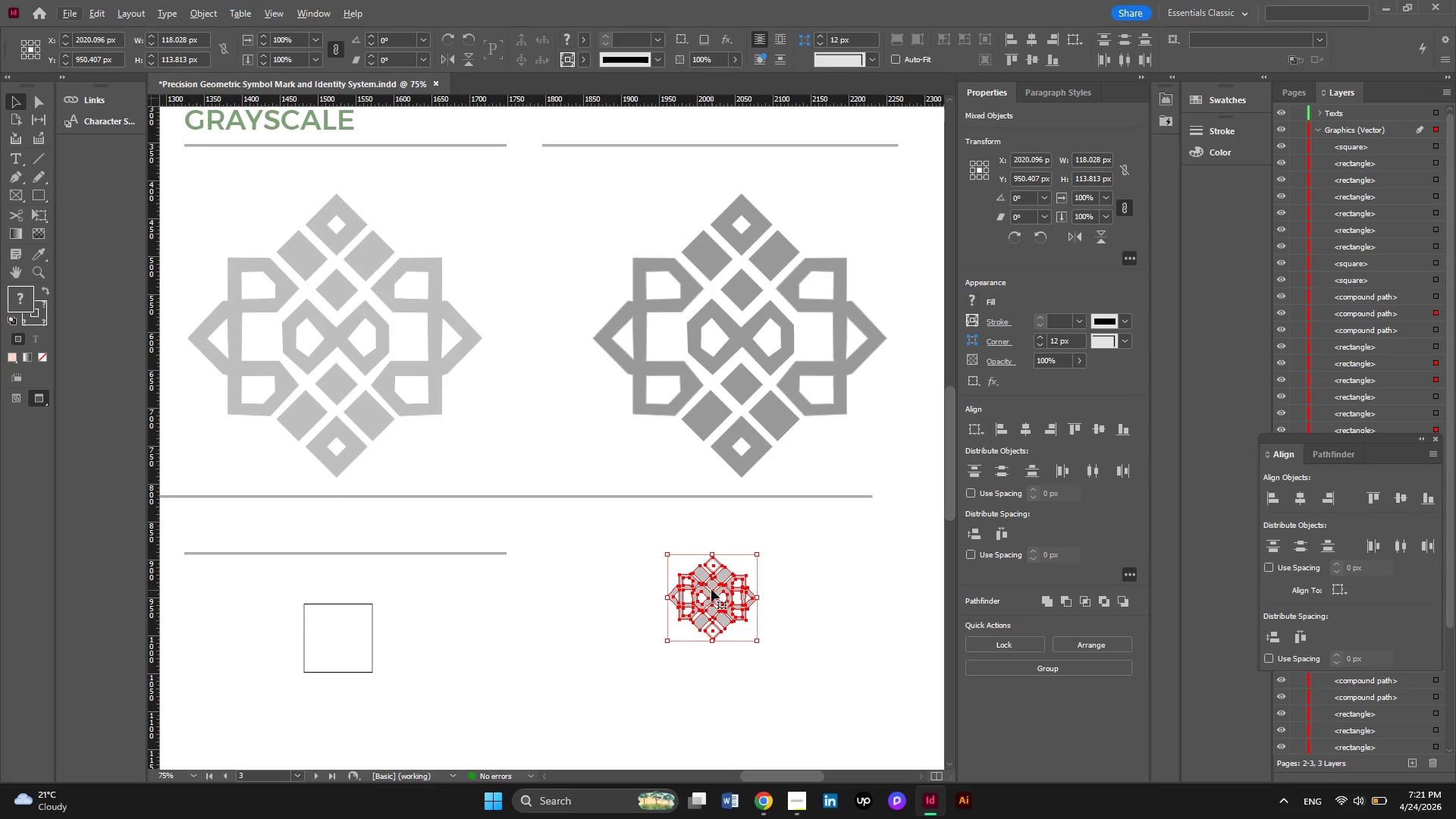 
left_click_drag(start_coordinate=[712, 587], to_coordinate=[340, 629])
 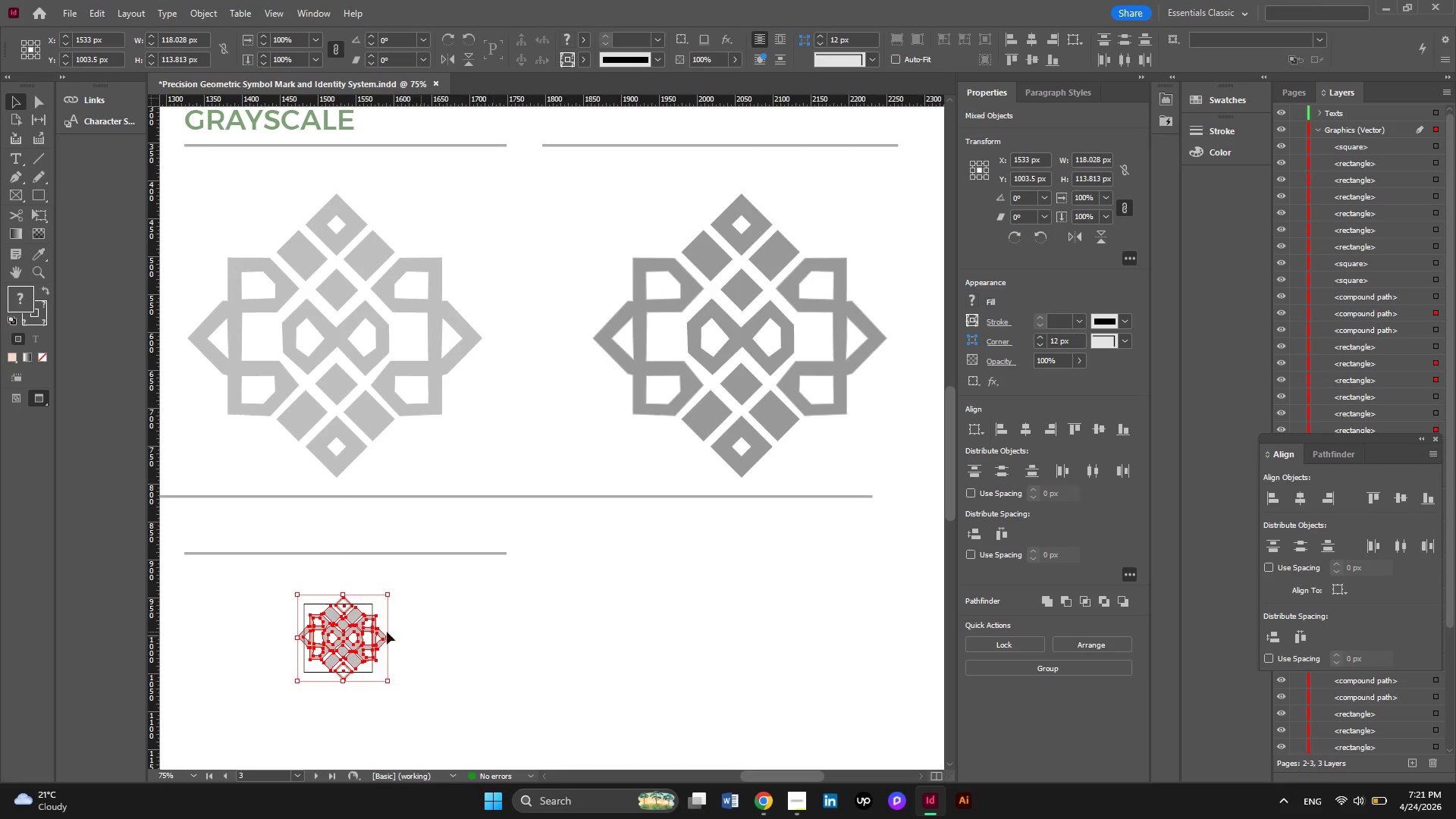 
hold_key(key=AltLeft, duration=0.78)
scroll: coordinate [300, 635], scroll_direction: up, amount: 1.0
 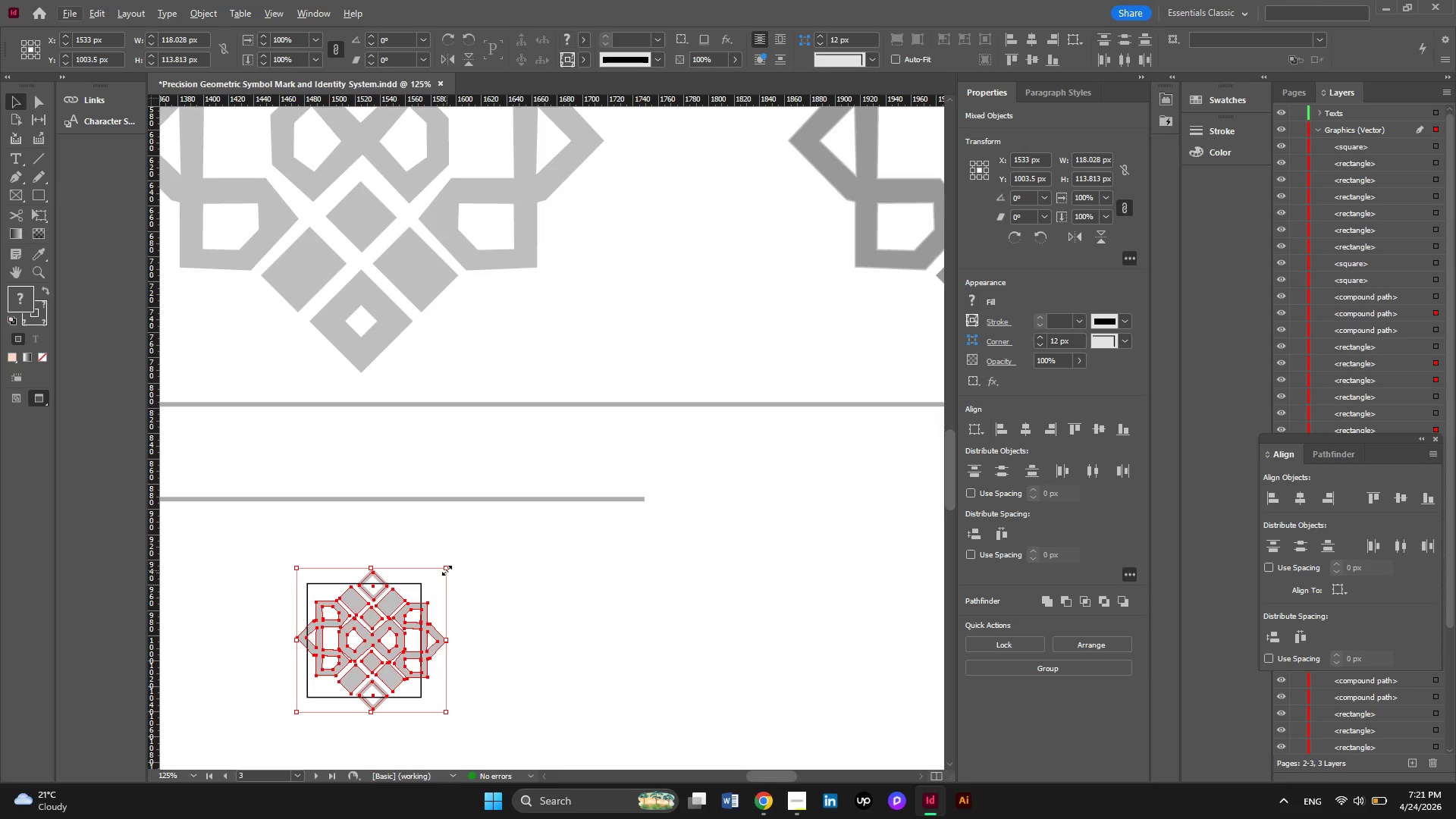 
hold_key(key=ShiftLeft, duration=1.41)
left_click_drag(start_coordinate=[447, 570], to_coordinate=[429, 582])
 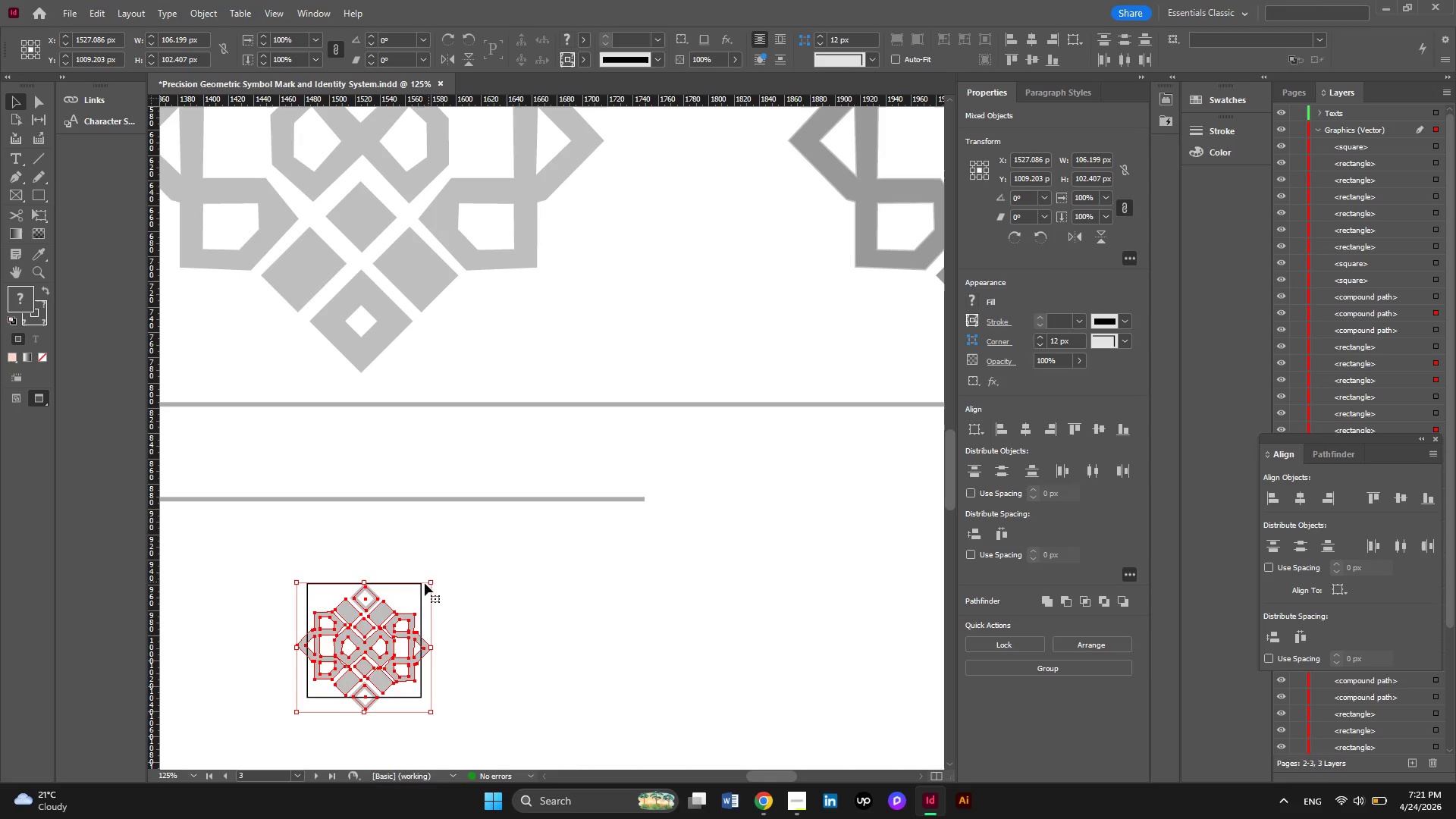 
hold_key(key=ShiftLeft, duration=1.25)
left_click_drag(start_coordinate=[433, 582], to_coordinate=[417, 593])
 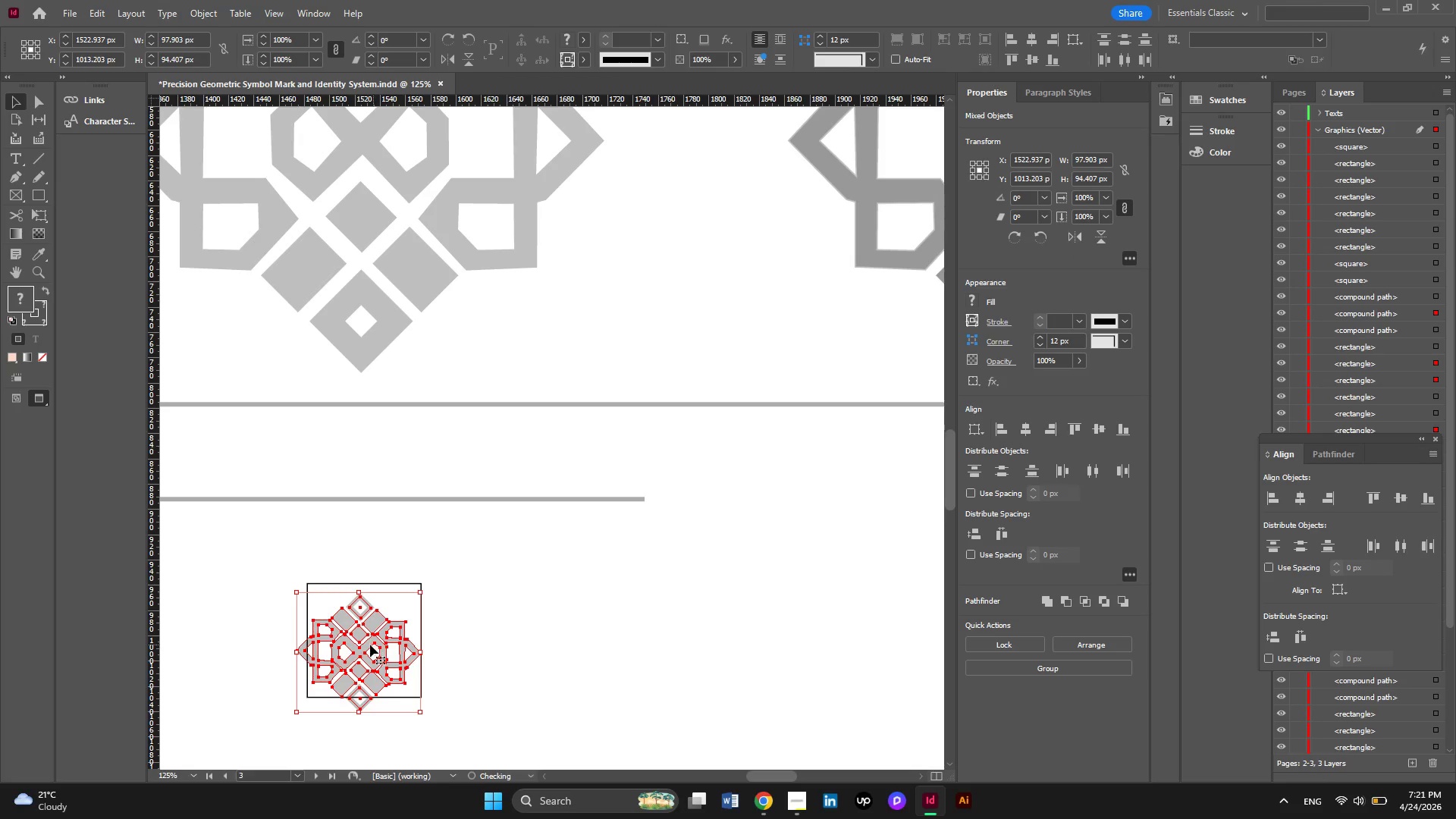 
left_click_drag(start_coordinate=[369, 645], to_coordinate=[375, 636])
 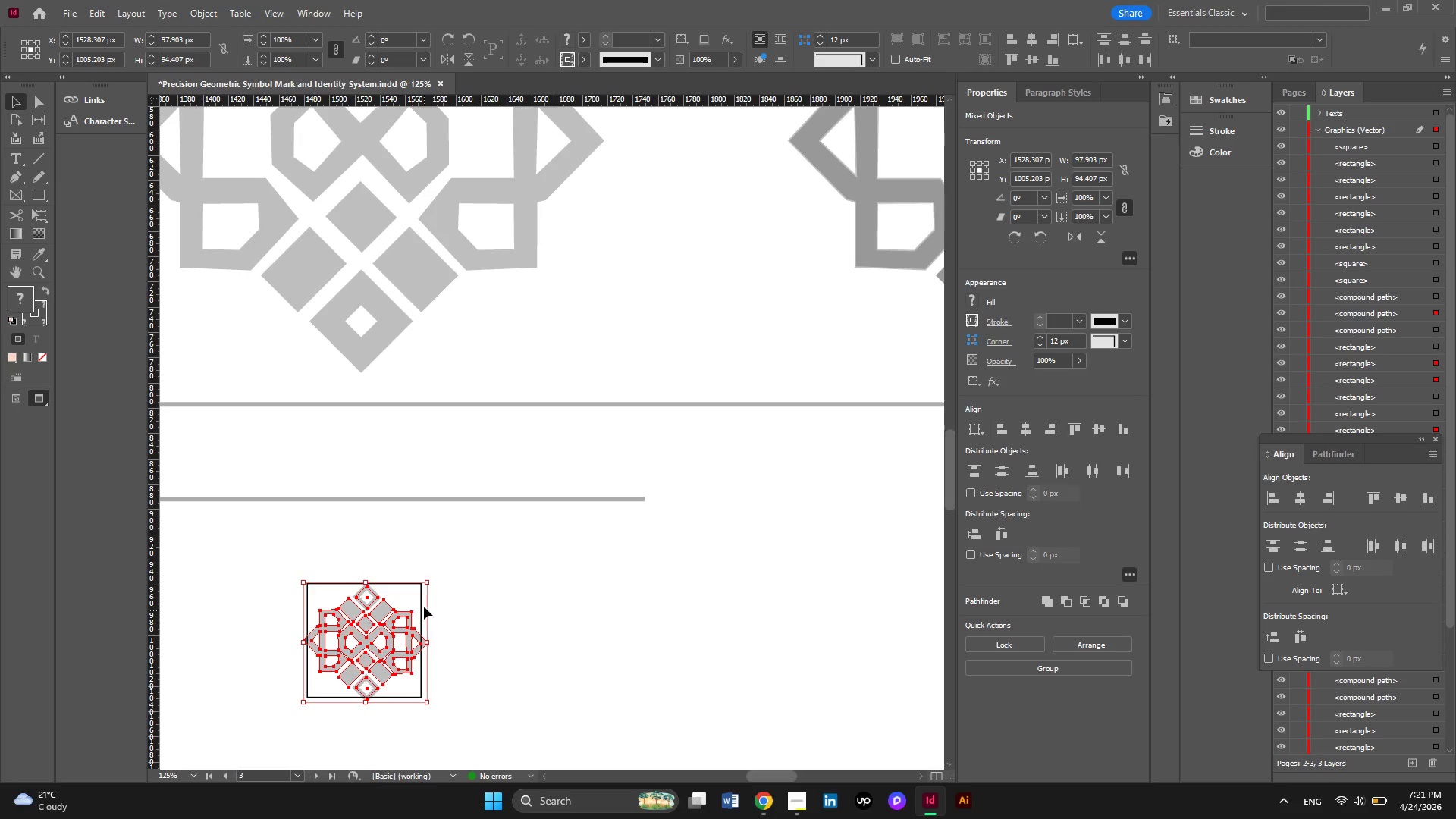 
hold_key(key=ShiftLeft, duration=1.49)
left_click_drag(start_coordinate=[426, 585], to_coordinate=[413, 597])
 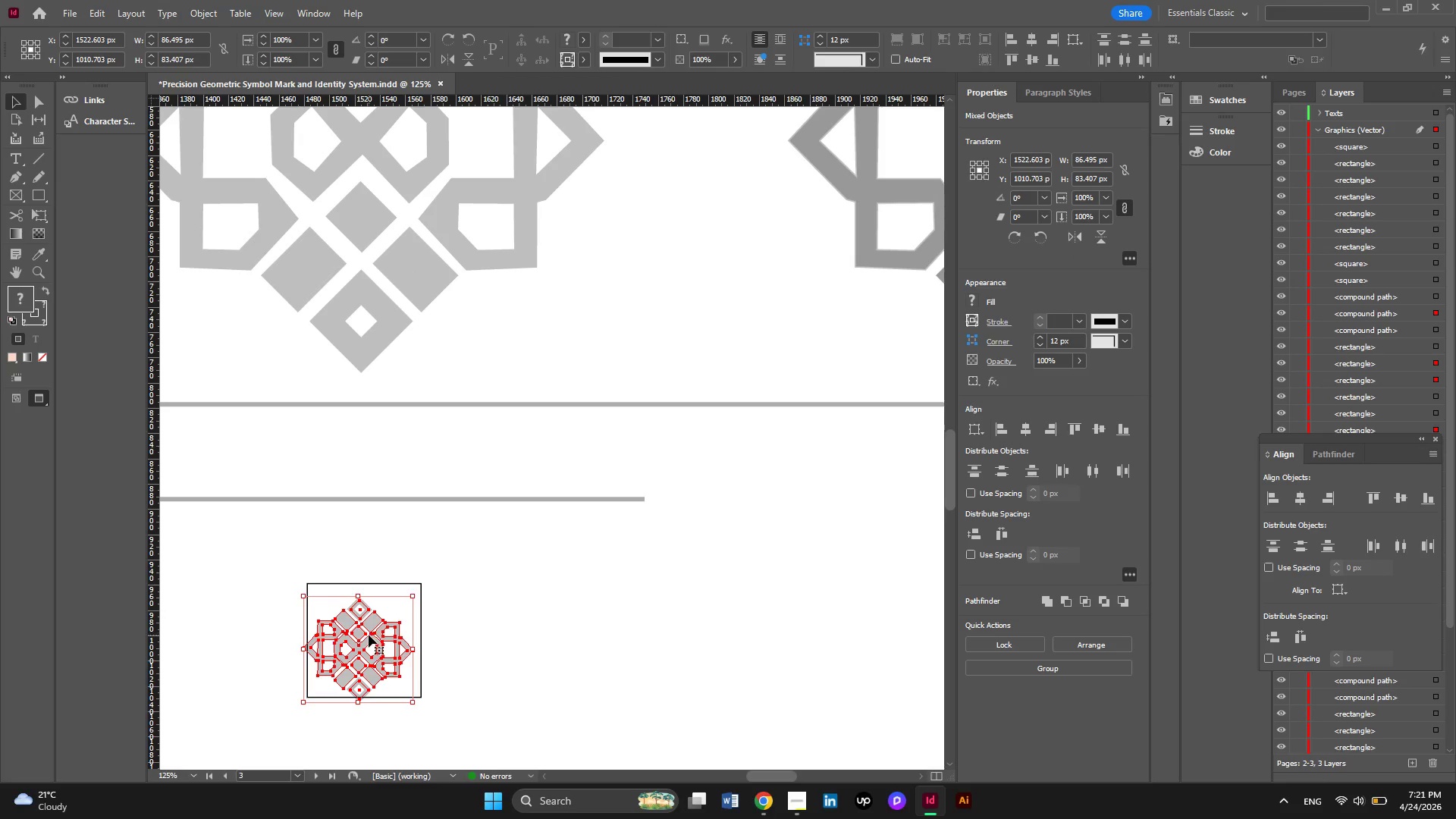 
left_click_drag(start_coordinate=[368, 636], to_coordinate=[376, 626])
 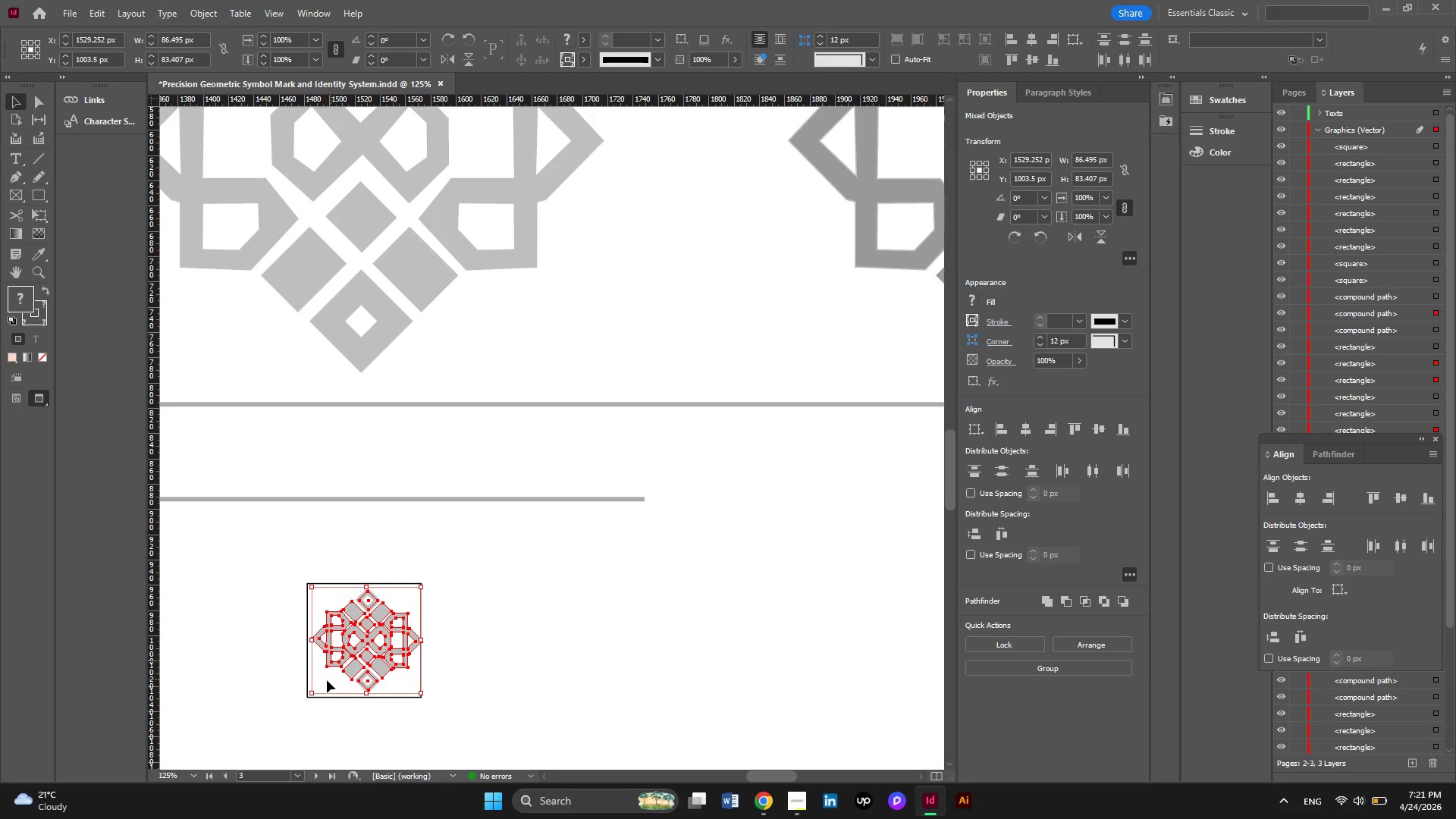 
left_click_drag(start_coordinate=[312, 695], to_coordinate=[307, 698])
 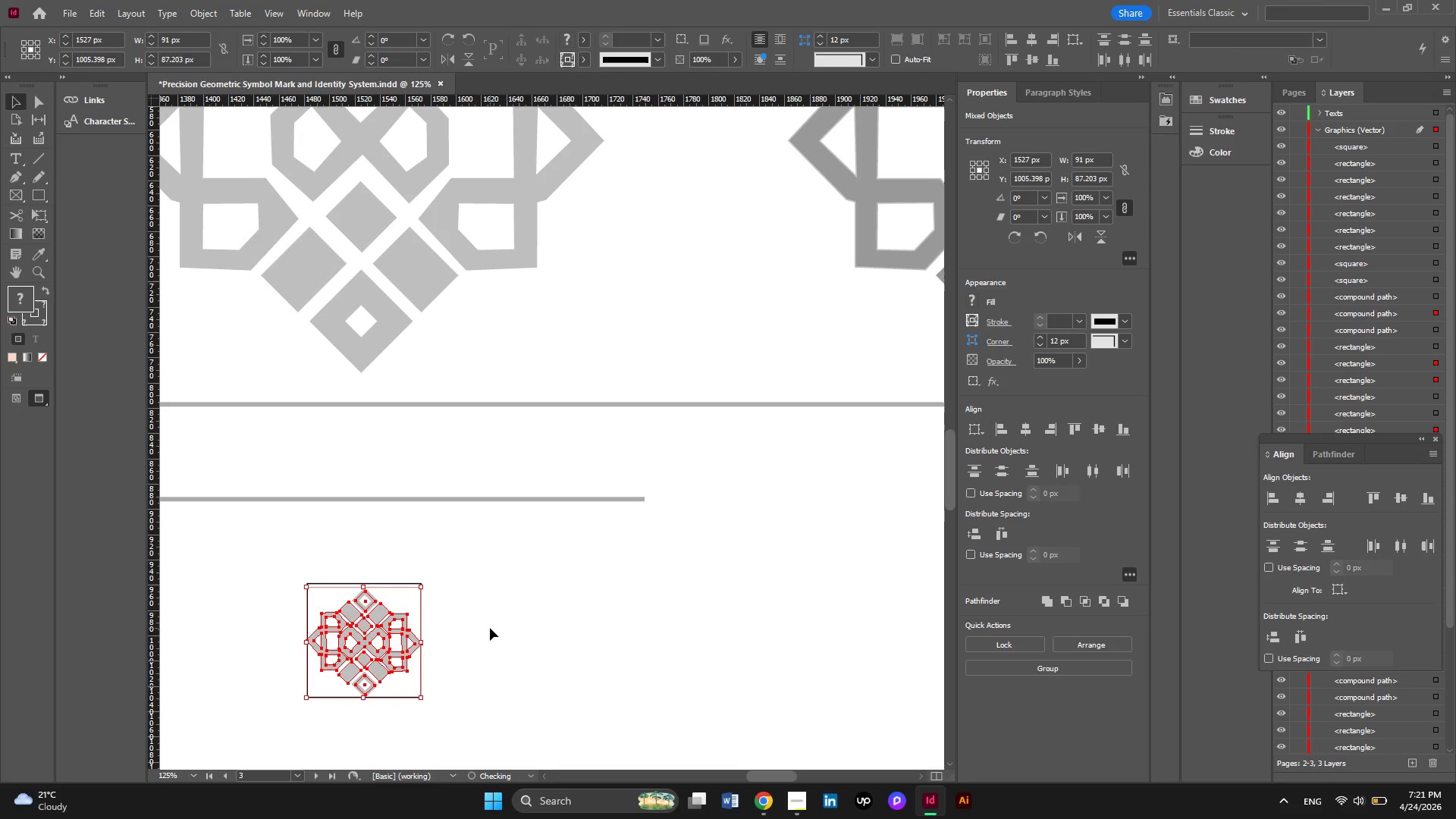 
left_click([490, 628])
 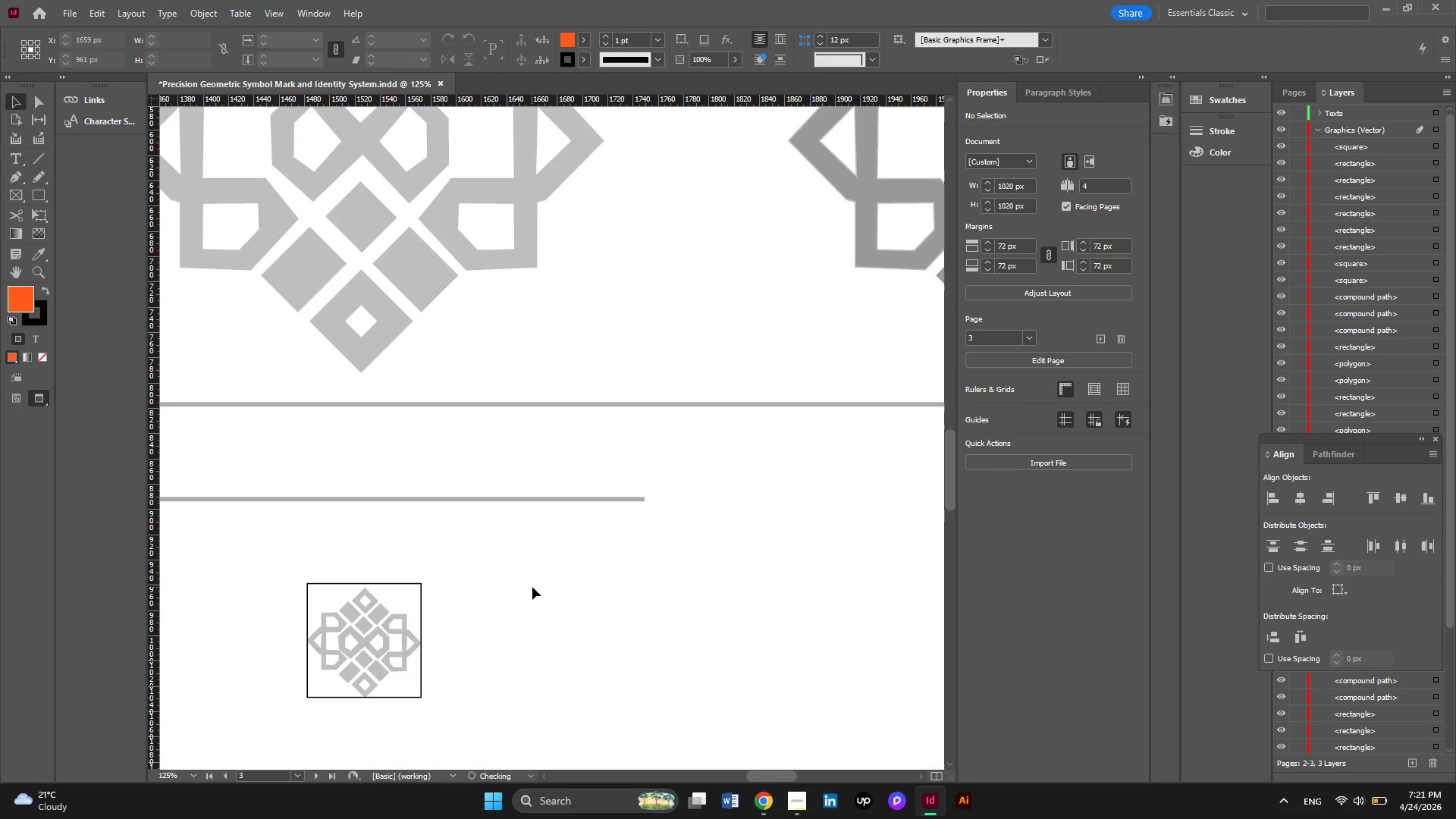 
scroll: coordinate [532, 587], scroll_direction: none, amount: 0.0
 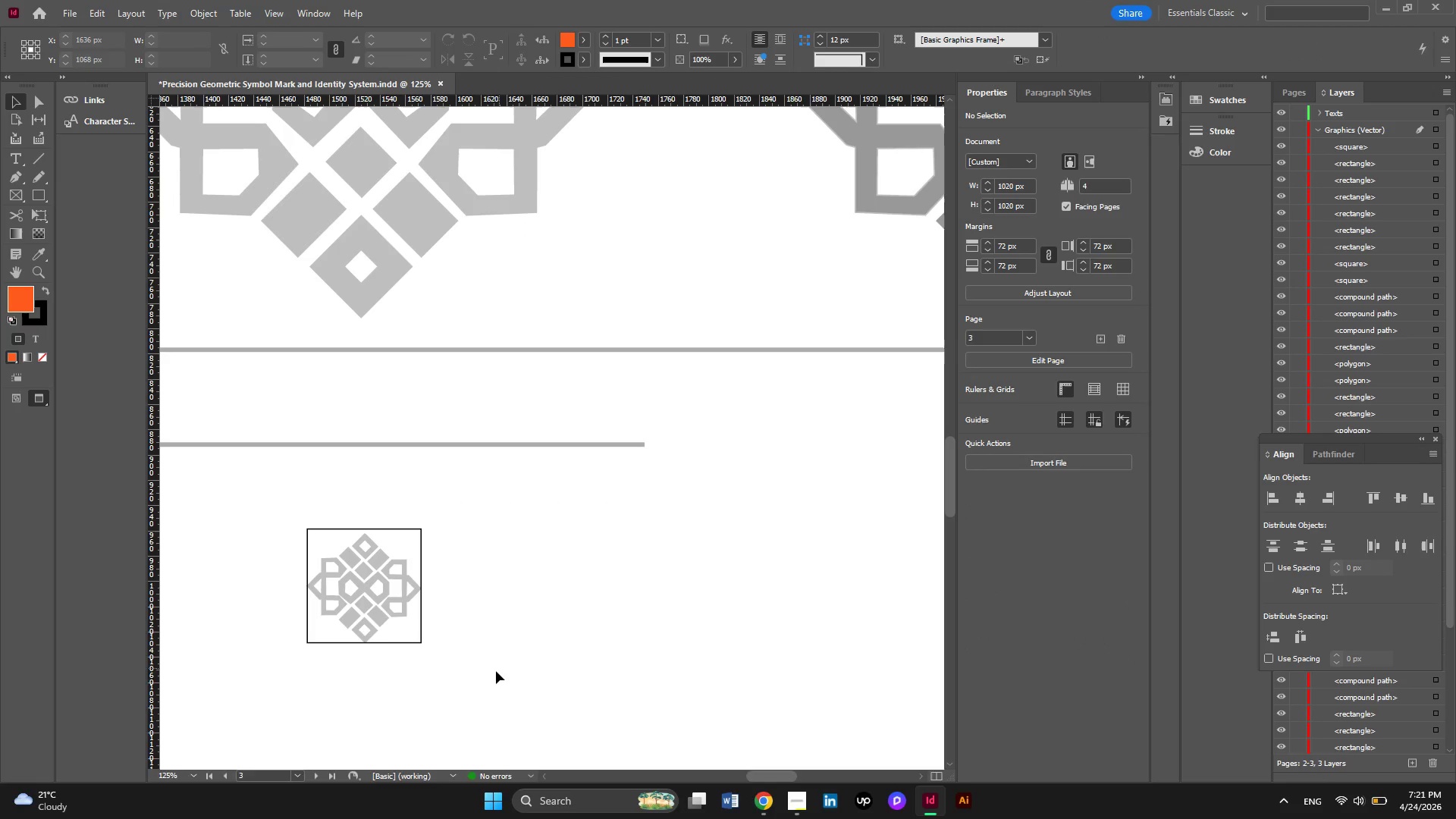 
left_click_drag(start_coordinate=[491, 673], to_coordinate=[253, 498])
 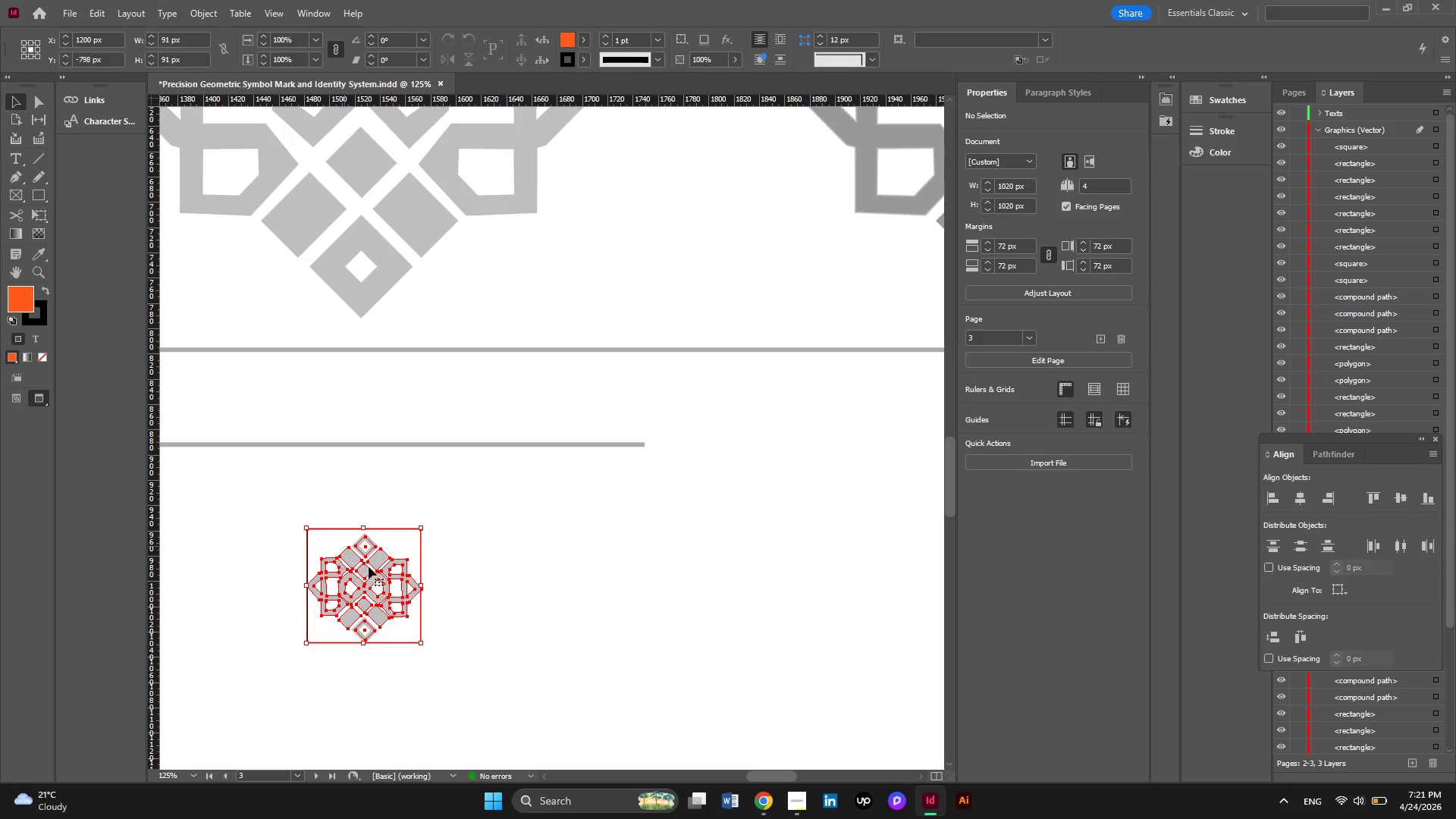 
right_click([369, 566])
 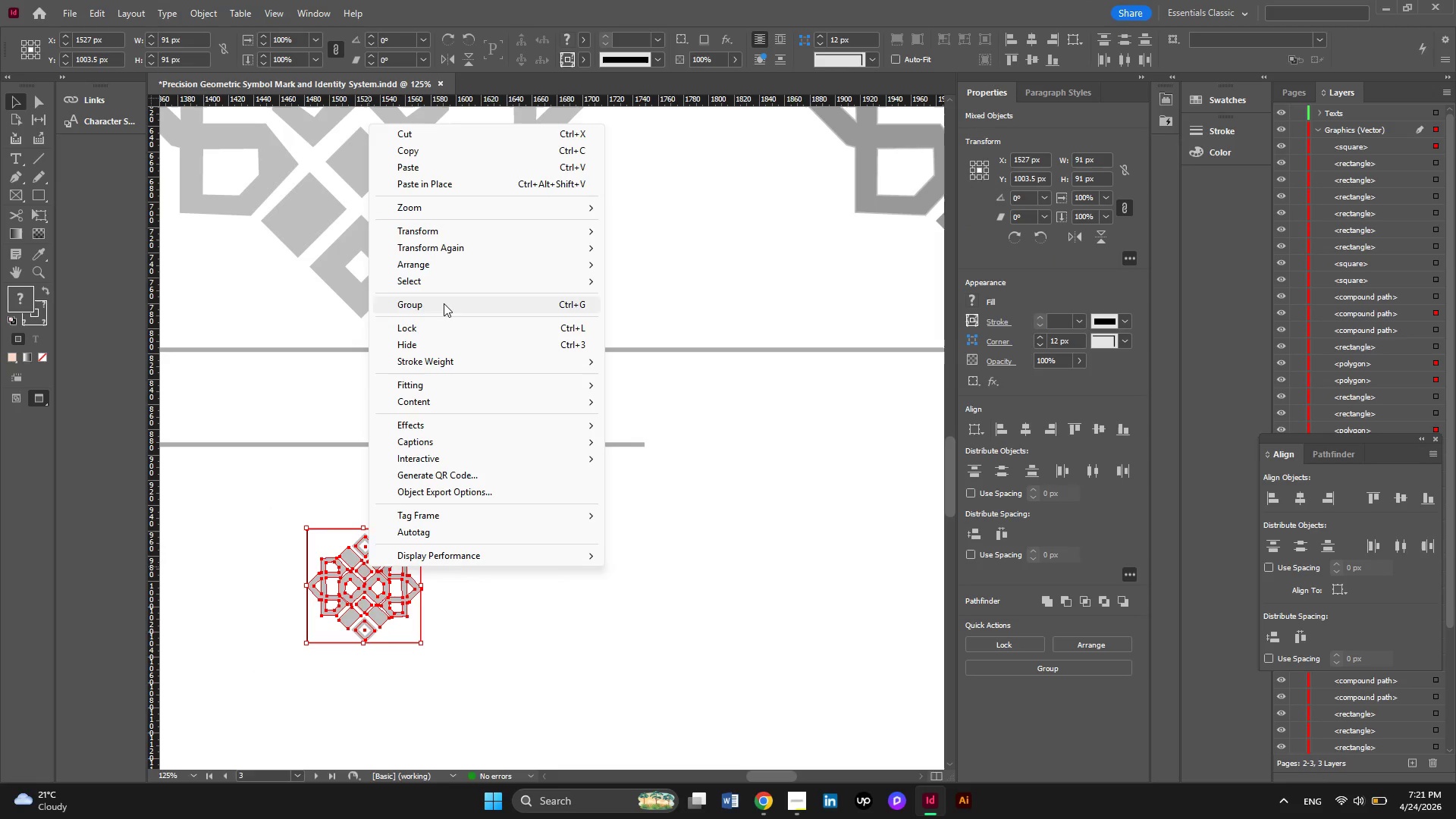 
double_click([575, 479])
 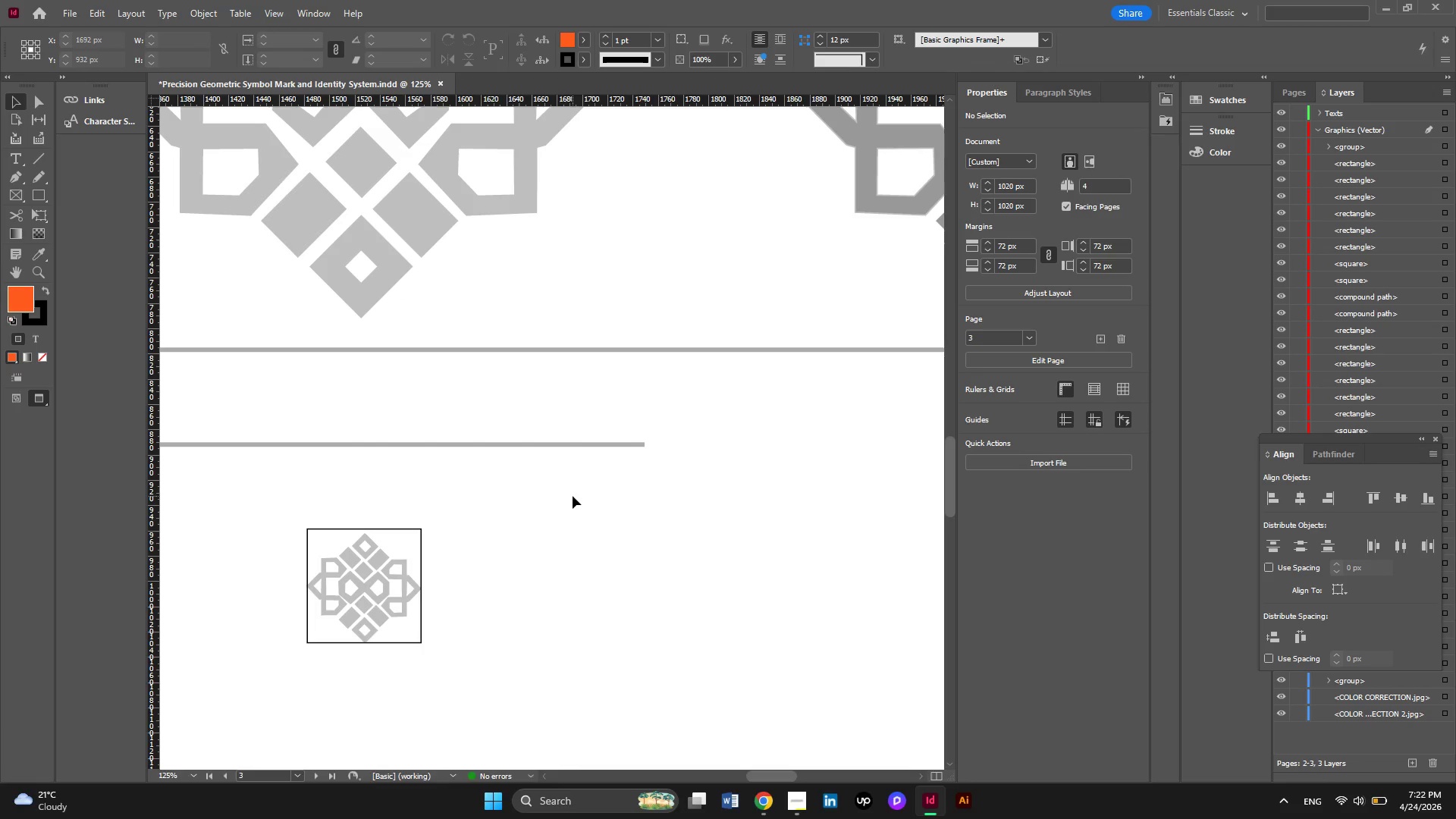 
wait(22.05)
 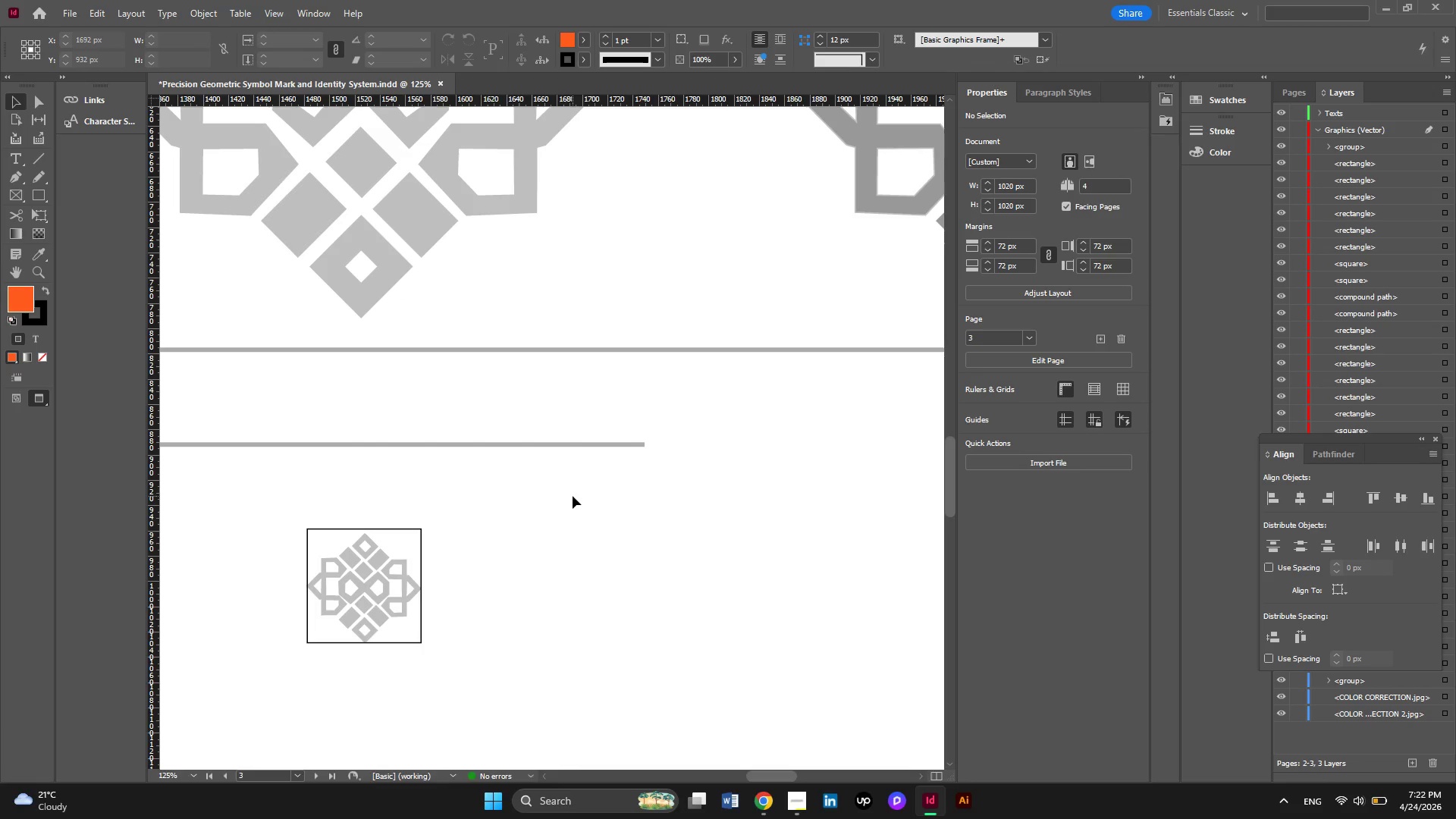 
hold_key(key=AltLeft, duration=0.53)
hold_key(key=AltLeft, duration=0.39)
scroll: coordinate [556, 501], scroll_direction: down, amount: 2.0
 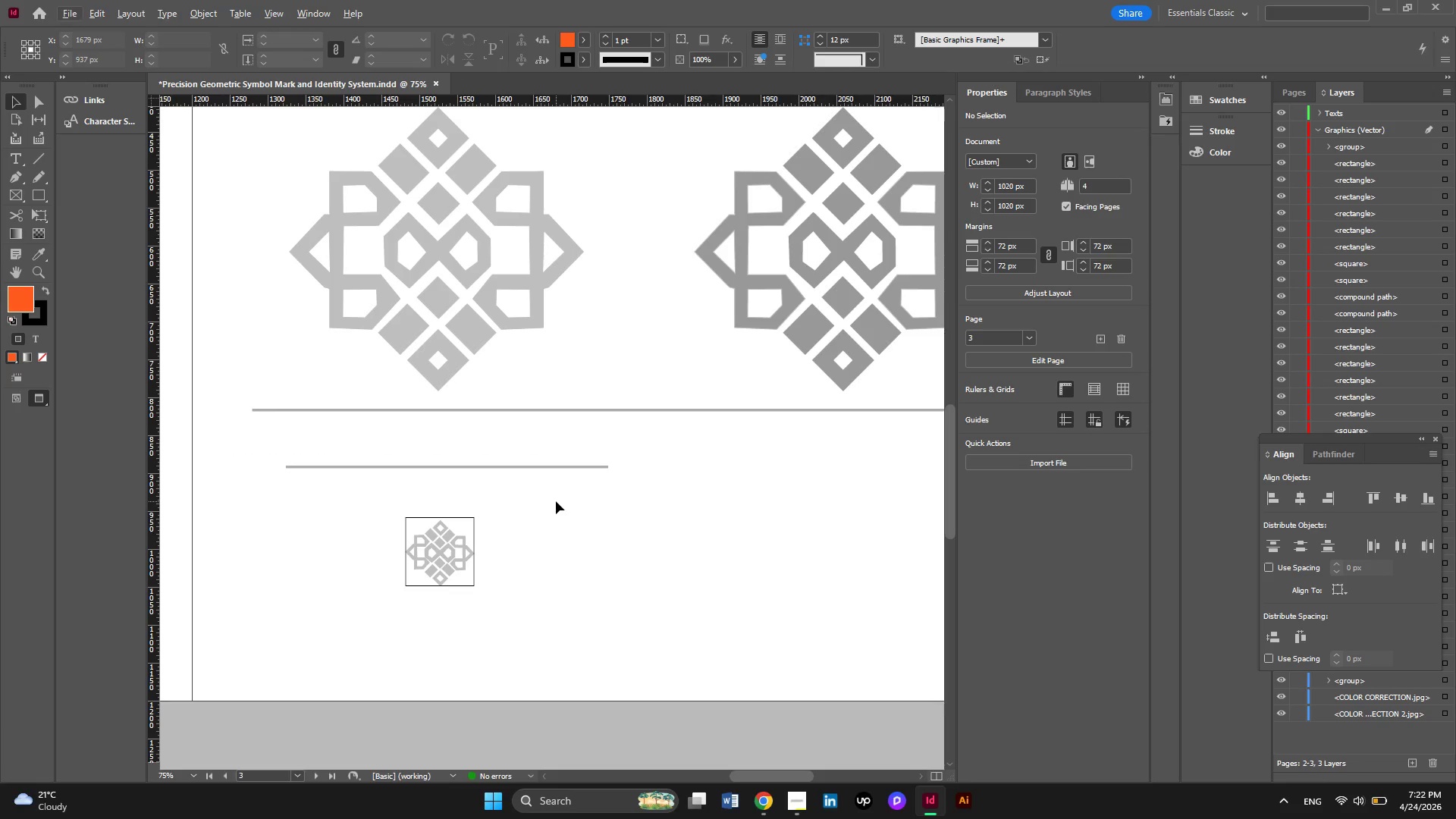 
hold_key(key=AltLeft, duration=0.31)
 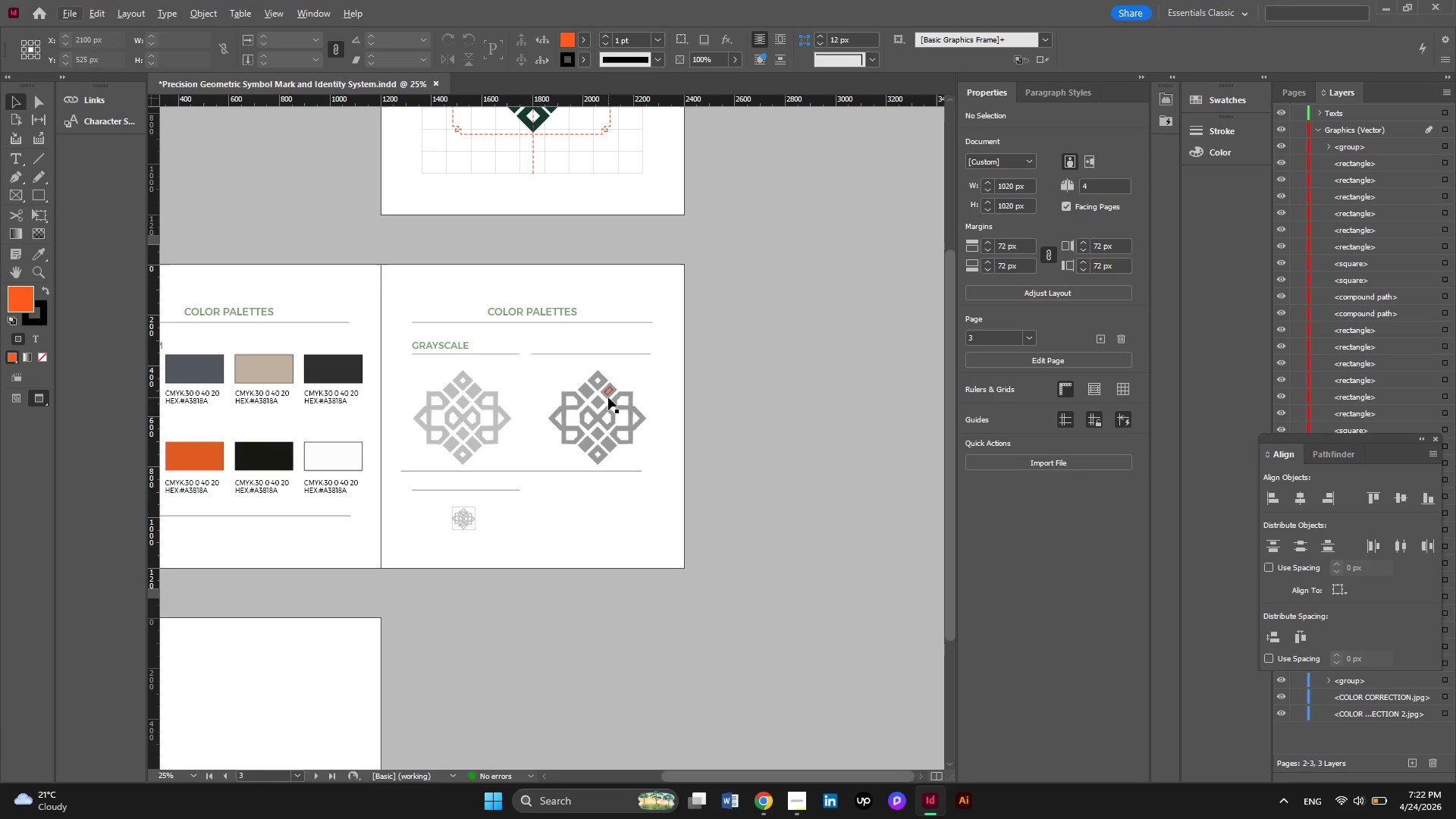 
hold_key(key=AltLeft, duration=0.47)
 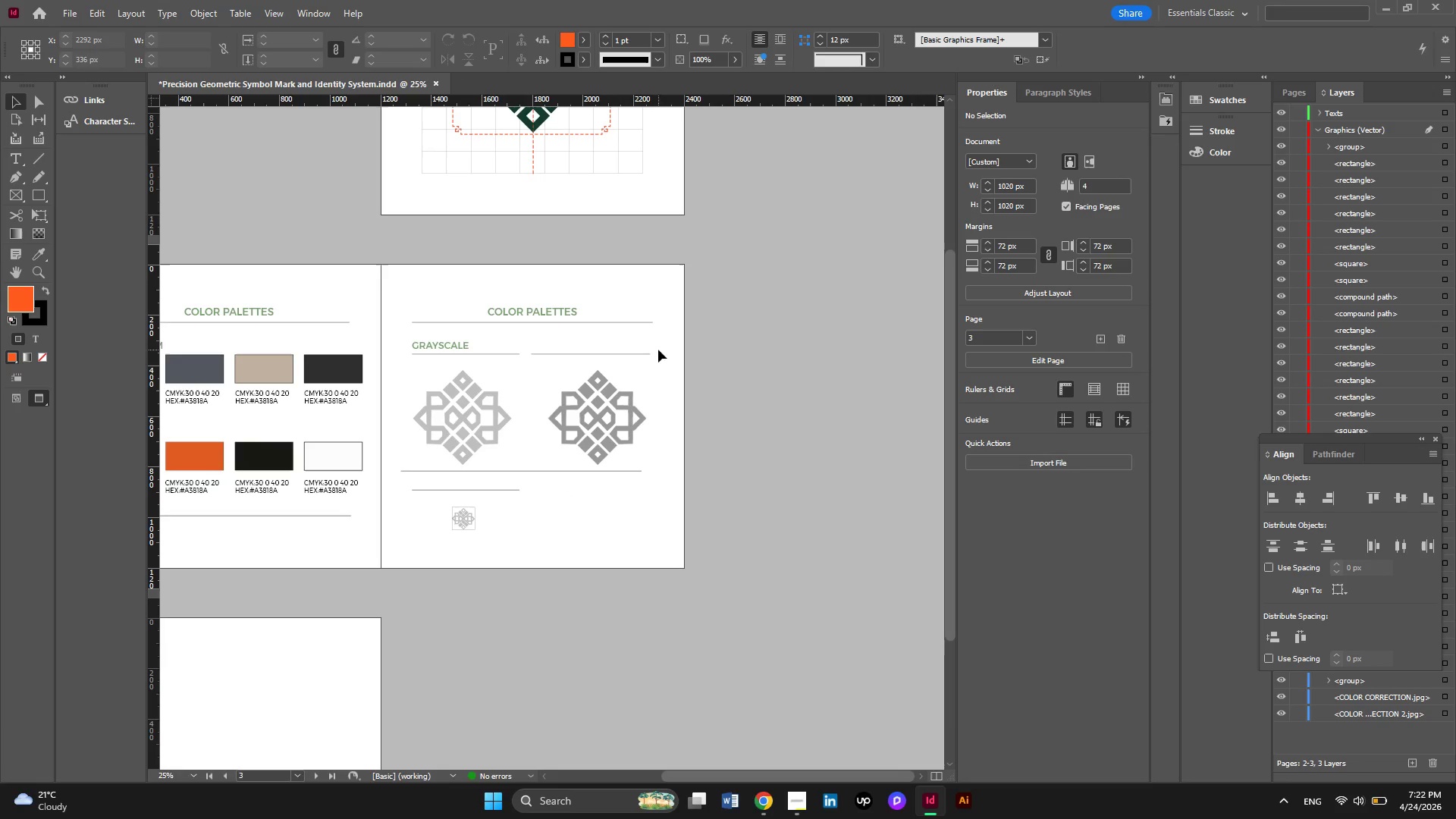 
hold_key(key=AltLeft, duration=0.44)
scroll: coordinate [548, 308], scroll_direction: up, amount: 1.0
 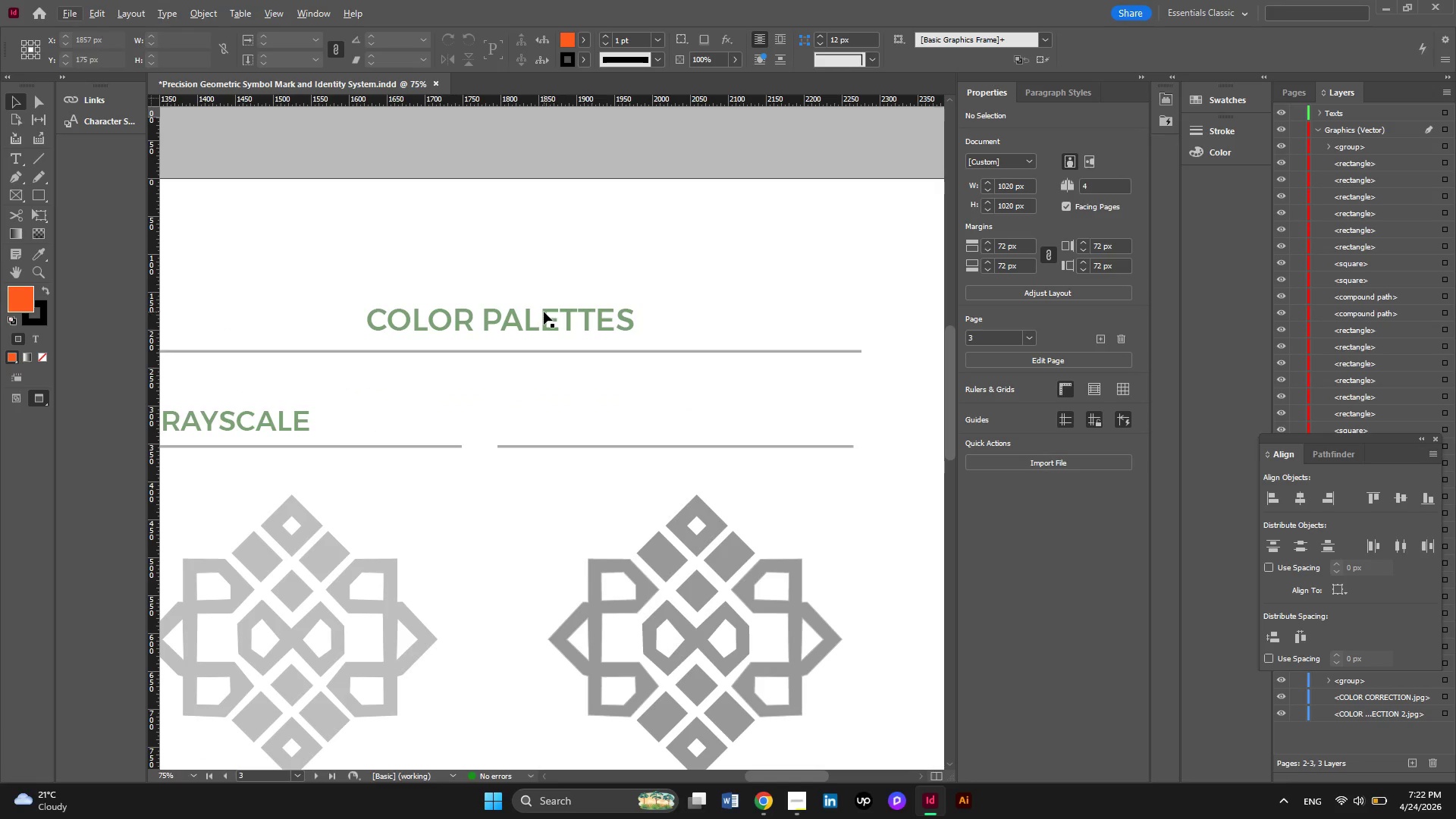 
double_click([544, 312])
 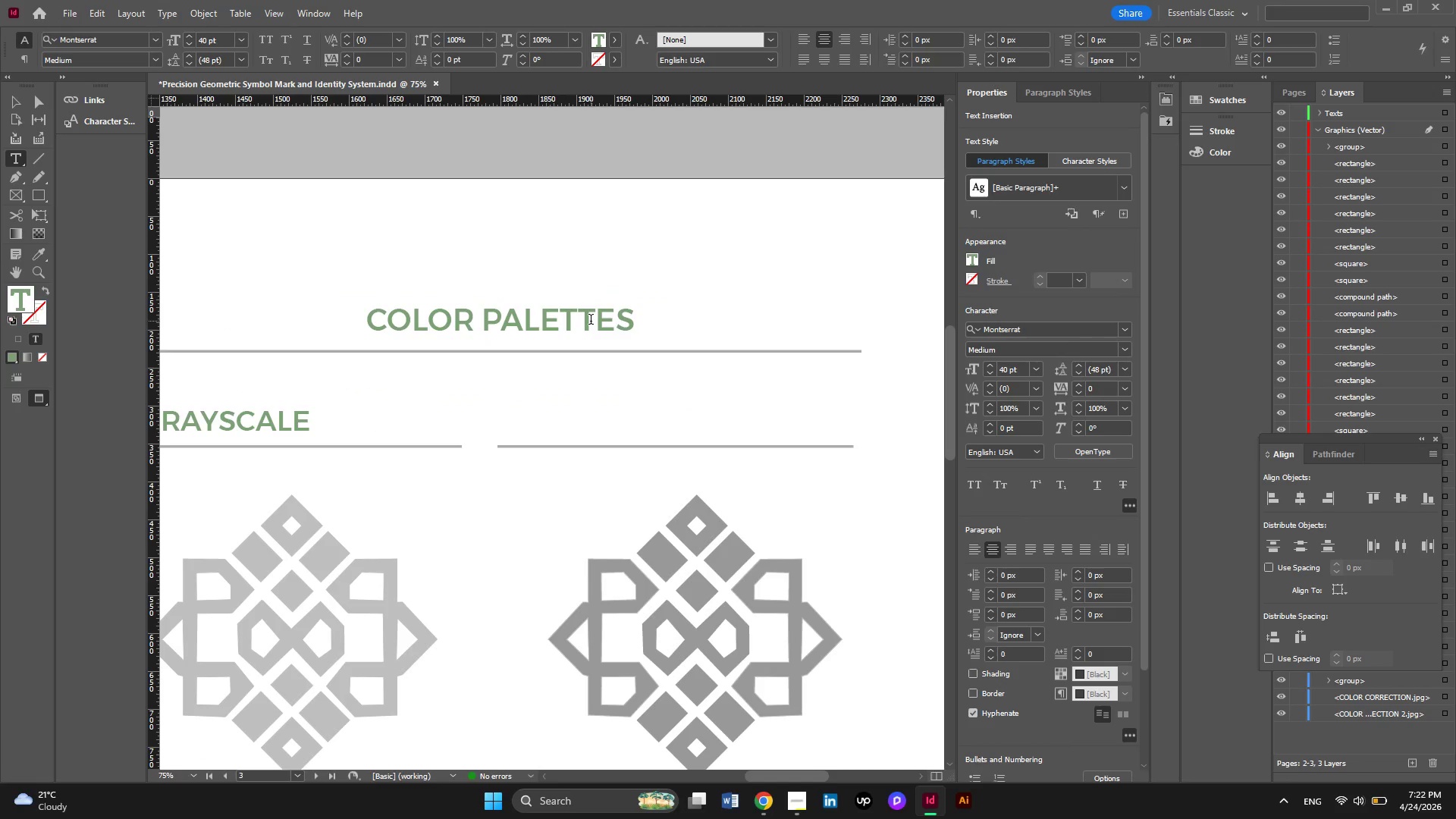 
key(Control+A)
 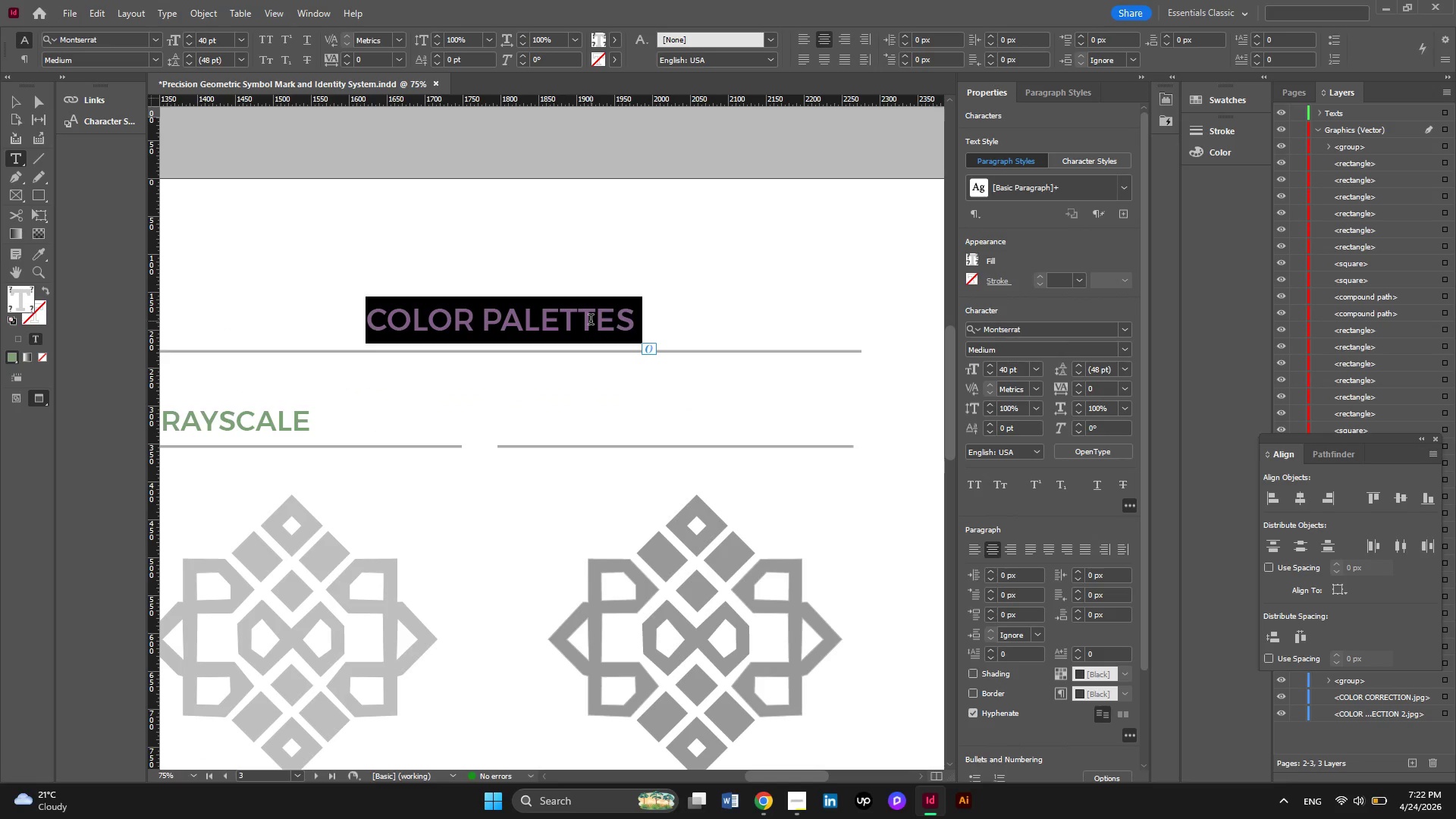 
type(lo)
 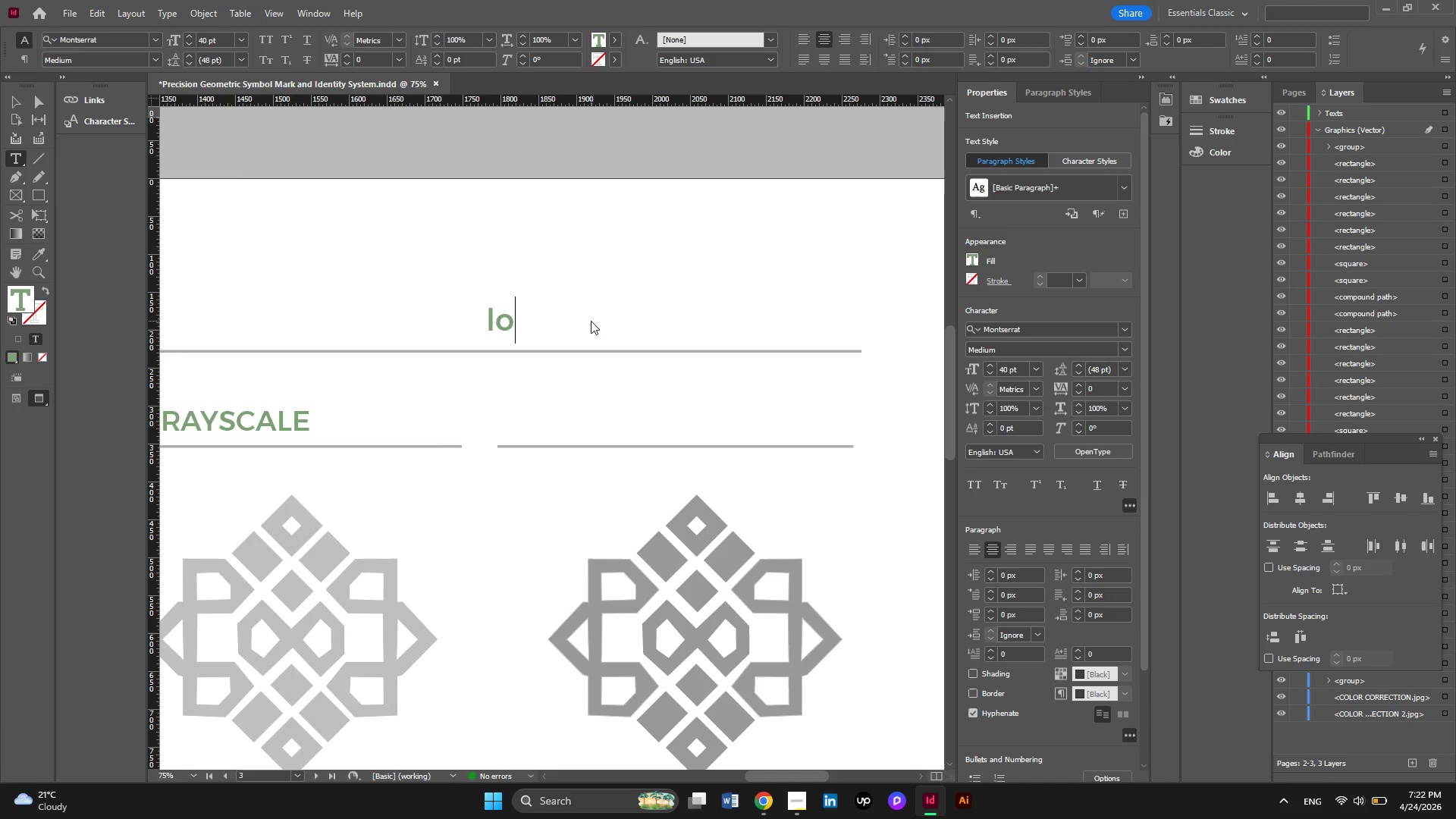 
key(Control+ControlLeft)
 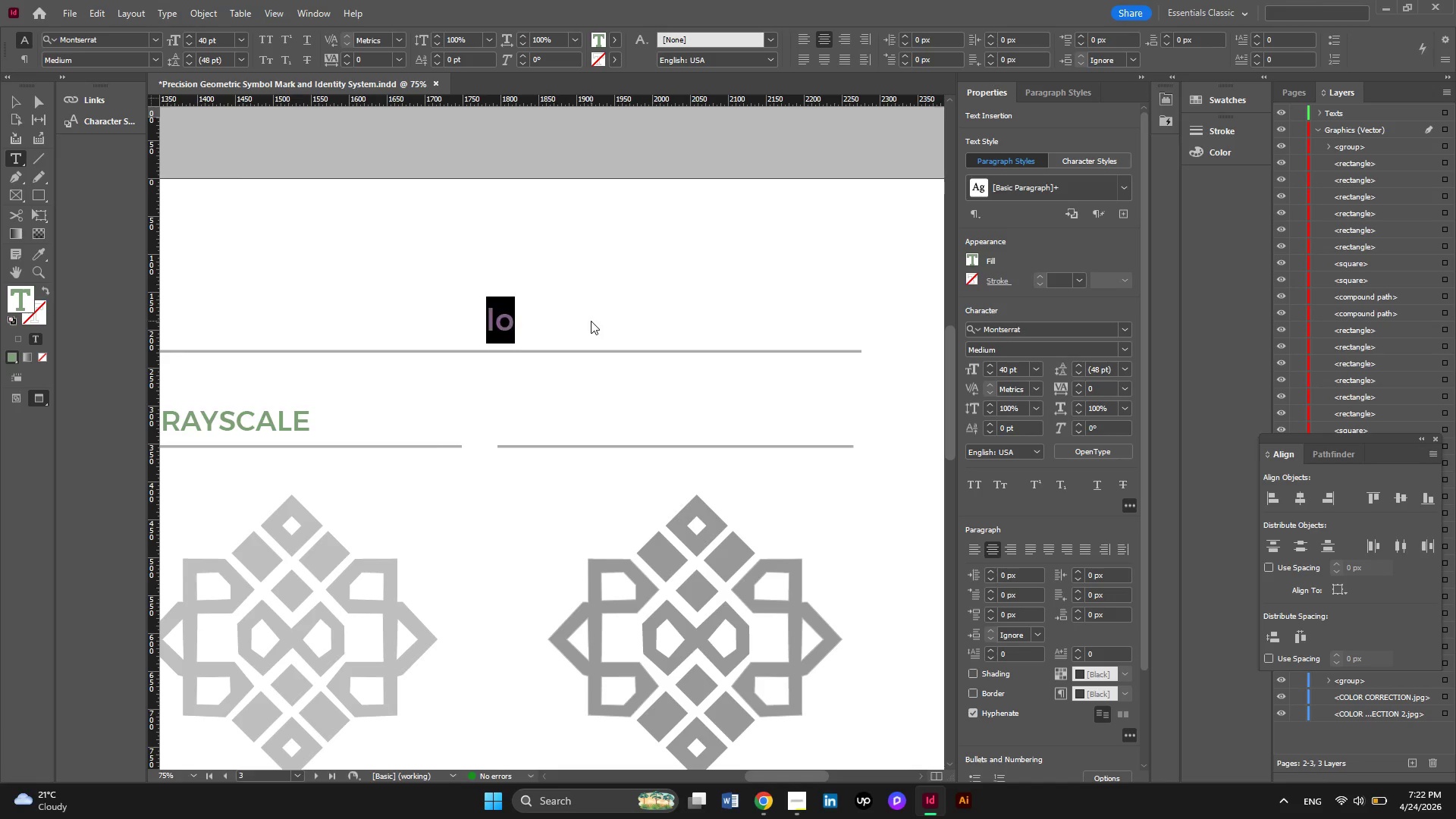 
key(Control+A)
 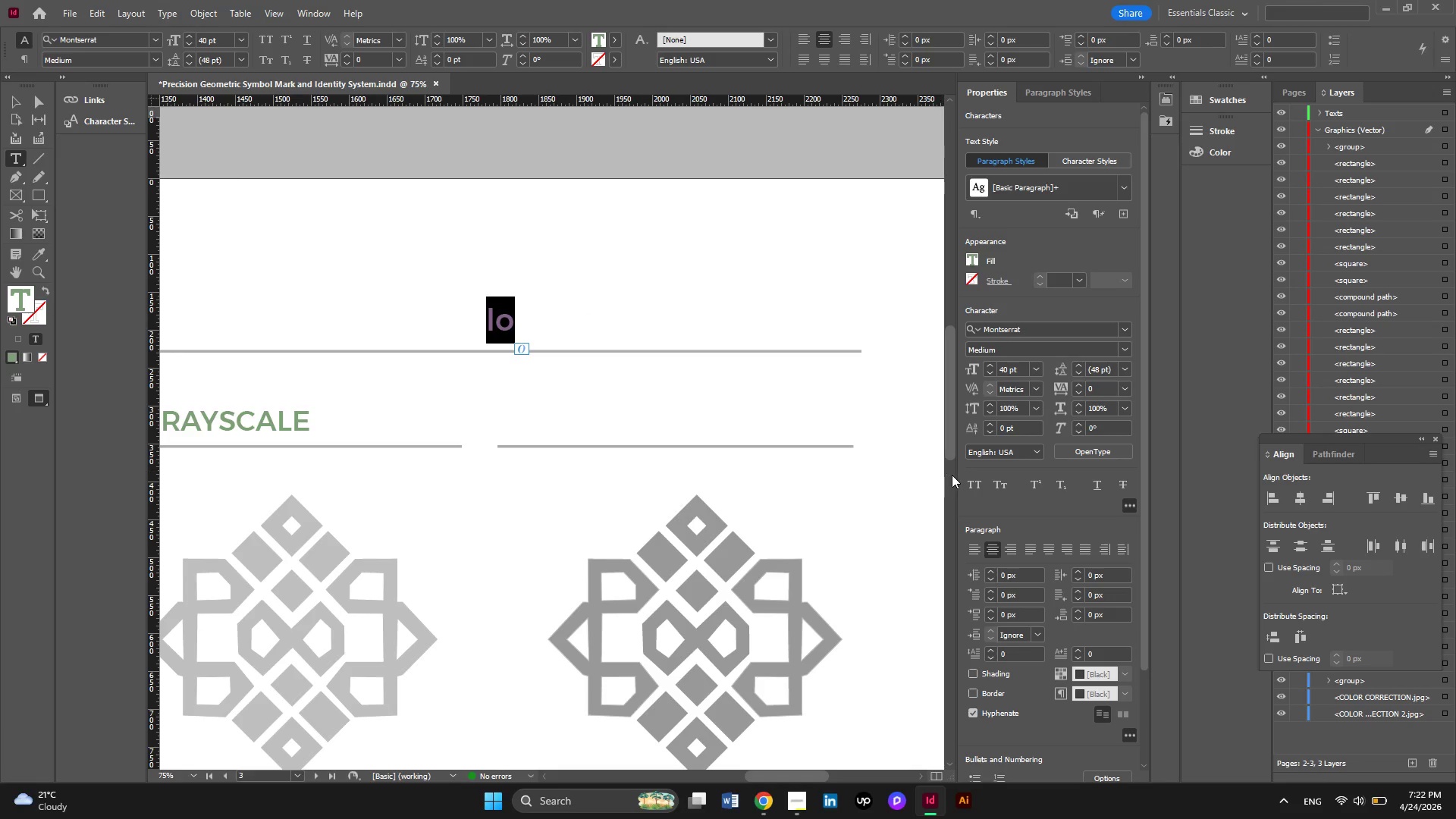 
left_click([970, 482])
 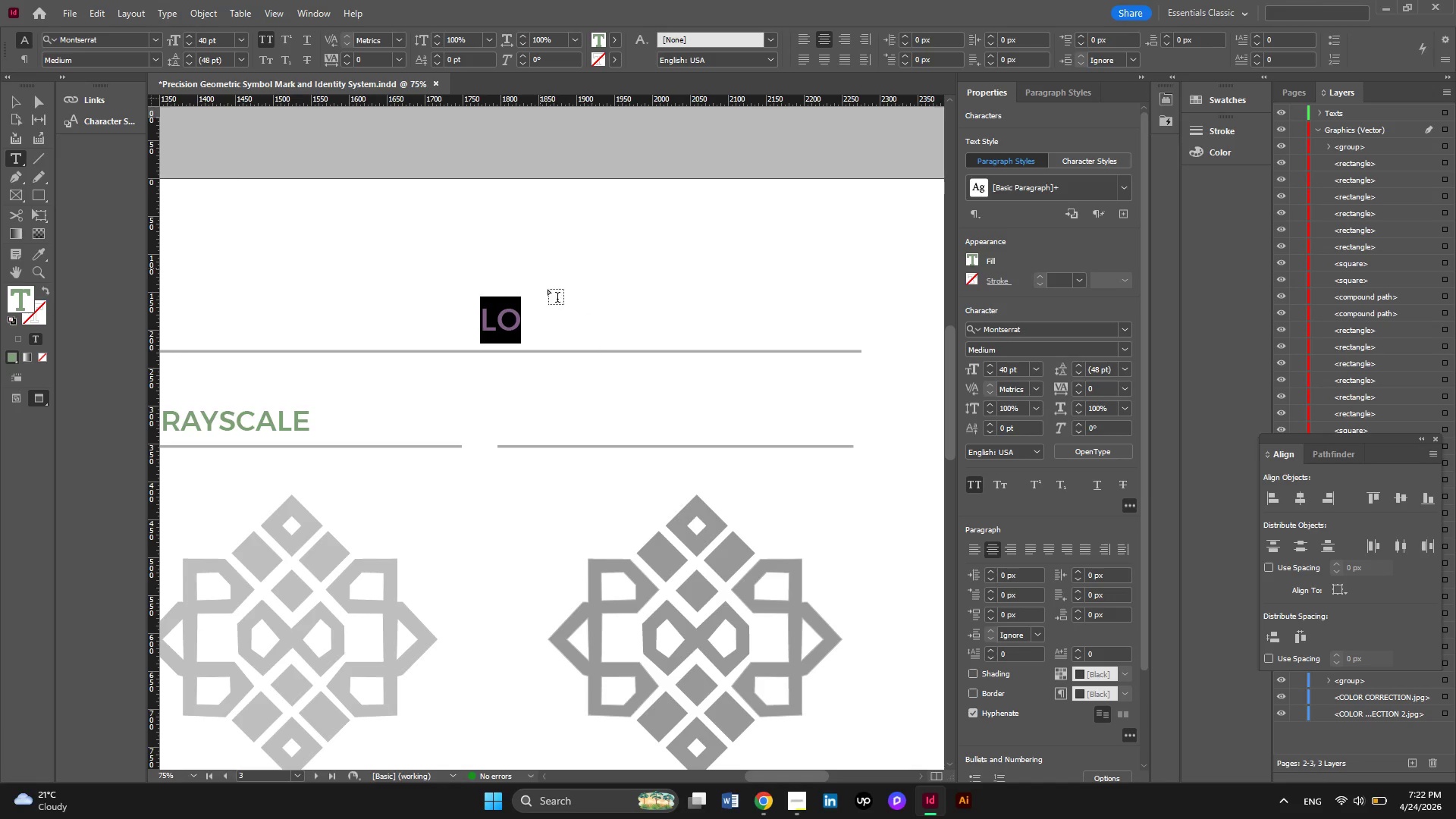 
left_click([558, 313])
 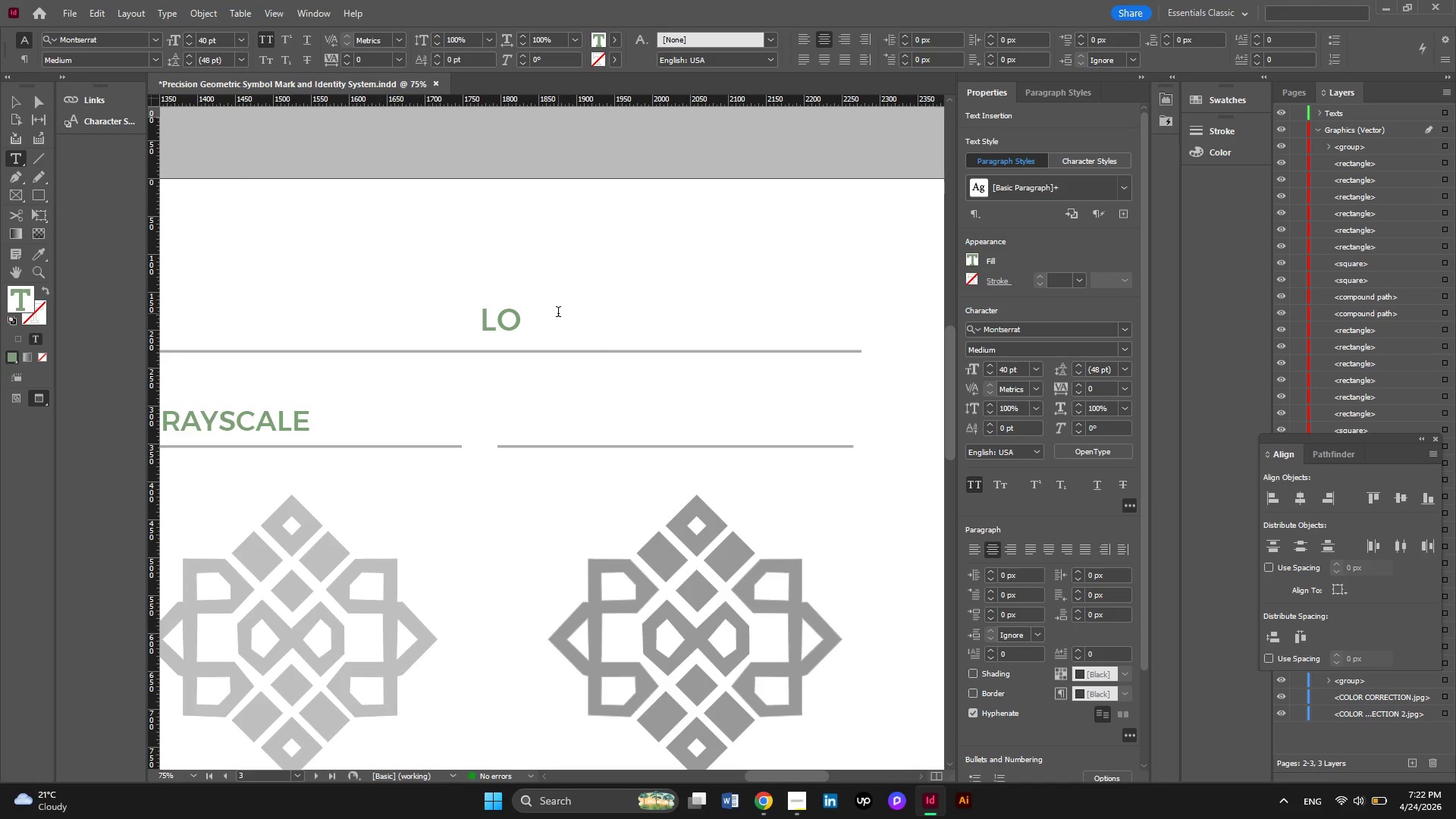 
type(go usage & v)
 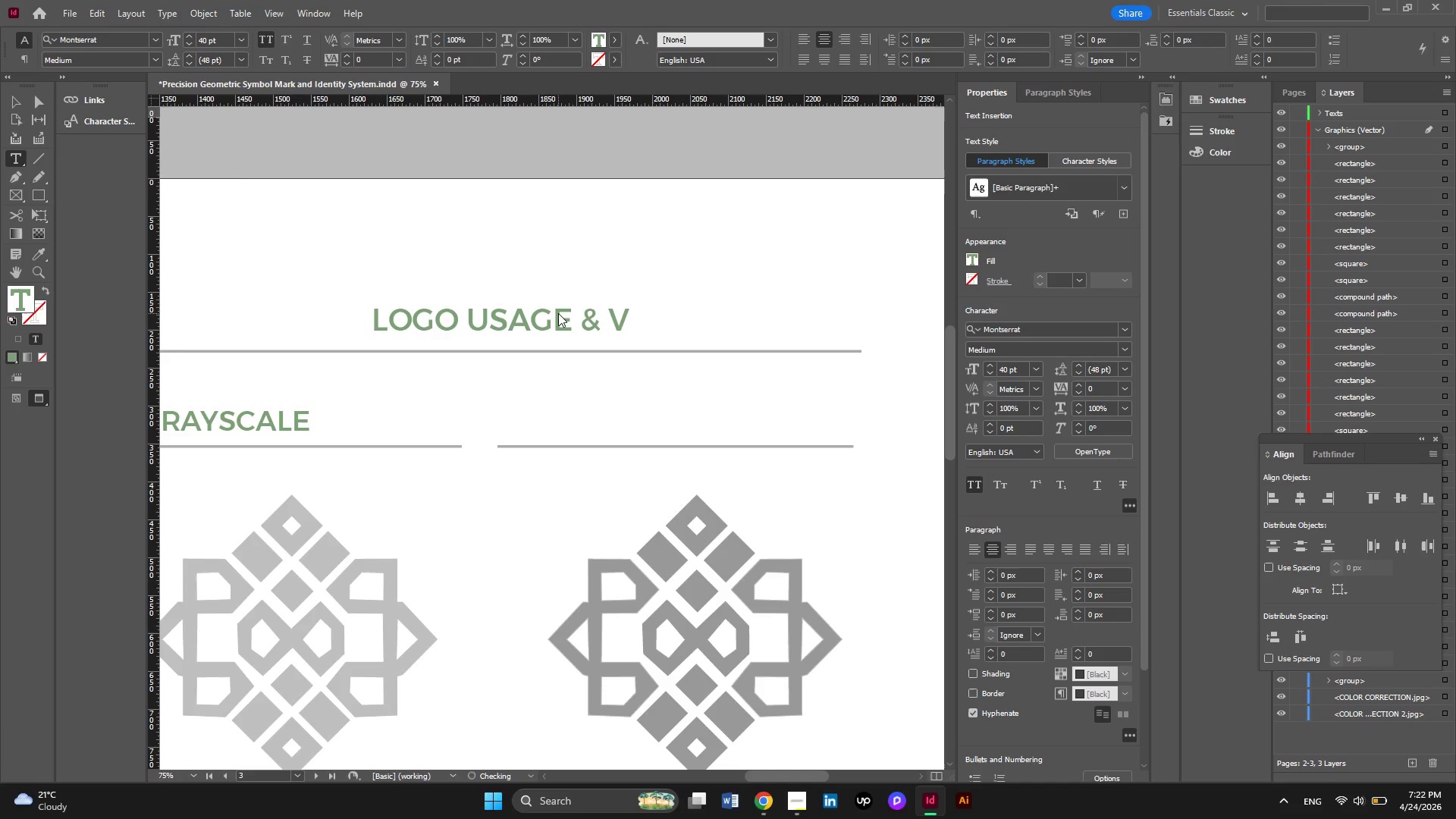 
type(ariants)
 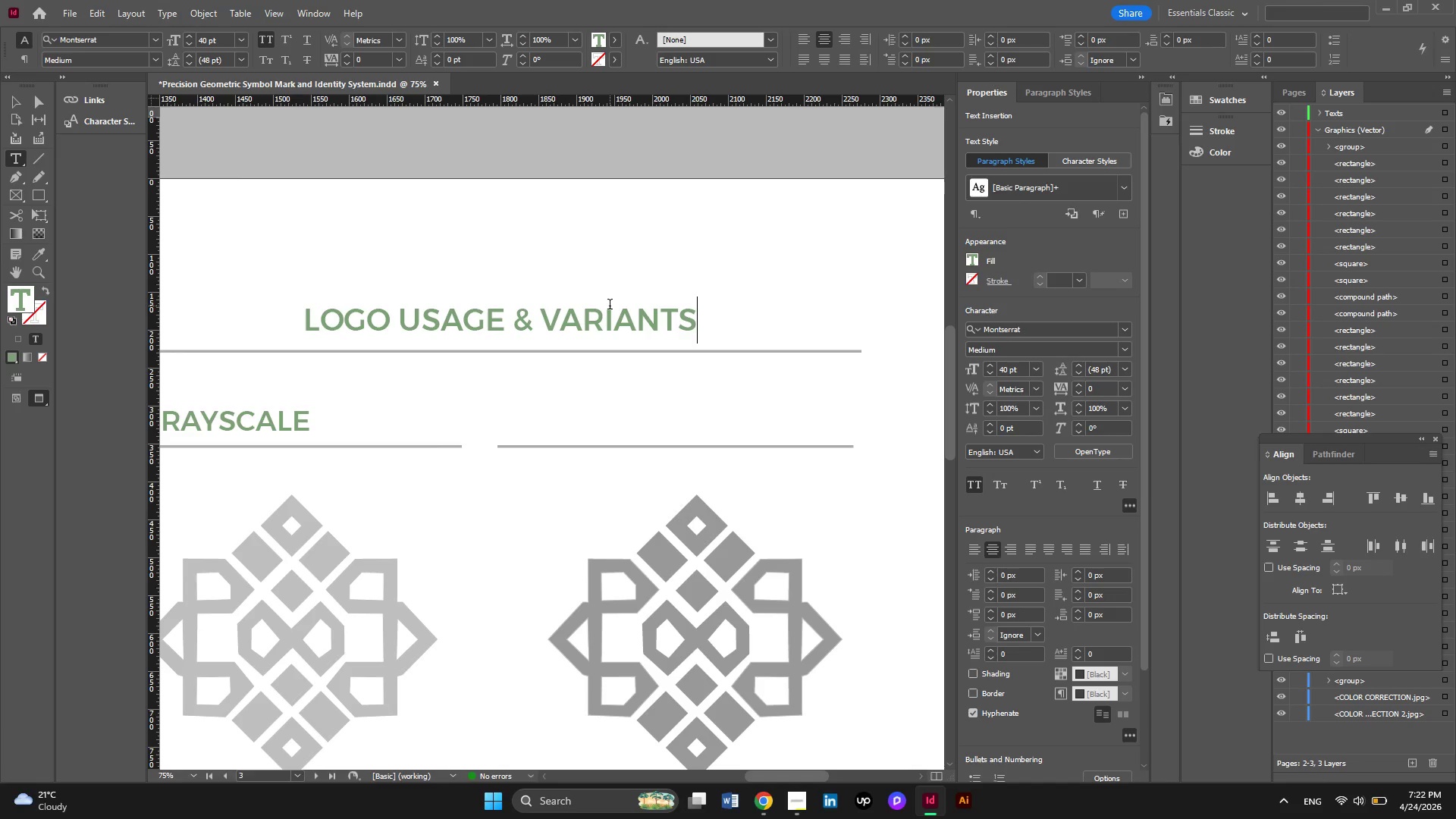 
hold_key(key=AltLeft, duration=0.47)
scroll: coordinate [652, 306], scroll_direction: down, amount: 1.0
 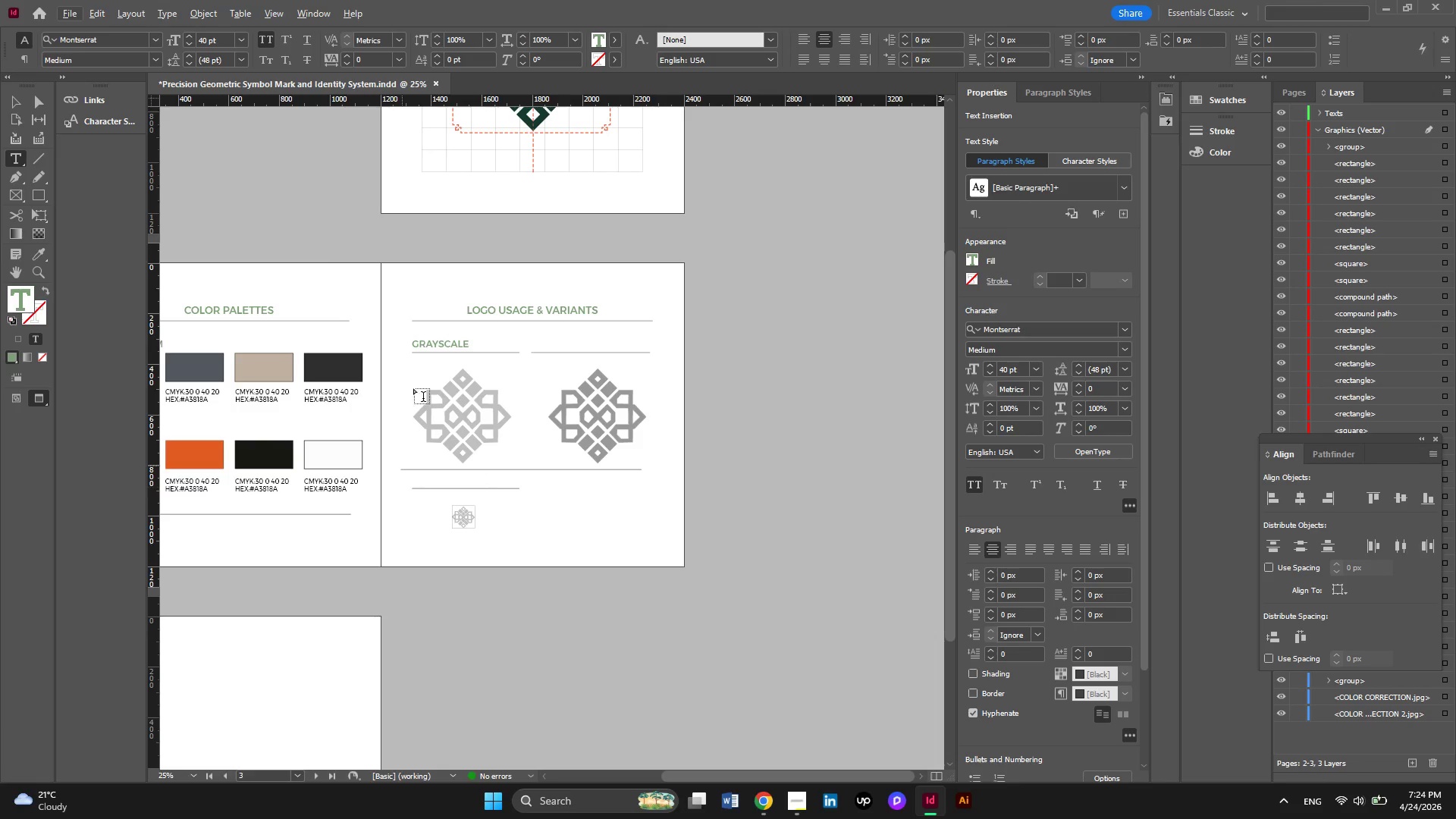 
wait(108.85)
 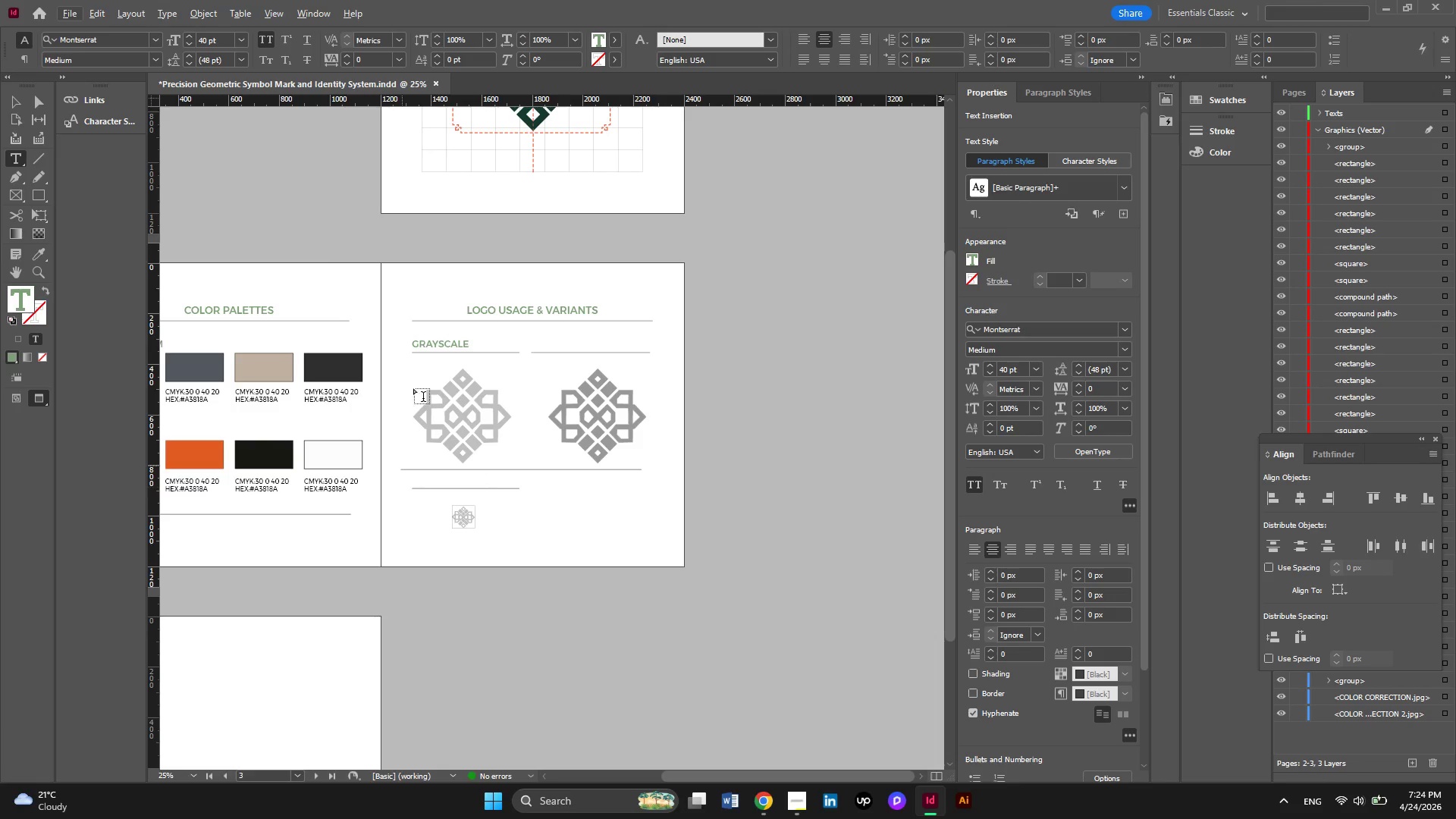 
left_click([5, 102])
 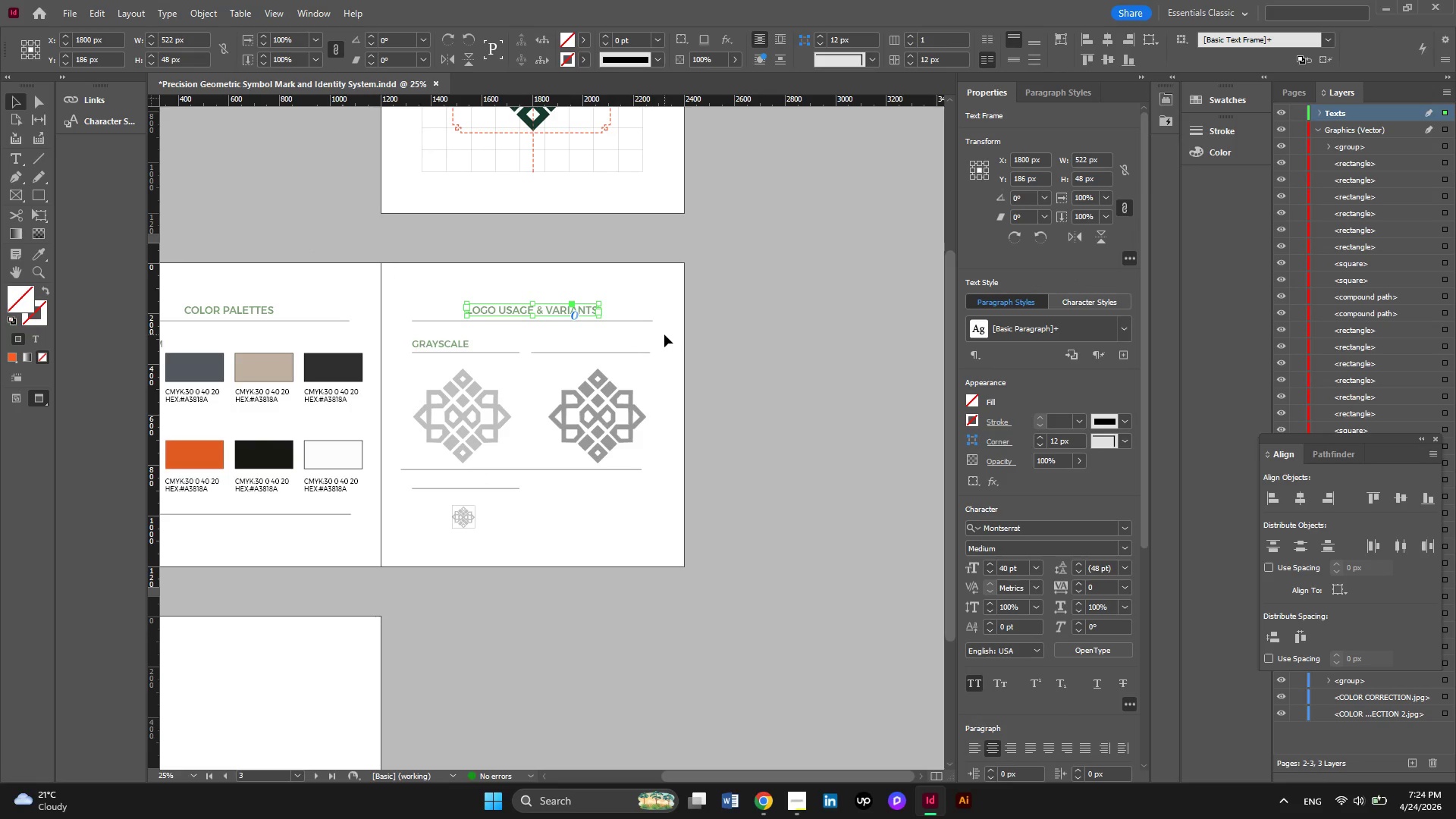 
left_click([664, 334])
 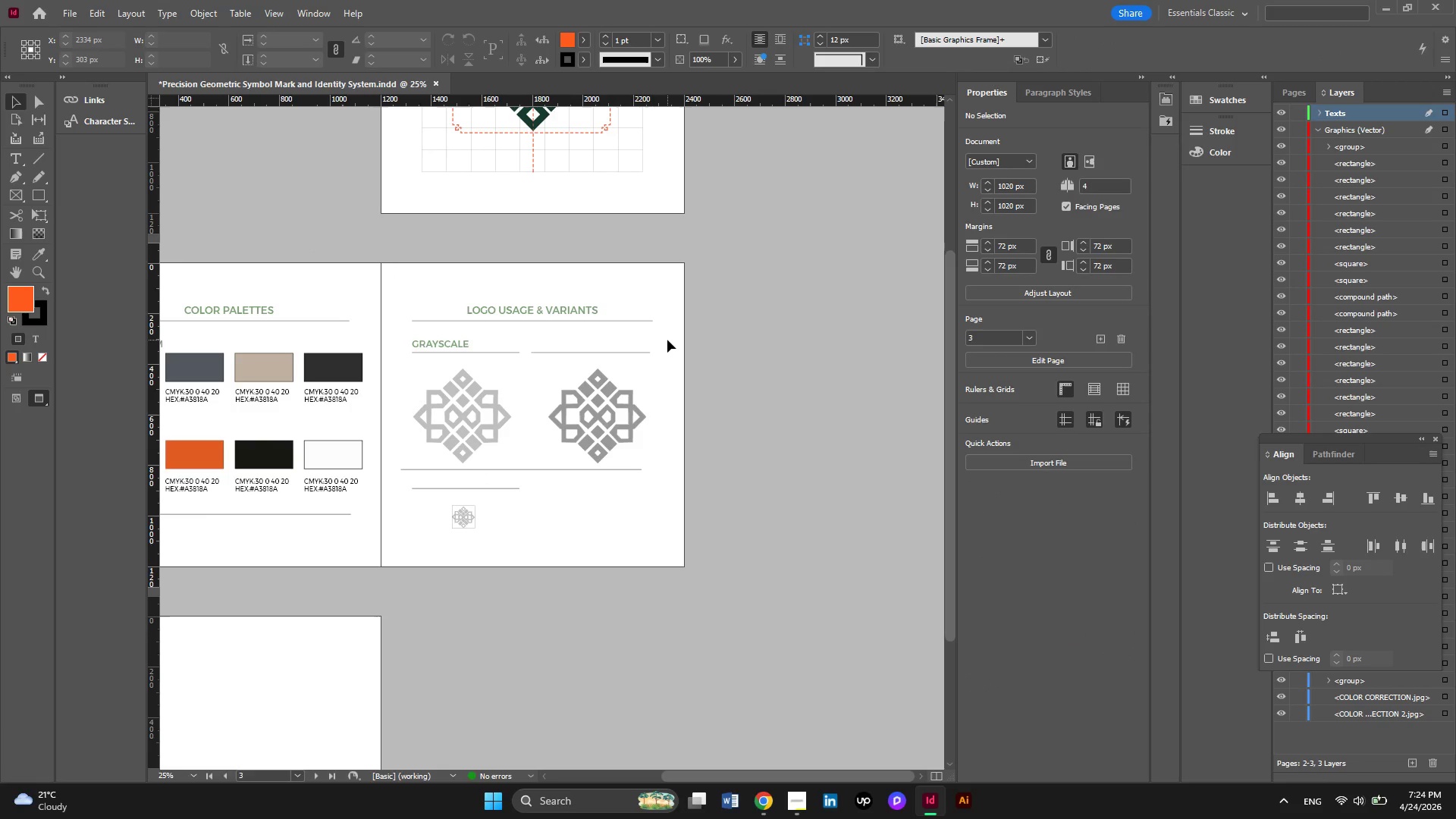 
hold_key(key=ShiftLeft, duration=2.53)
left_click_drag(start_coordinate=[667, 340], to_coordinate=[636, 309])
 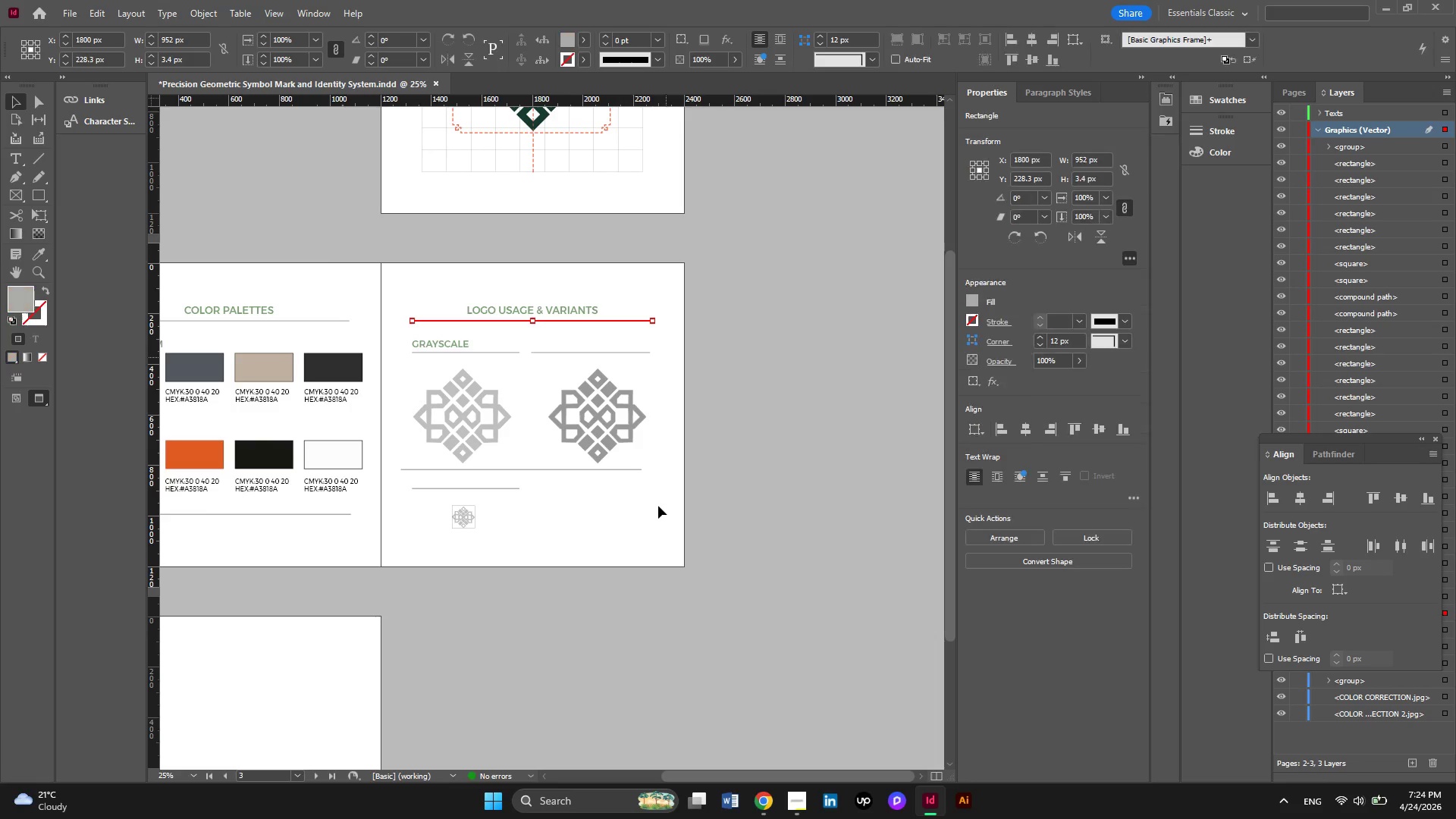 
left_click_drag(start_coordinate=[658, 501], to_coordinate=[629, 456])
 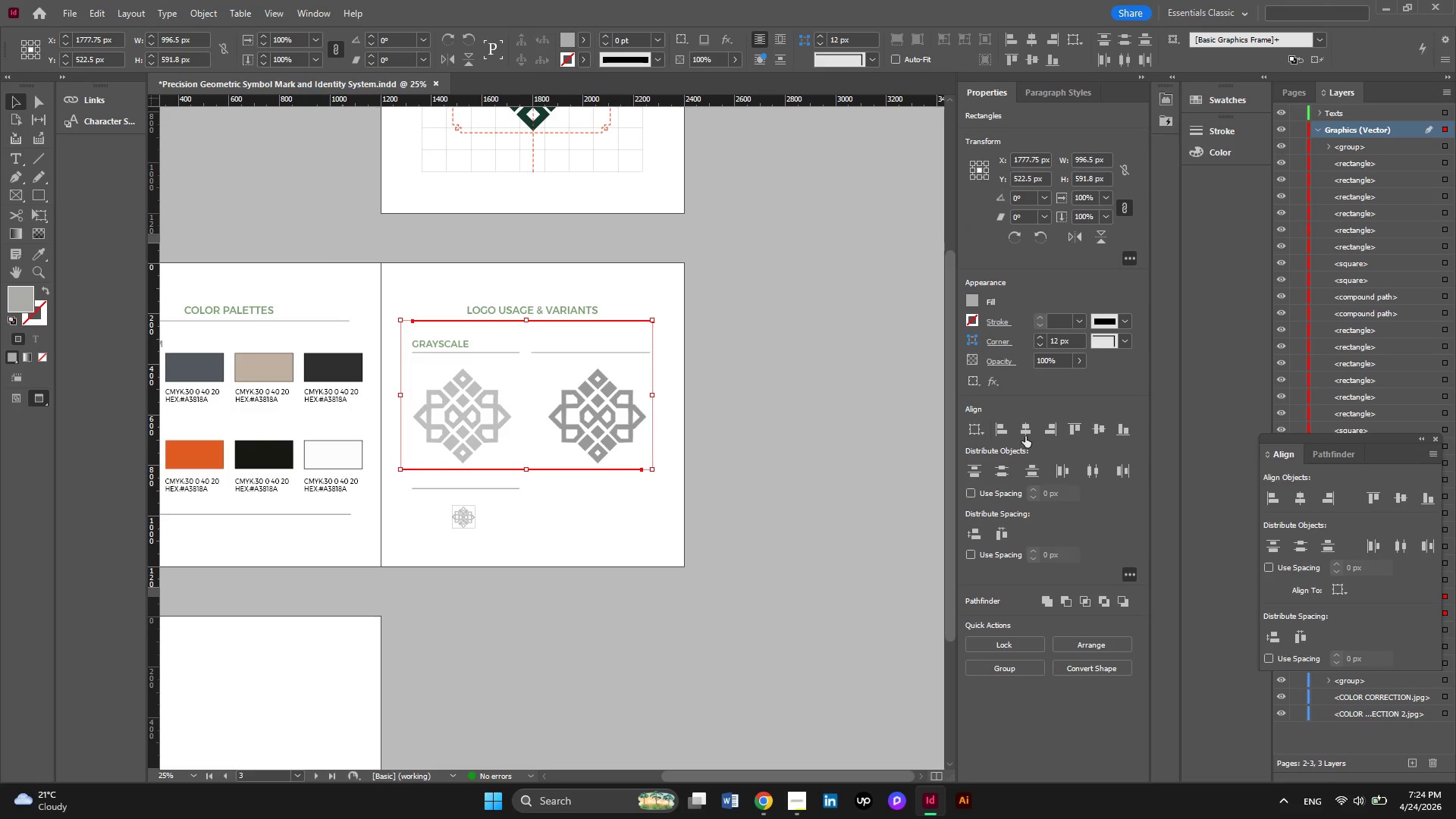 
left_click([1025, 436])
 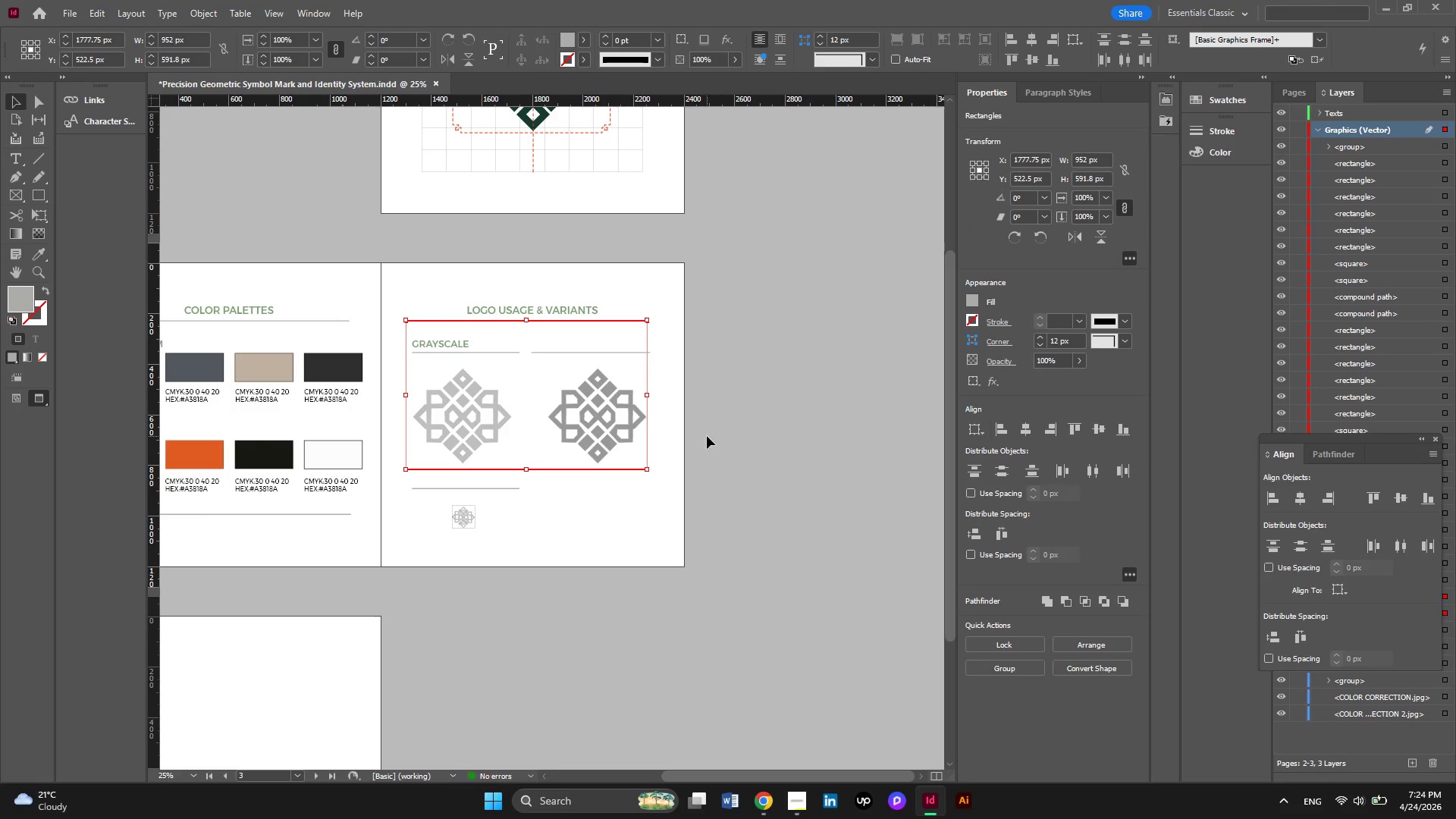 
left_click([725, 436])
 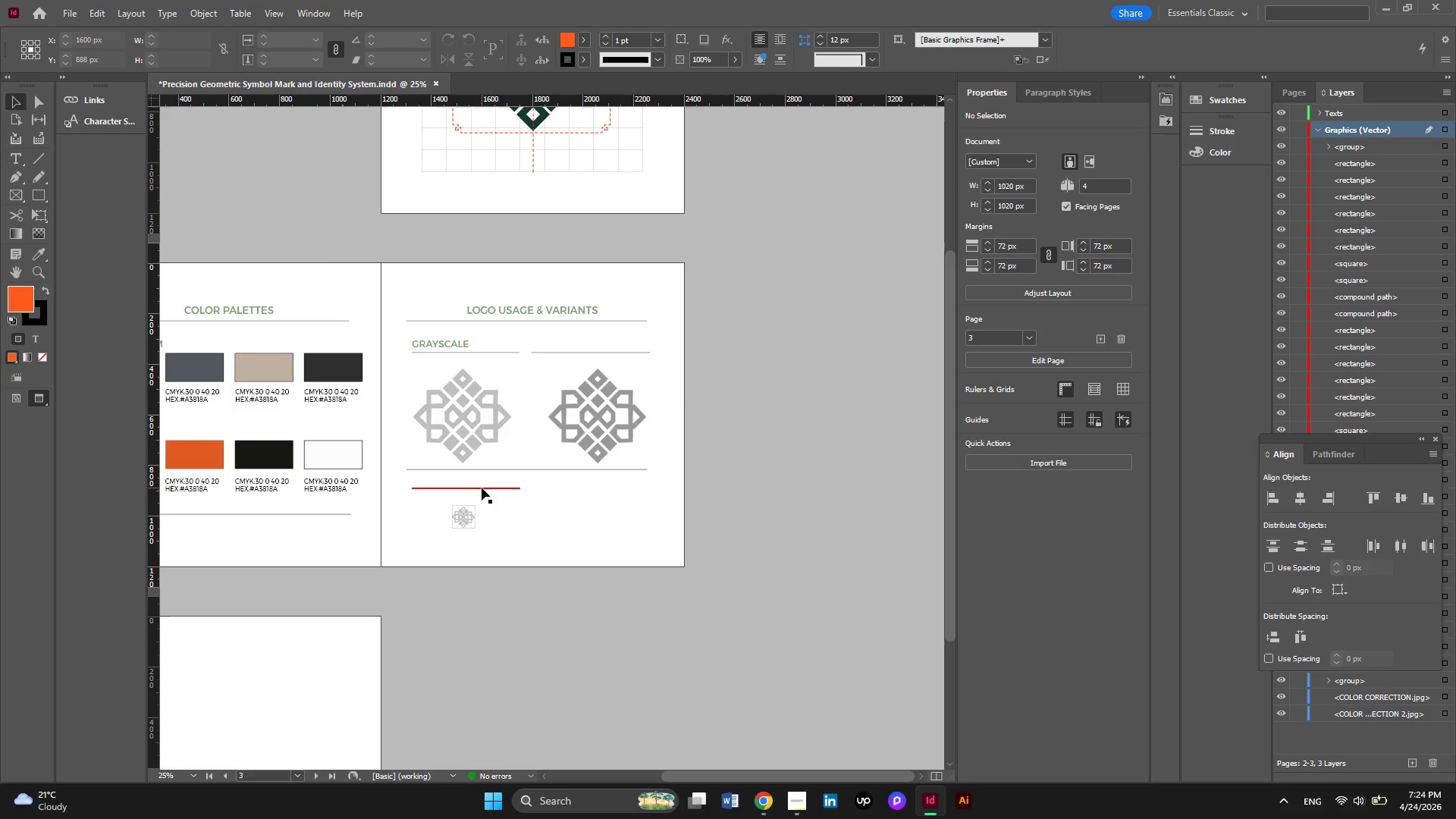 
left_click_drag(start_coordinate=[482, 488], to_coordinate=[476, 488])
 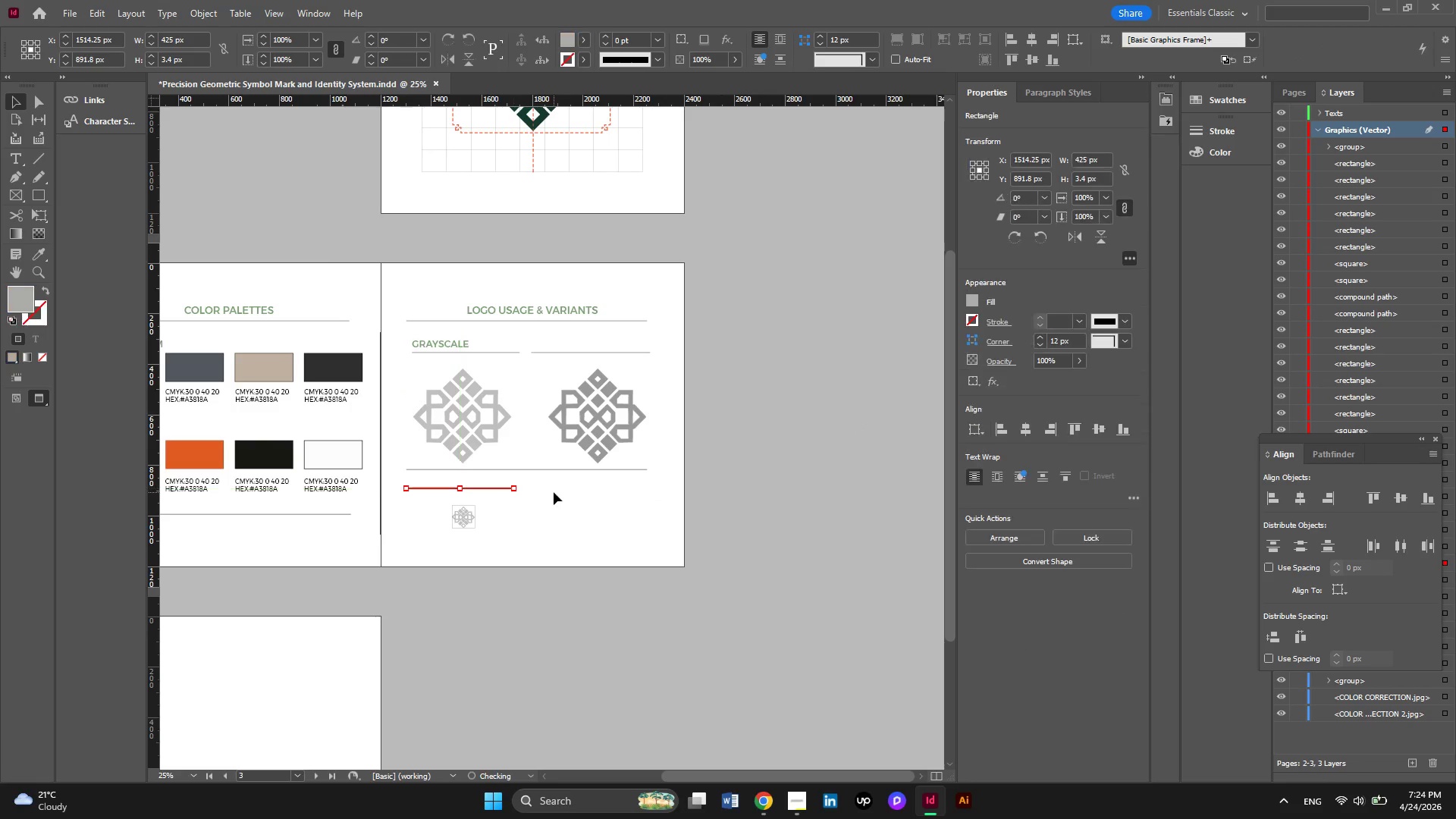 
left_click([554, 492])
 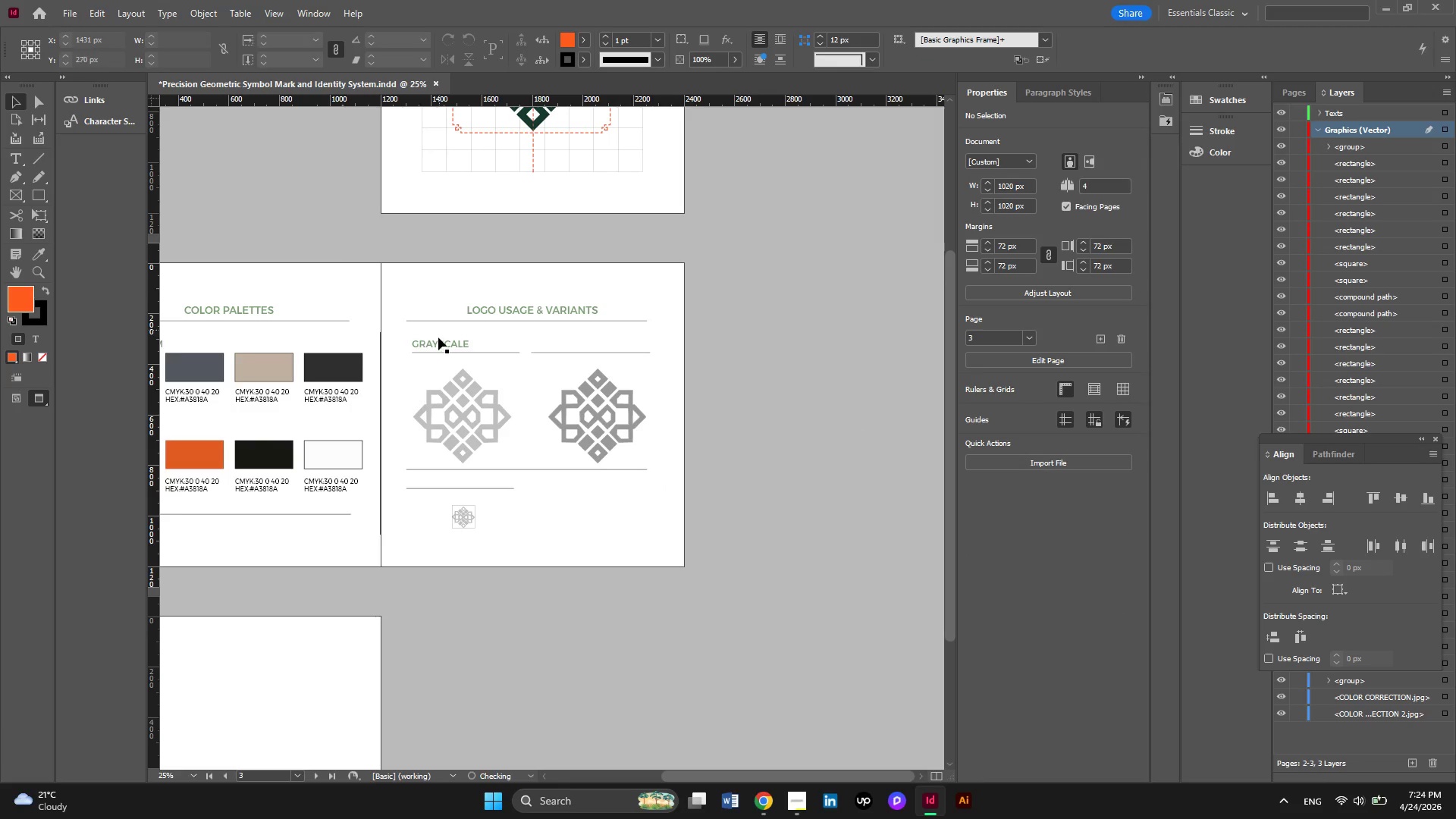 
left_click([438, 340])
 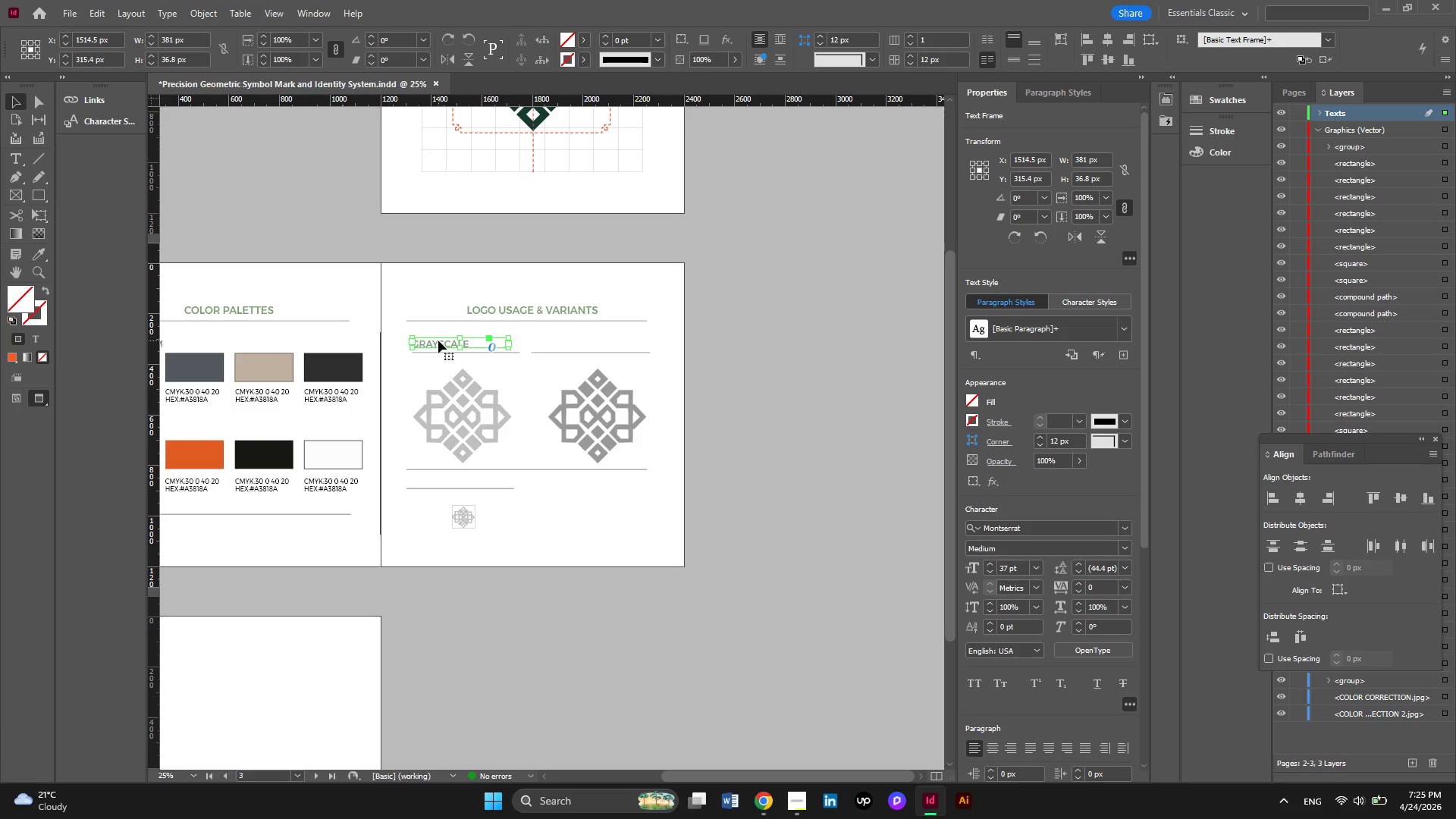 
hold_key(key=AltLeft, duration=5.42)
left_click_drag(start_coordinate=[438, 340], to_coordinate=[438, 478])
 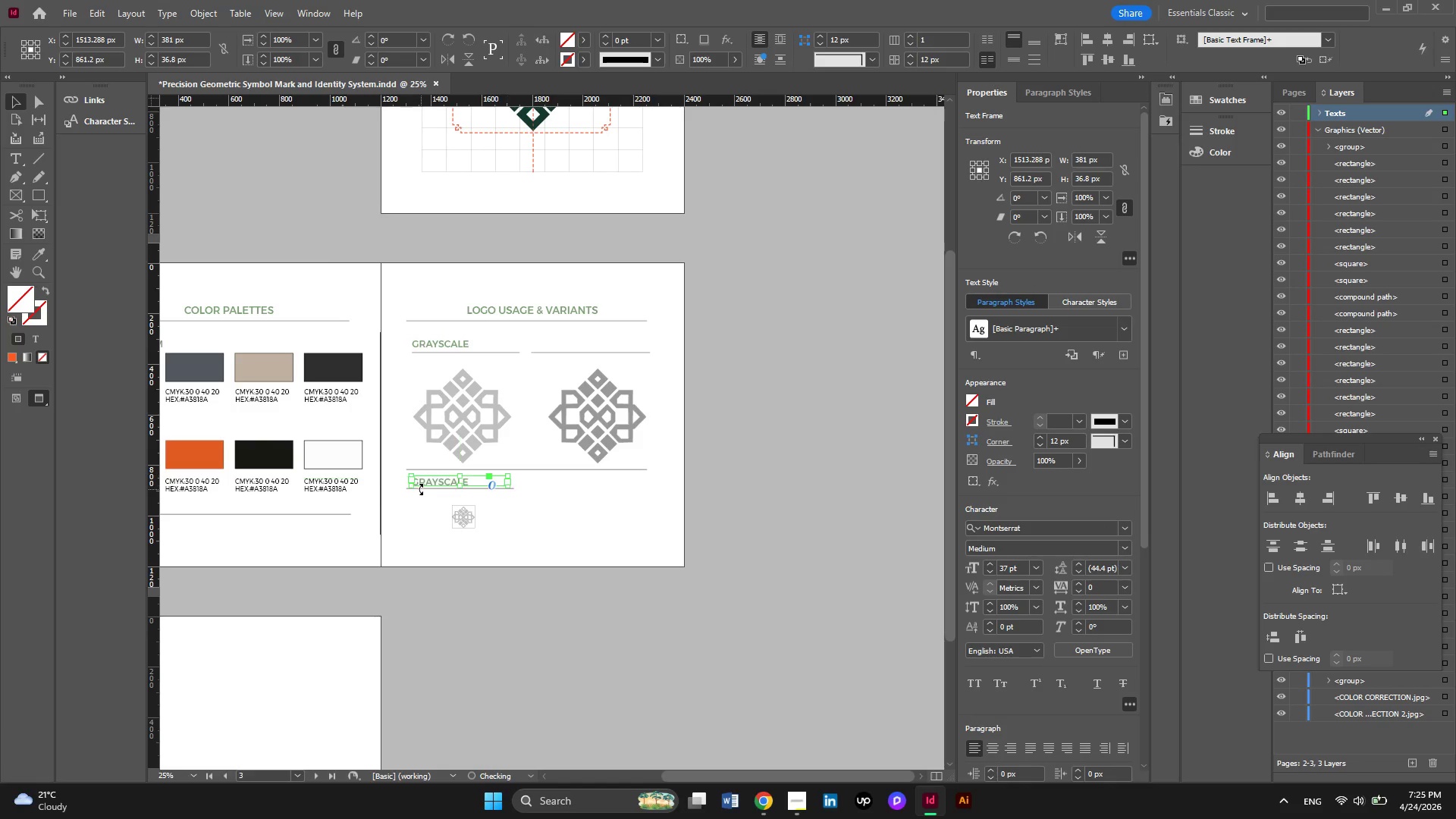 
hold_key(key=AltLeft, duration=0.55)
scroll: coordinate [421, 489], scroll_direction: up, amount: 1.0
 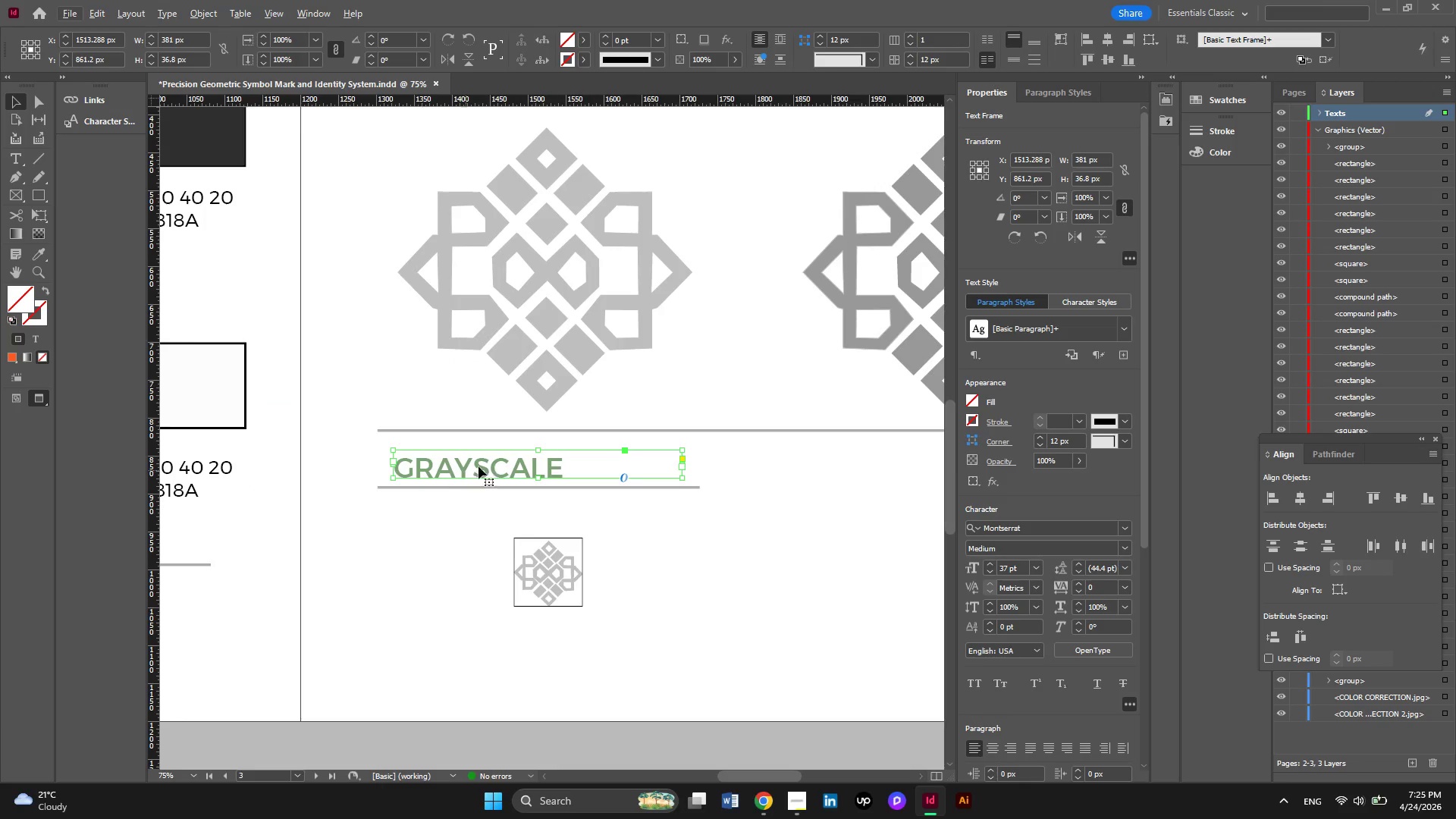 
hold_key(key=AltLeft, duration=0.42)
scroll: coordinate [501, 456], scroll_direction: down, amount: 1.0
 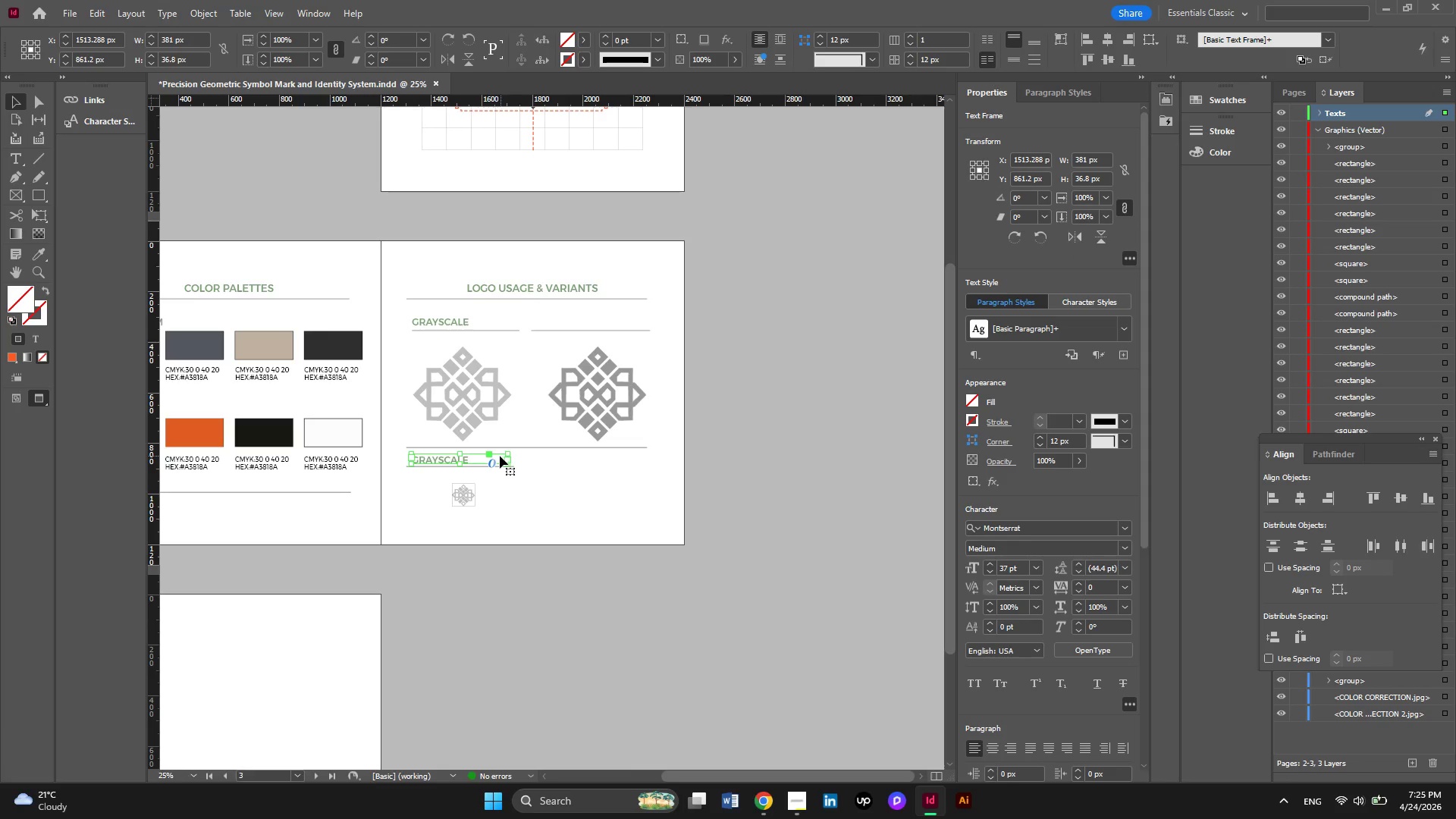 
hold_key(key=AltLeft, duration=0.44)
scroll: coordinate [500, 456], scroll_direction: none, amount: 0.0
 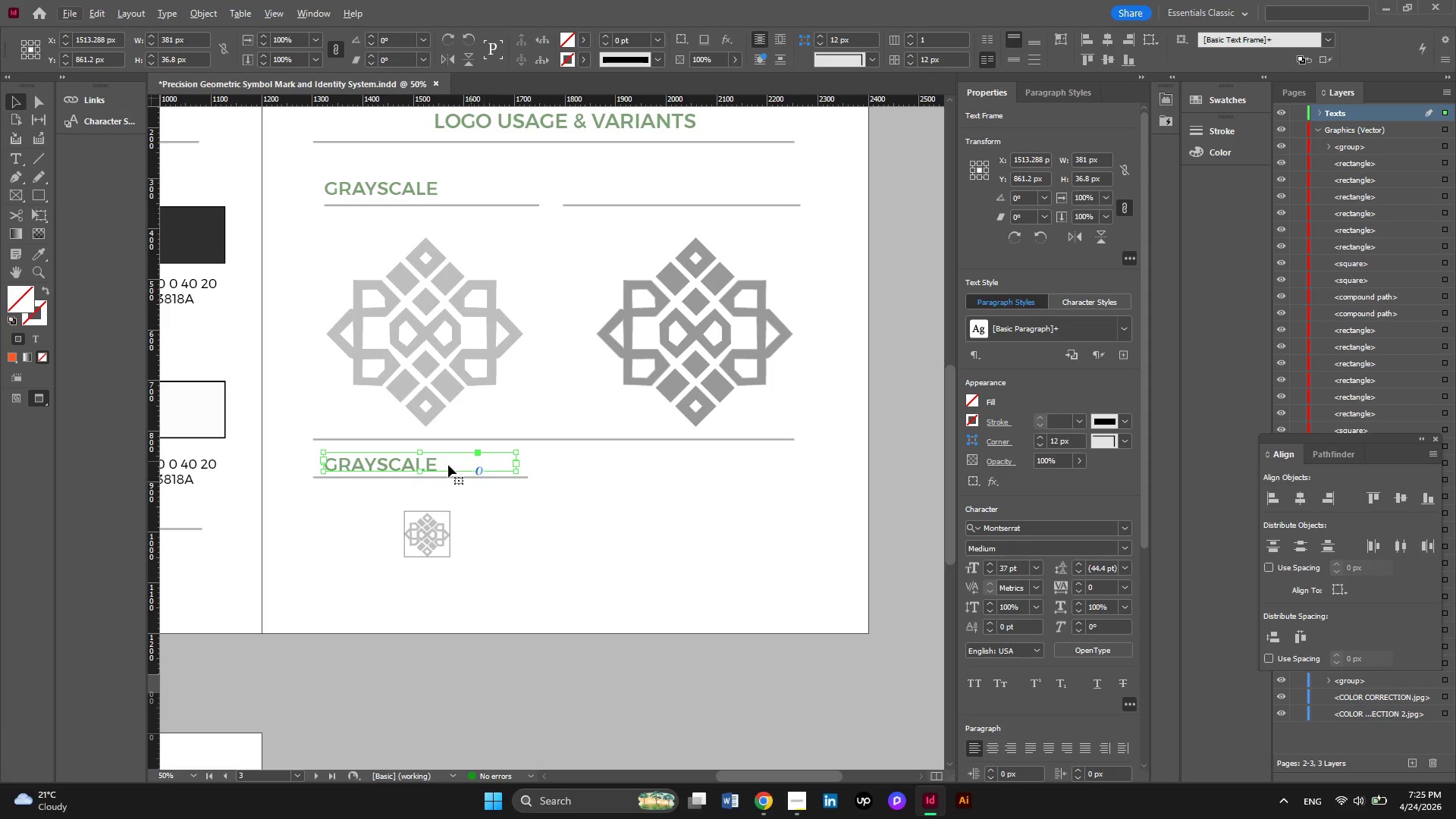 
hold_key(key=AltLeft, duration=0.36)
 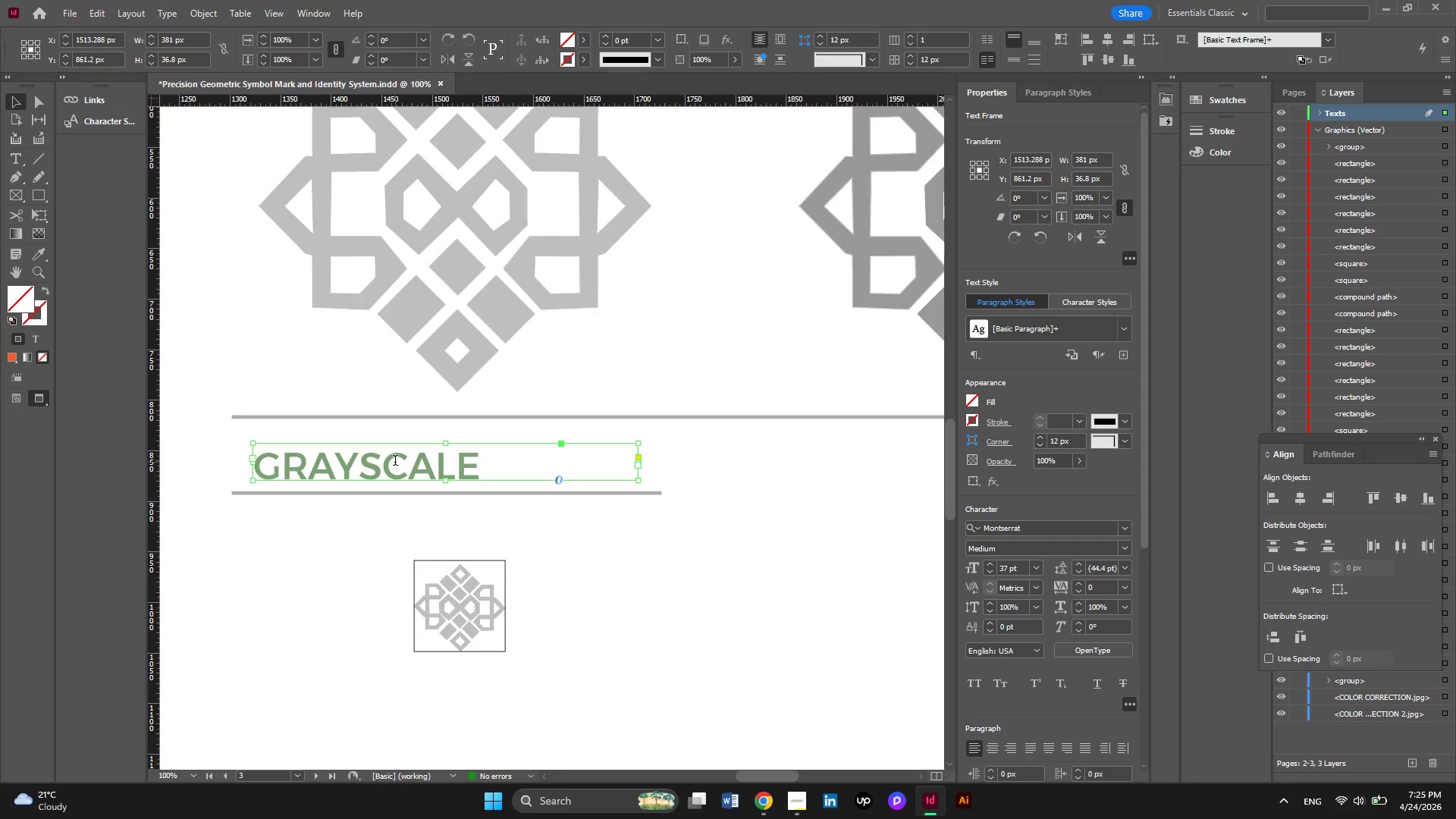 
left_click([395, 462])
 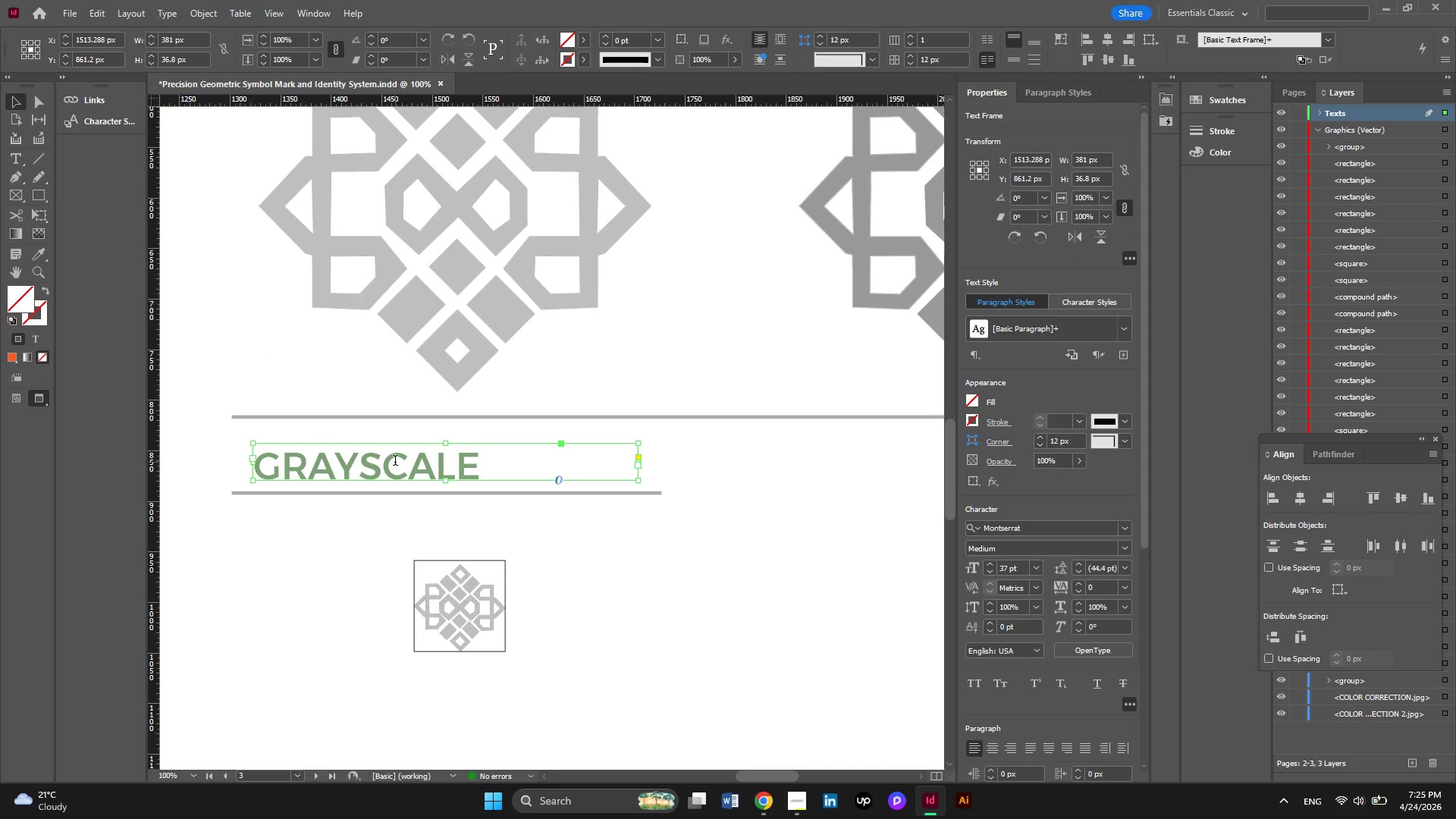 
scroll: coordinate [395, 462], scroll_direction: up, amount: 2.0
 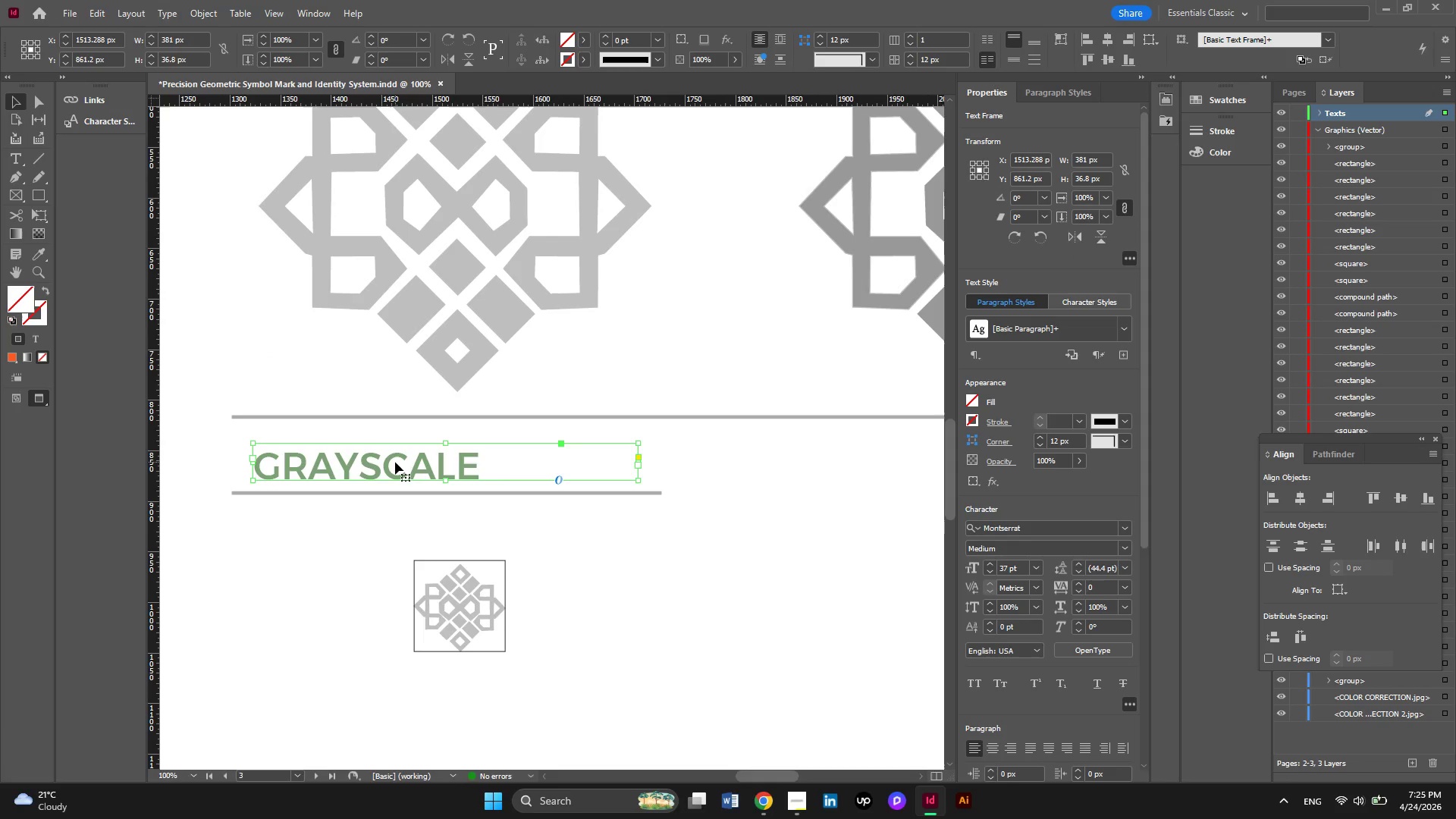 
double_click([395, 462])
 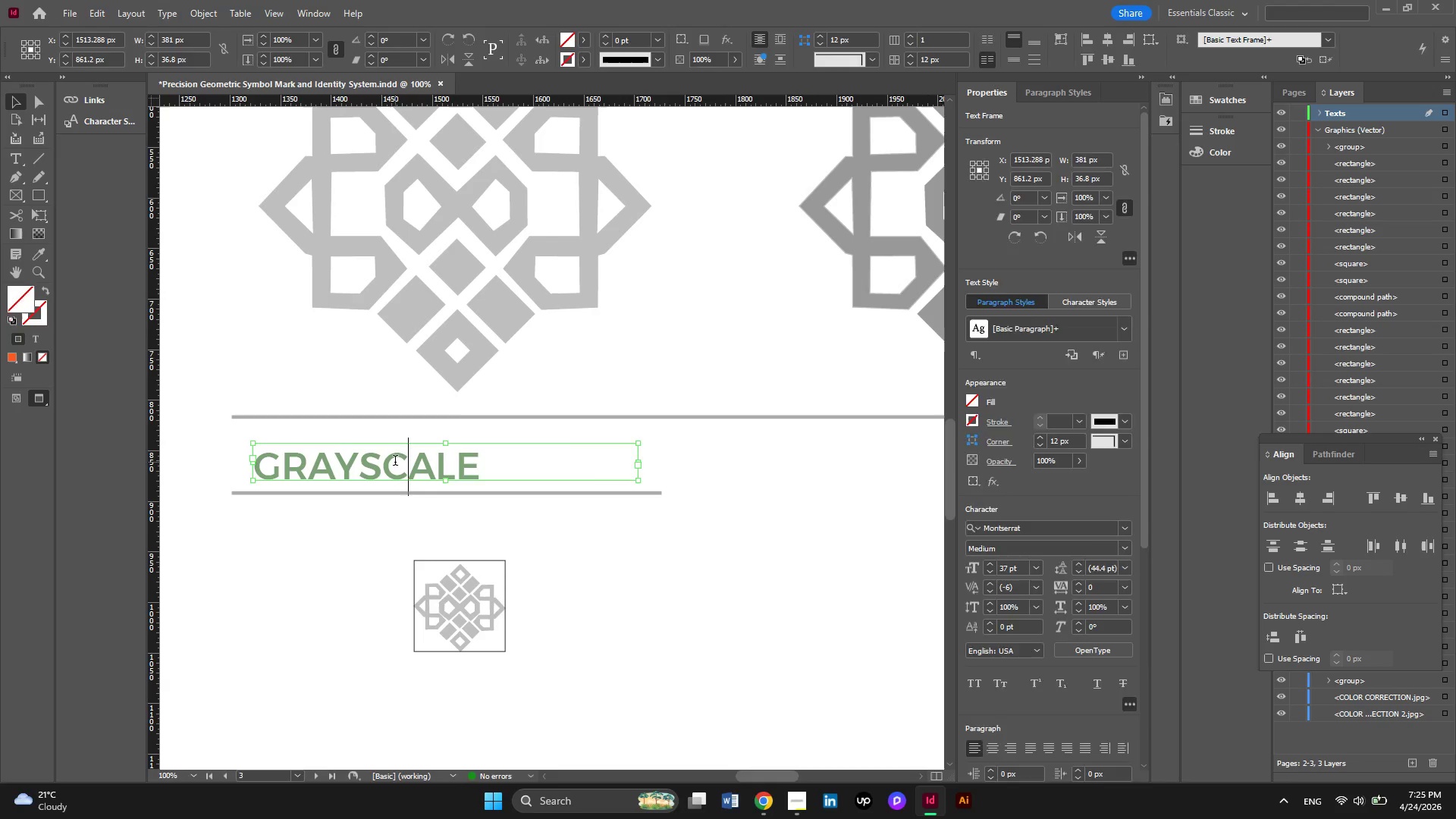 
key(Control+A)
 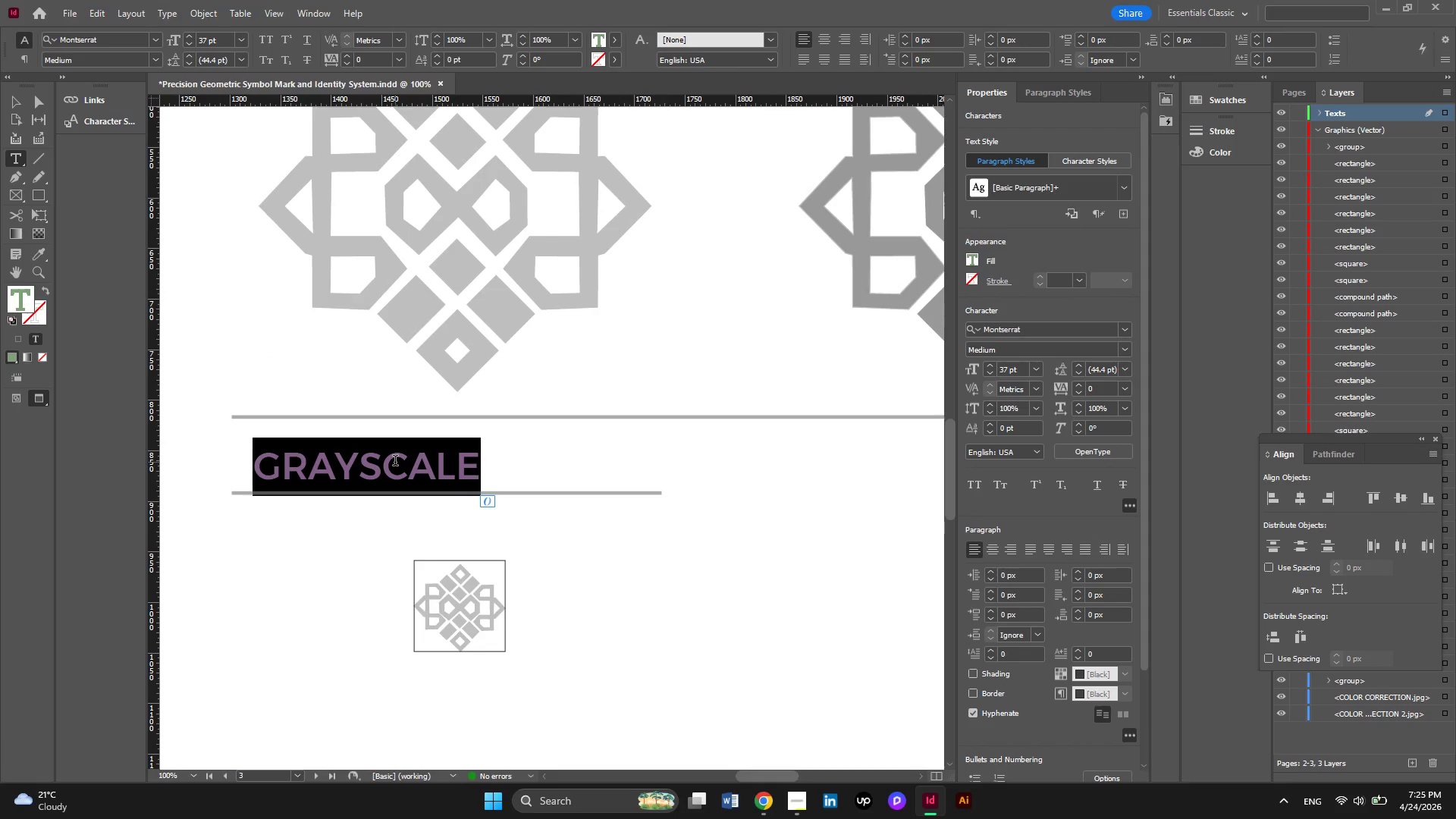 
type(re)
 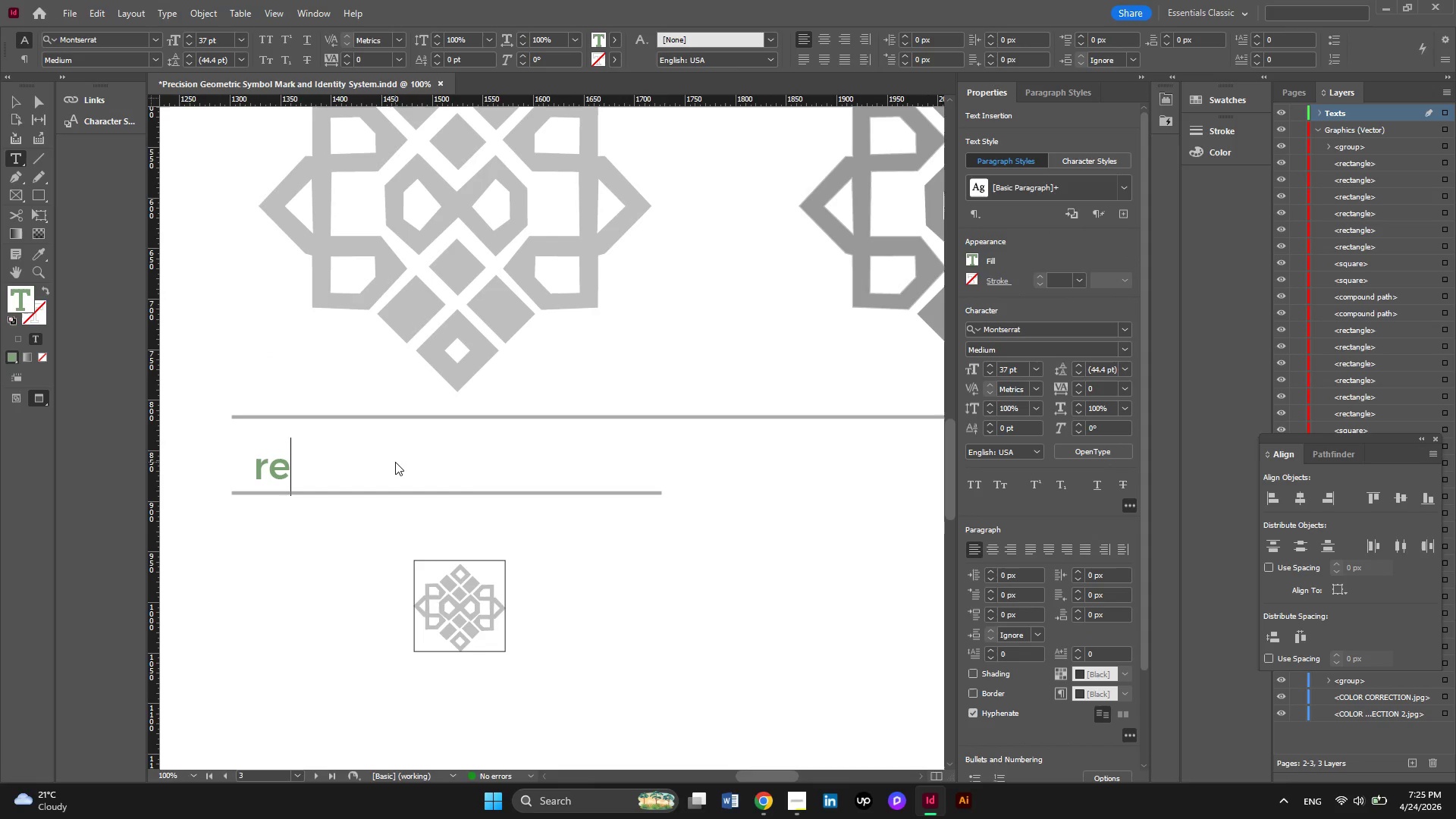 
key(Control+A)
 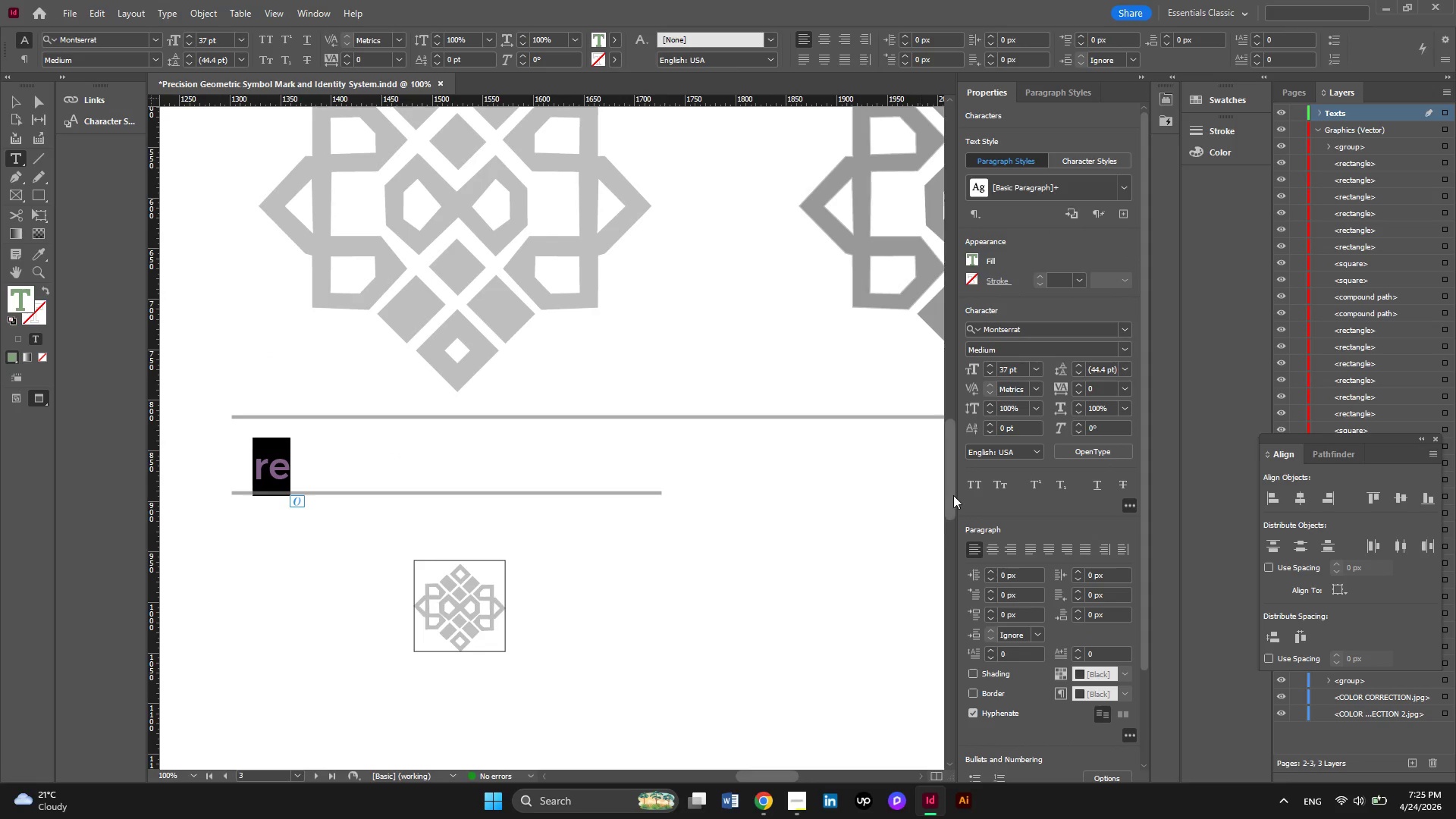 
left_click([966, 484])
 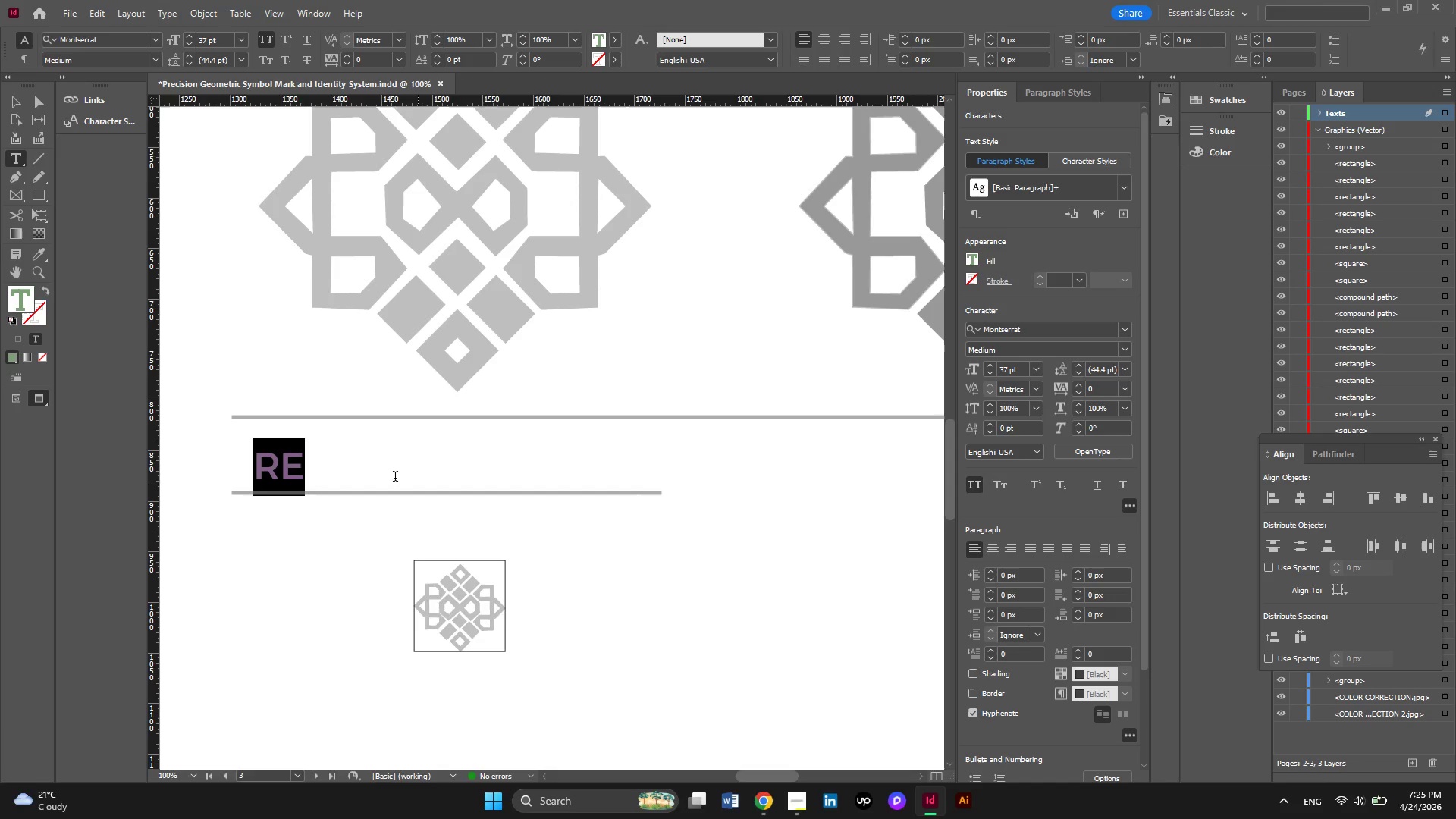 
left_click([340, 470])
 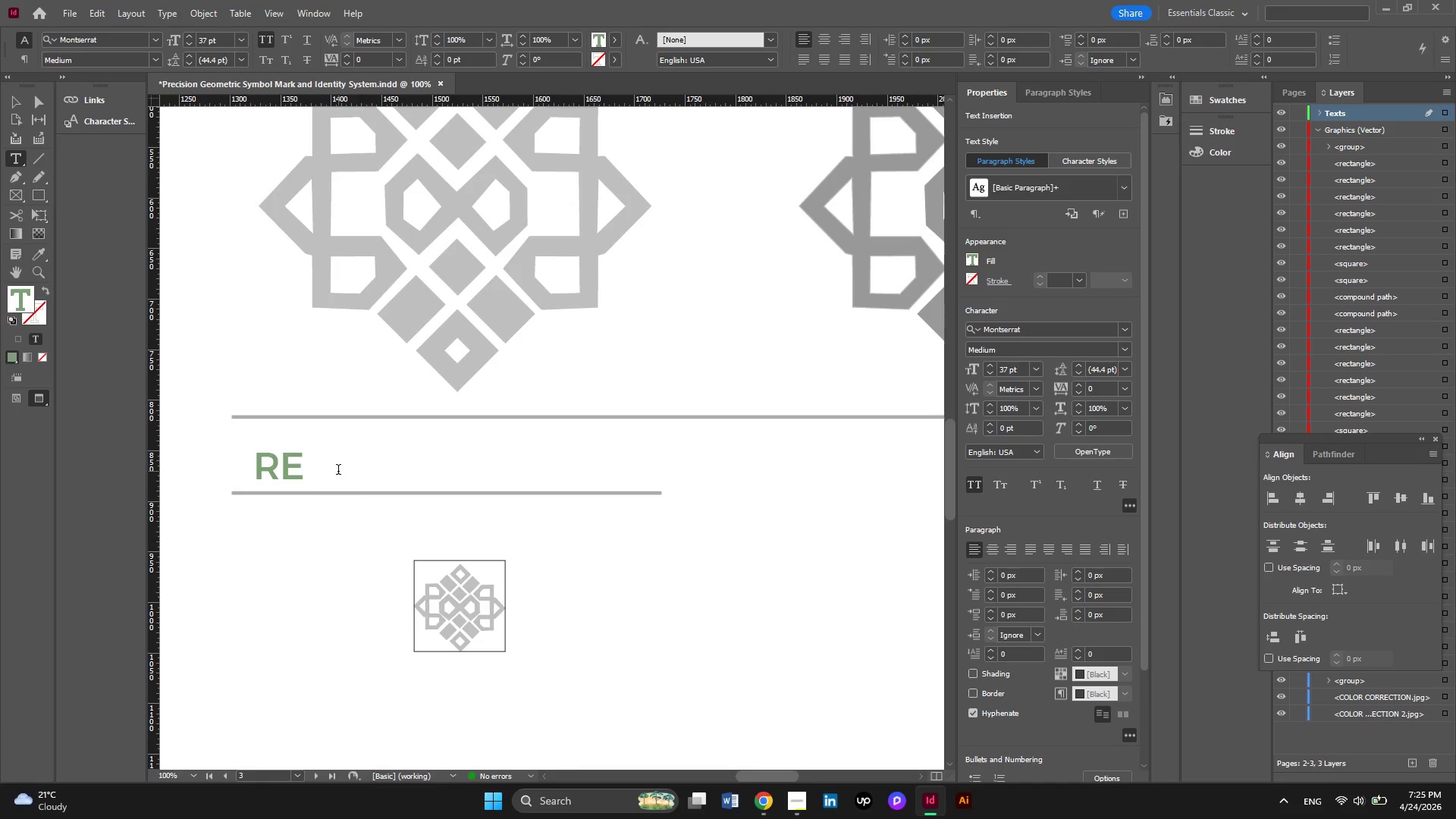 
type(verse)
 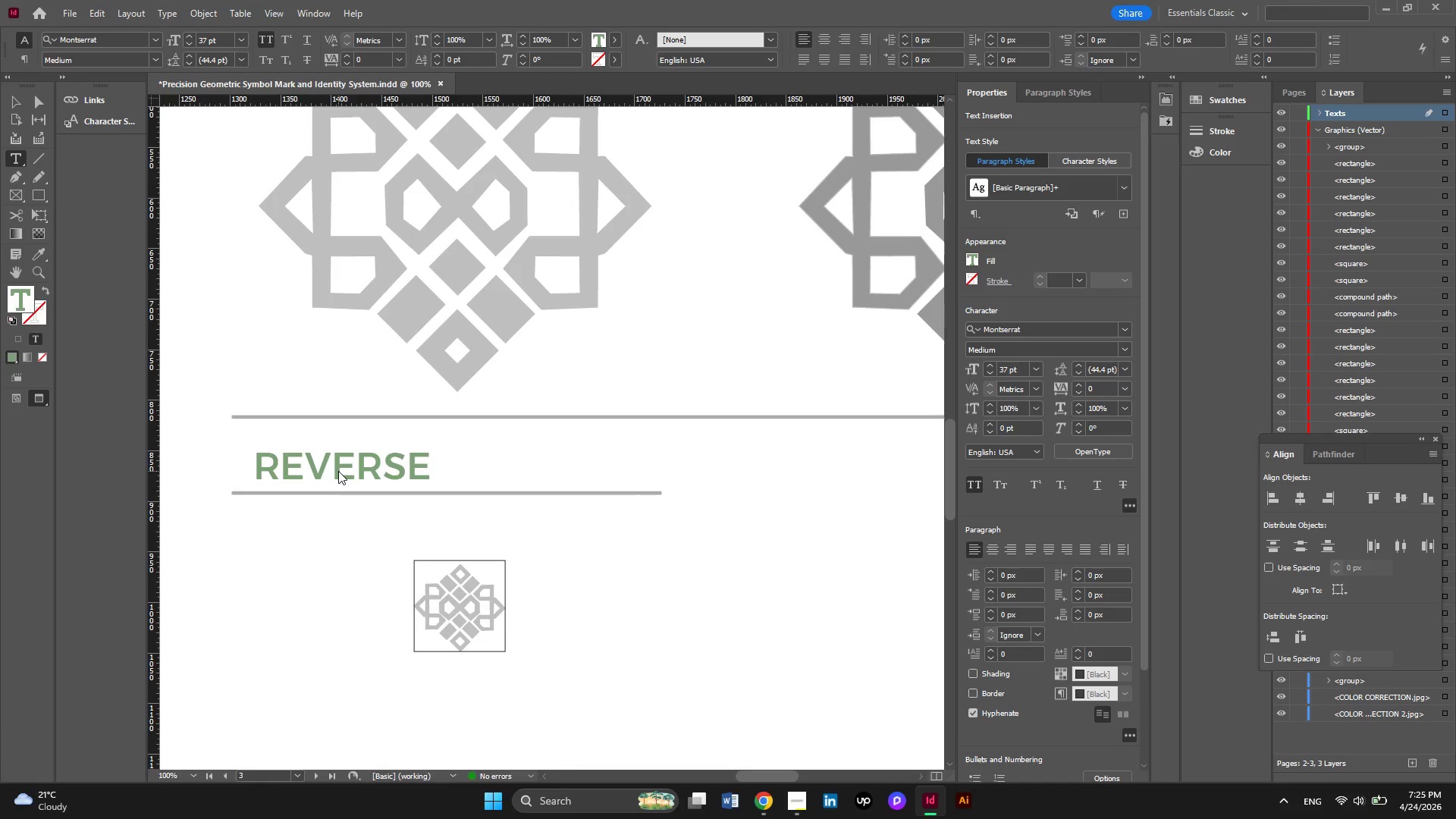 
scroll: coordinate [338, 471], scroll_direction: down, amount: 2.0
 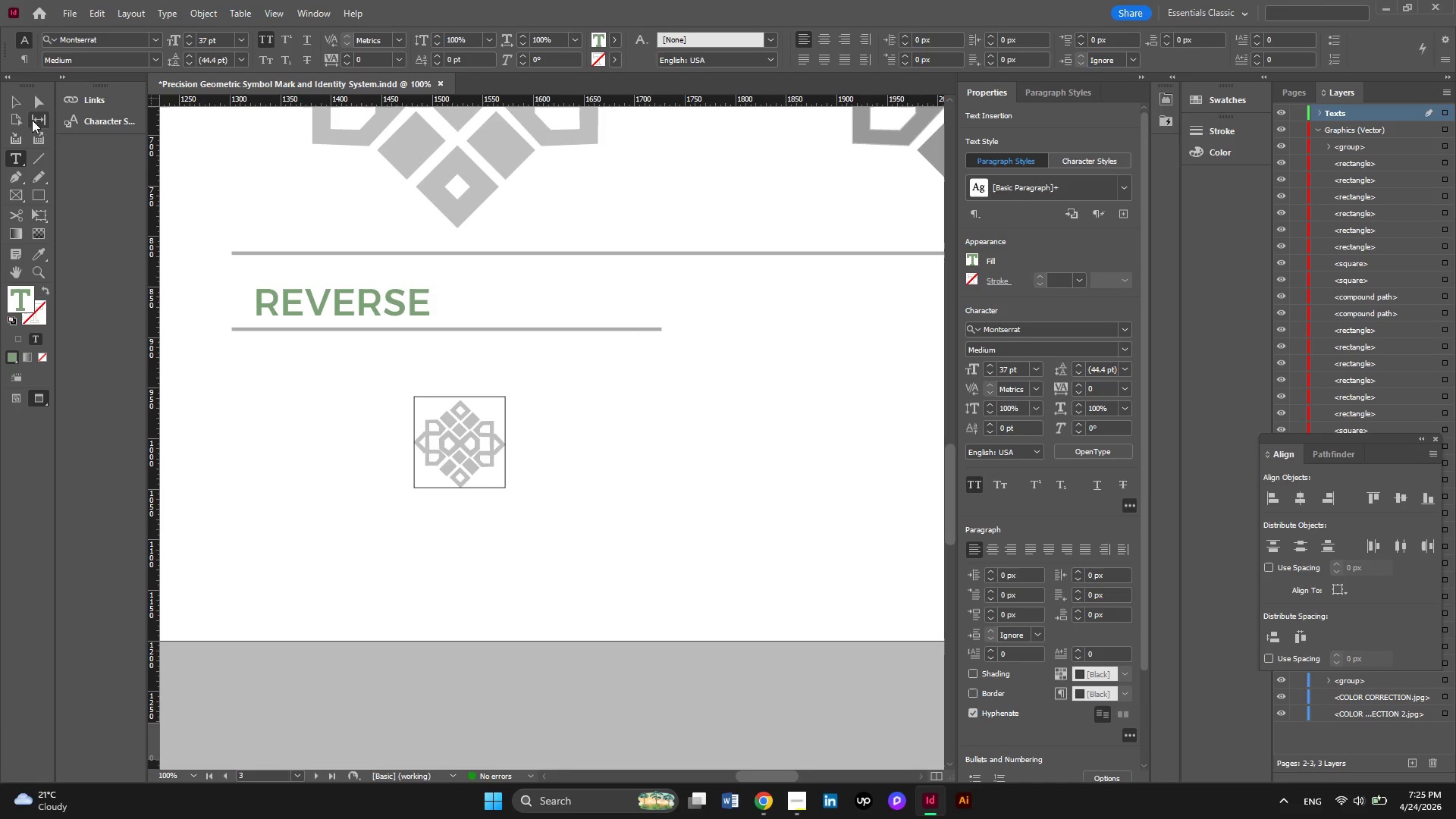 
left_click([17, 106])
 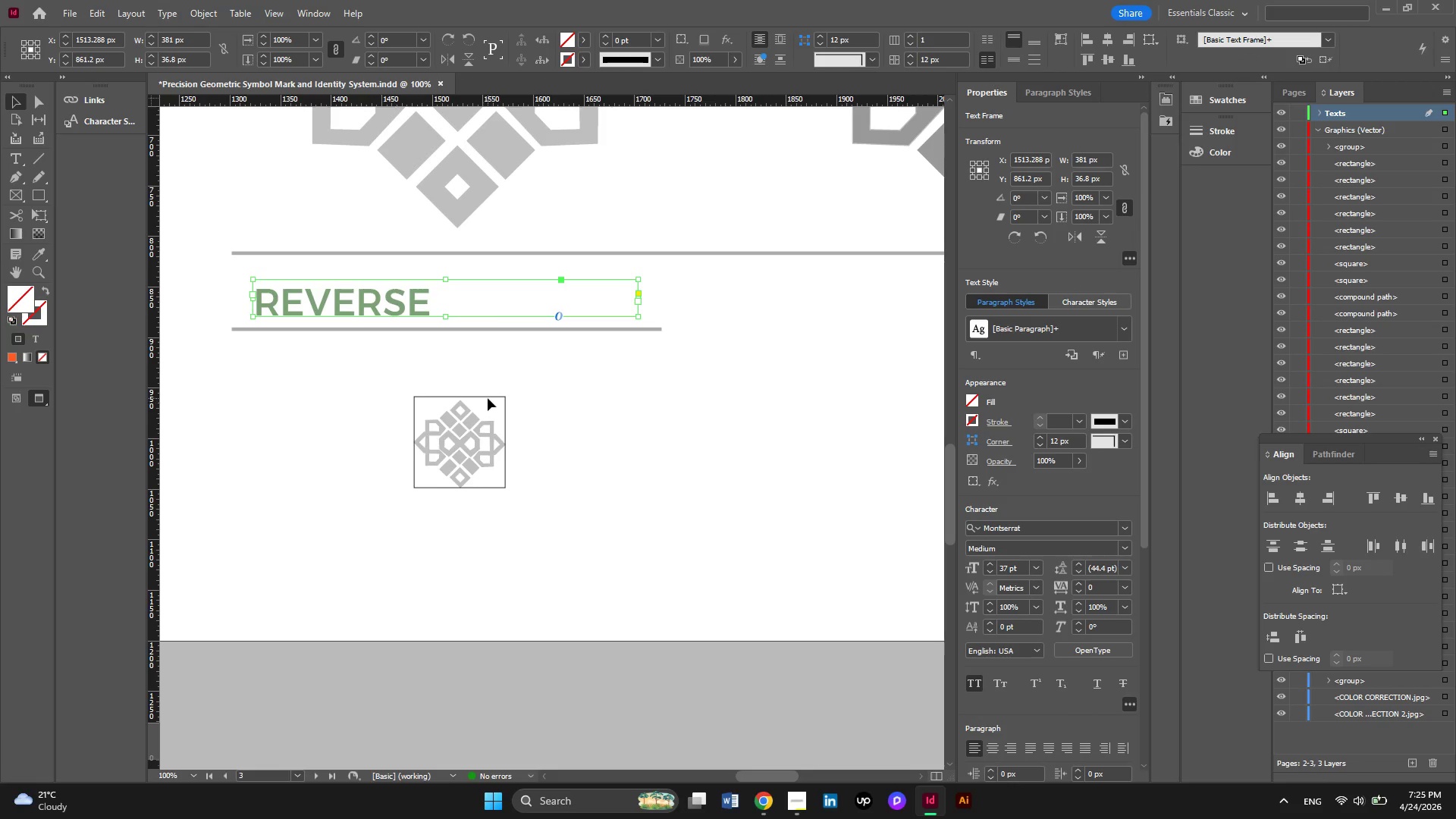 
left_click([487, 396])
 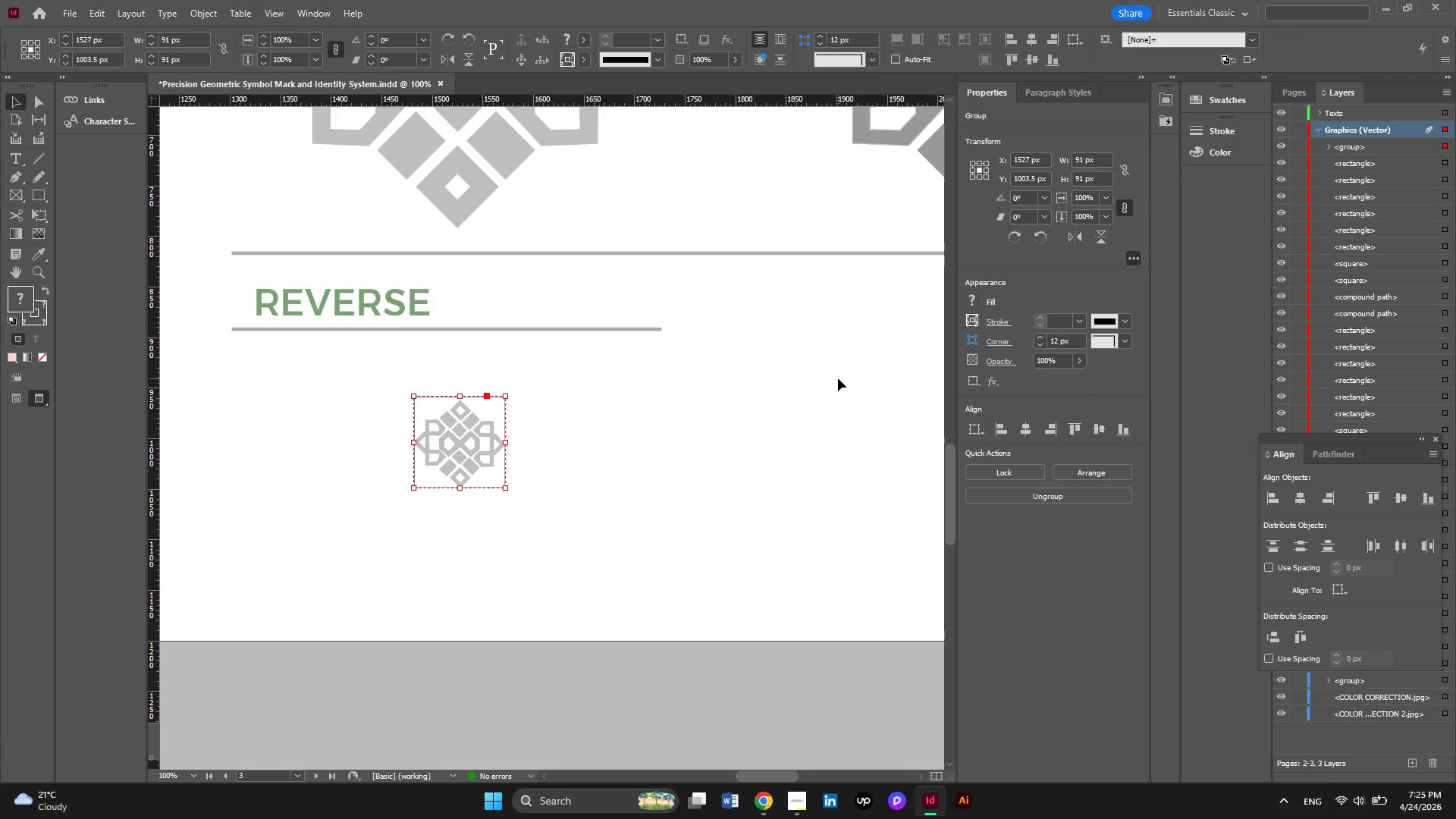 
left_click([827, 378])
 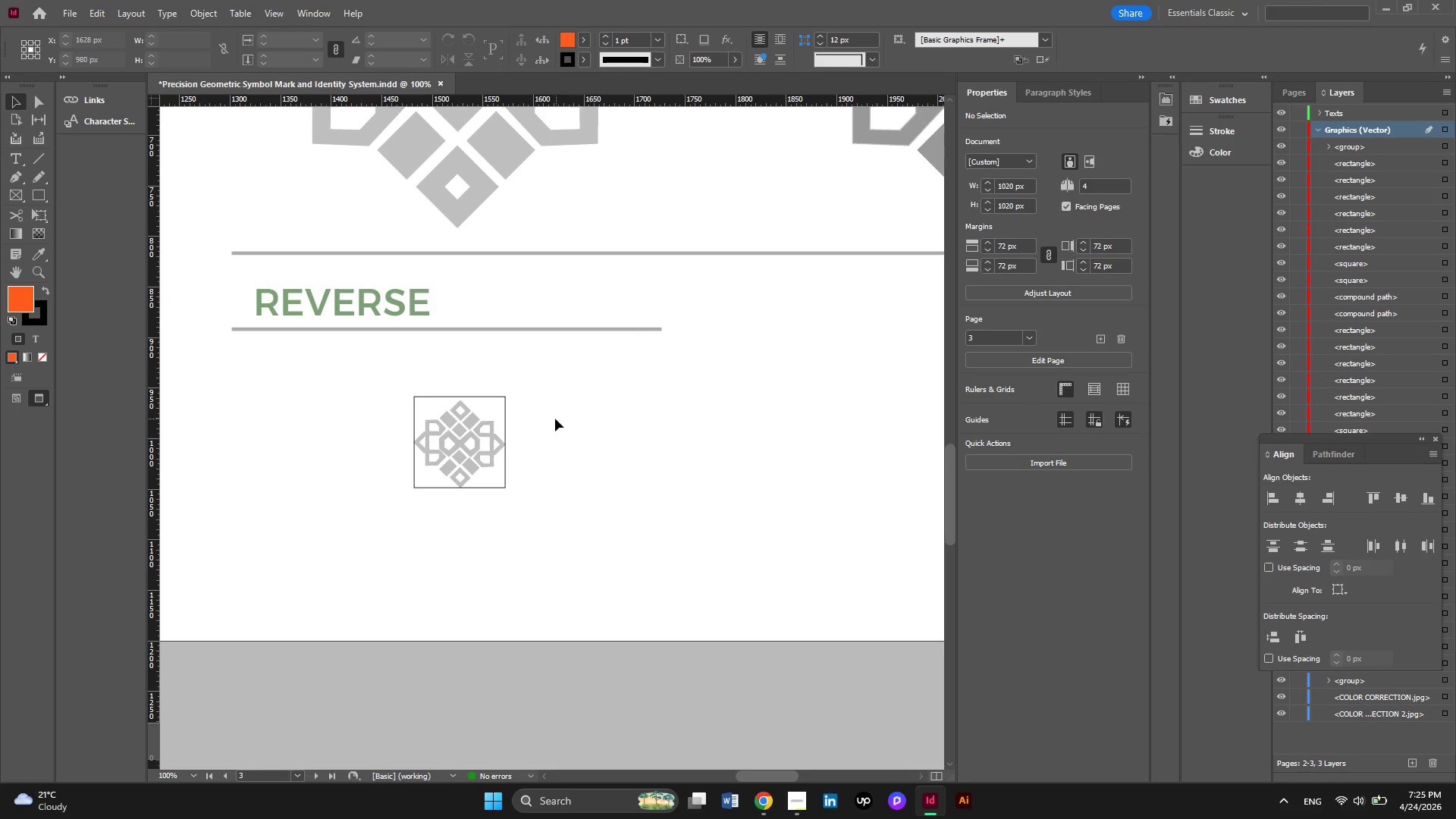 
left_click_drag(start_coordinate=[549, 416], to_coordinate=[500, 383])
 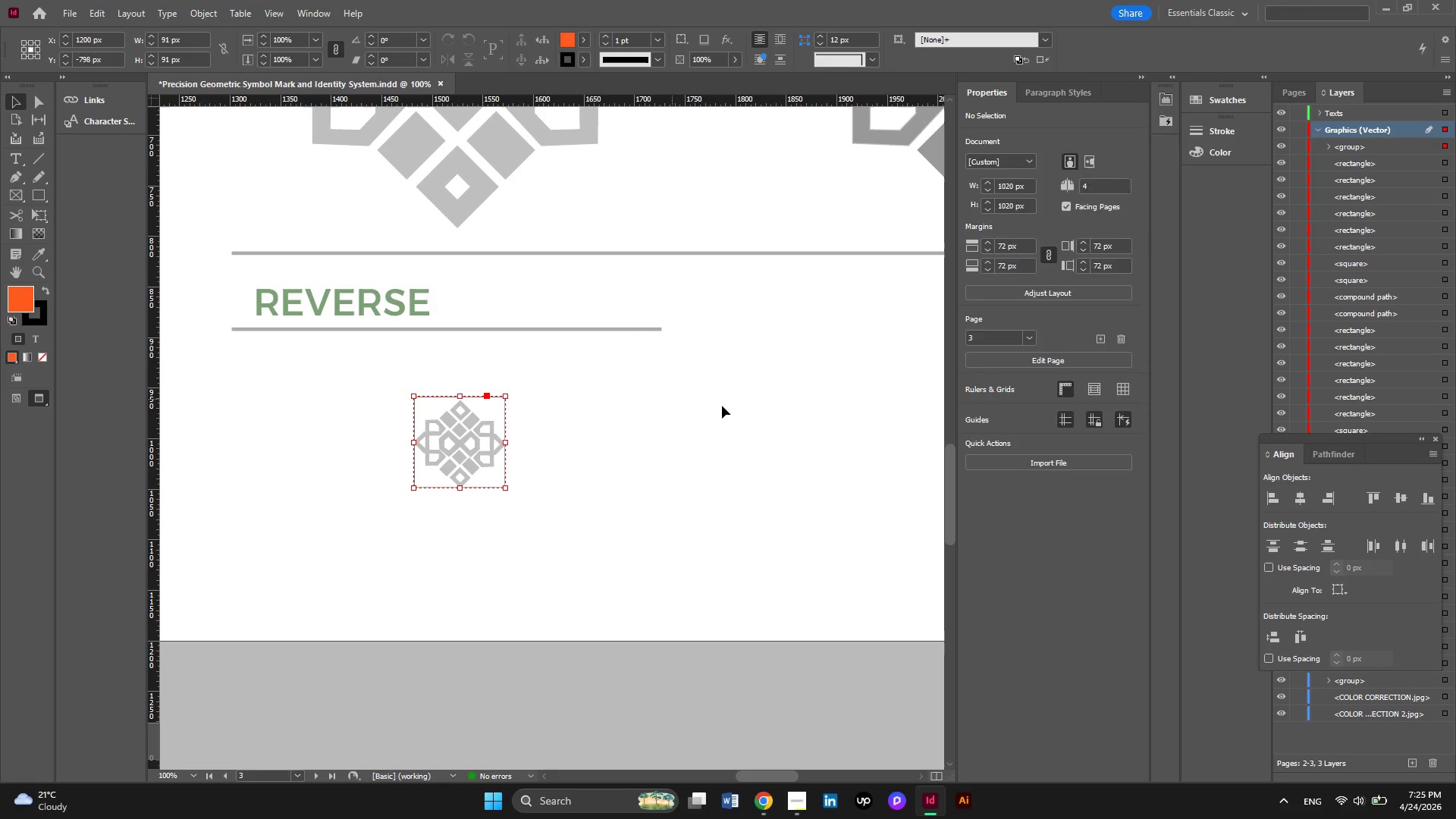 
left_click([722, 406])
 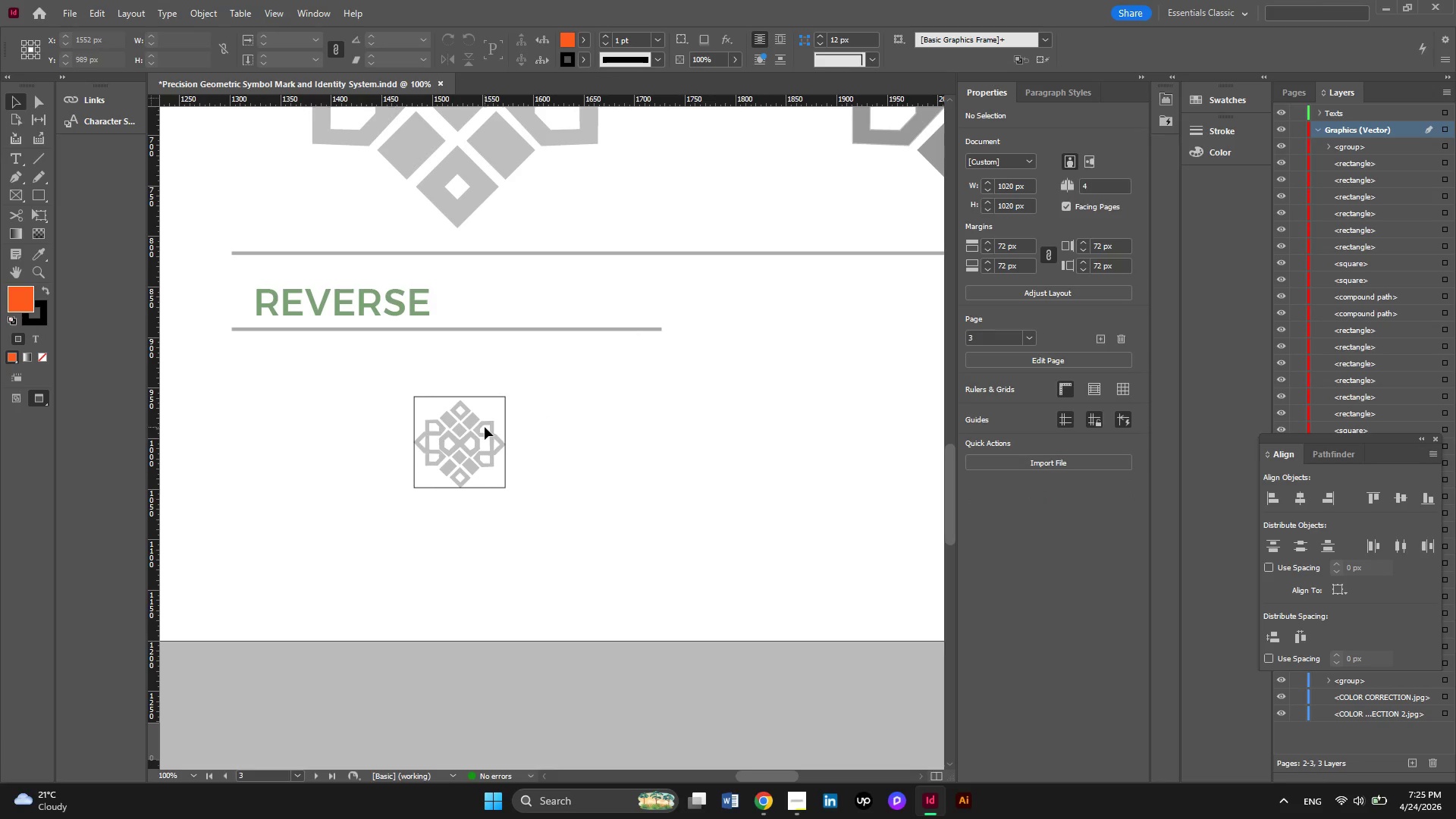 
left_click([471, 435])
 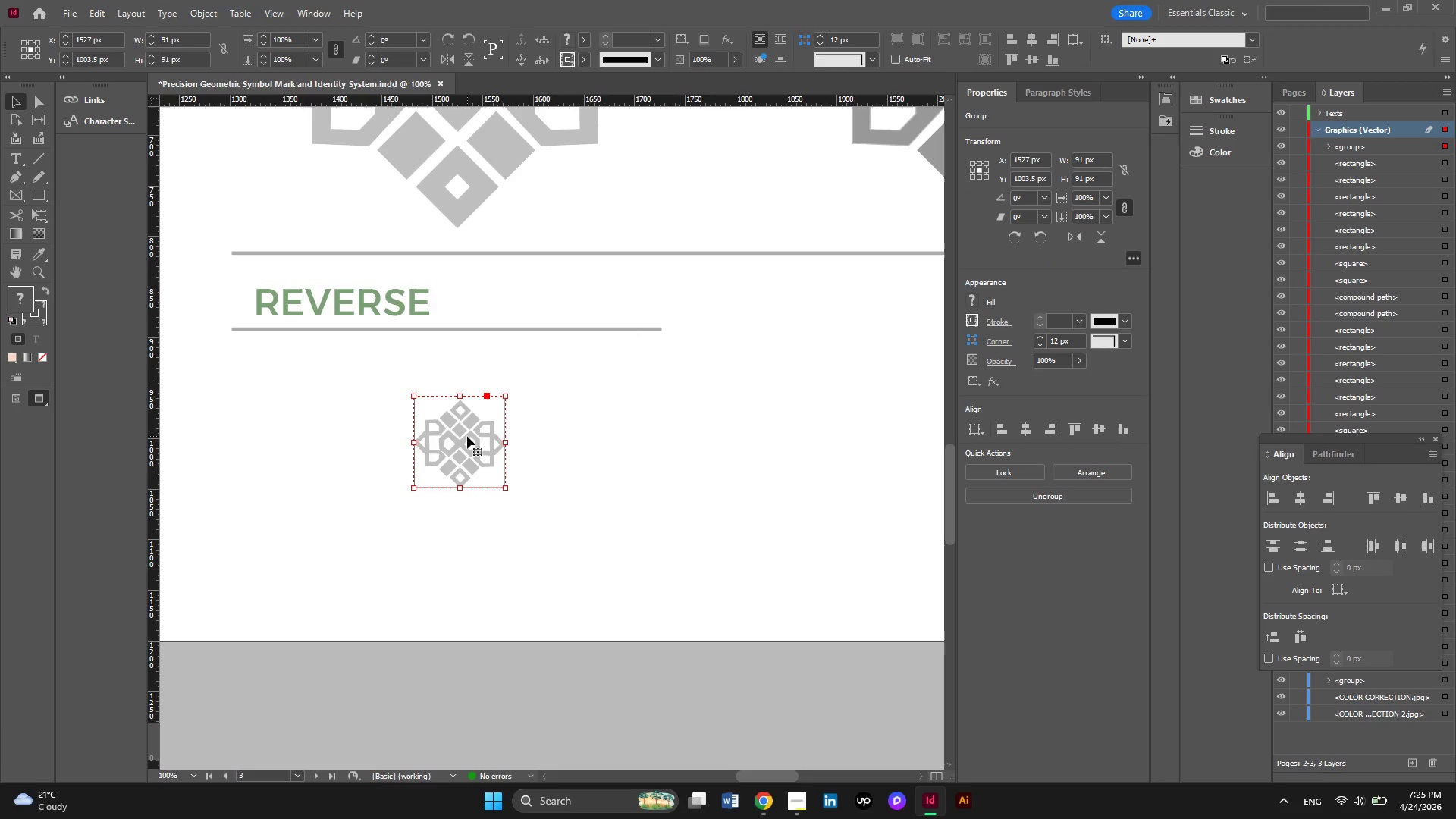 
left_click_drag(start_coordinate=[467, 436], to_coordinate=[444, 435])
 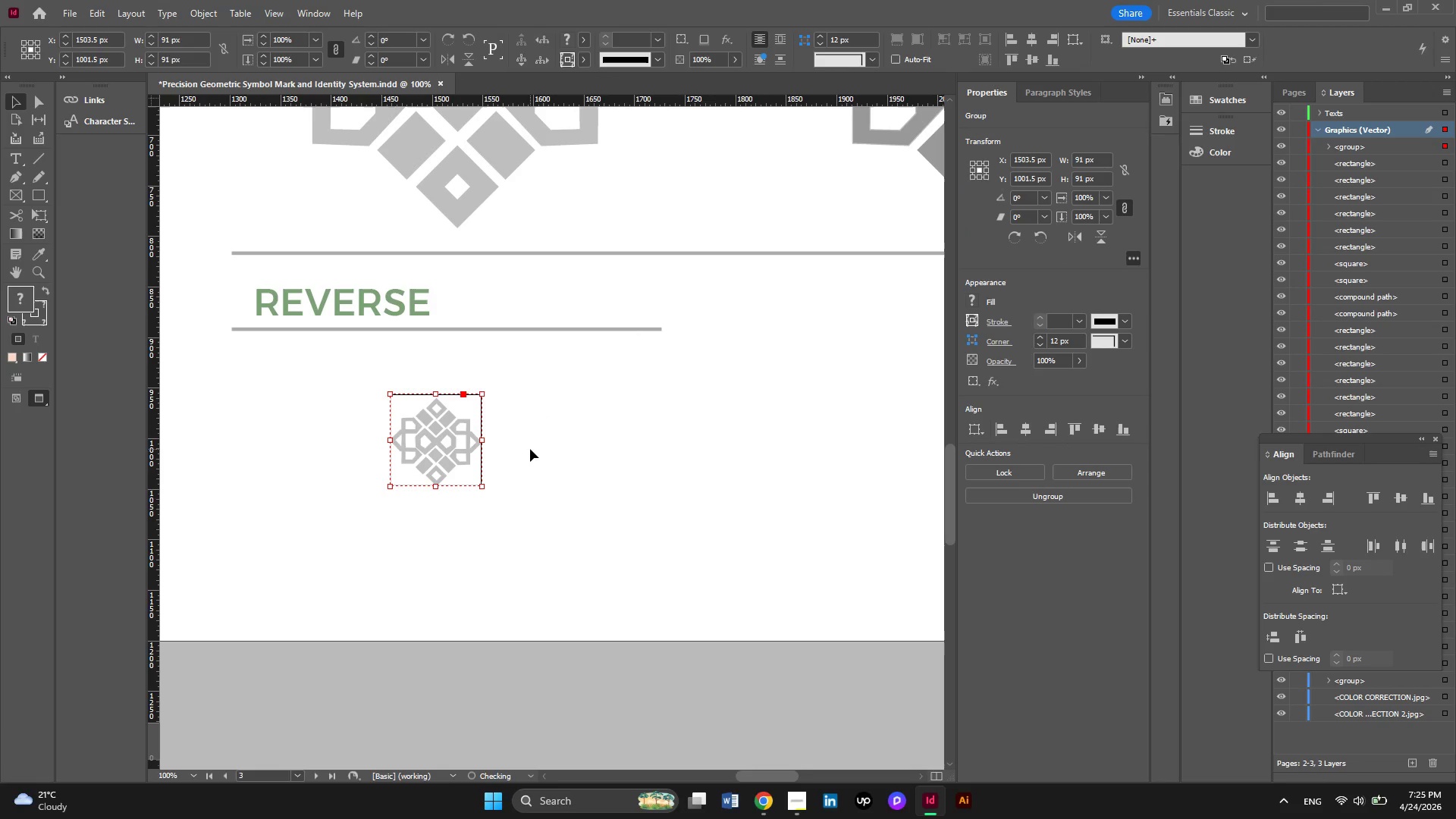 
left_click([530, 449])
 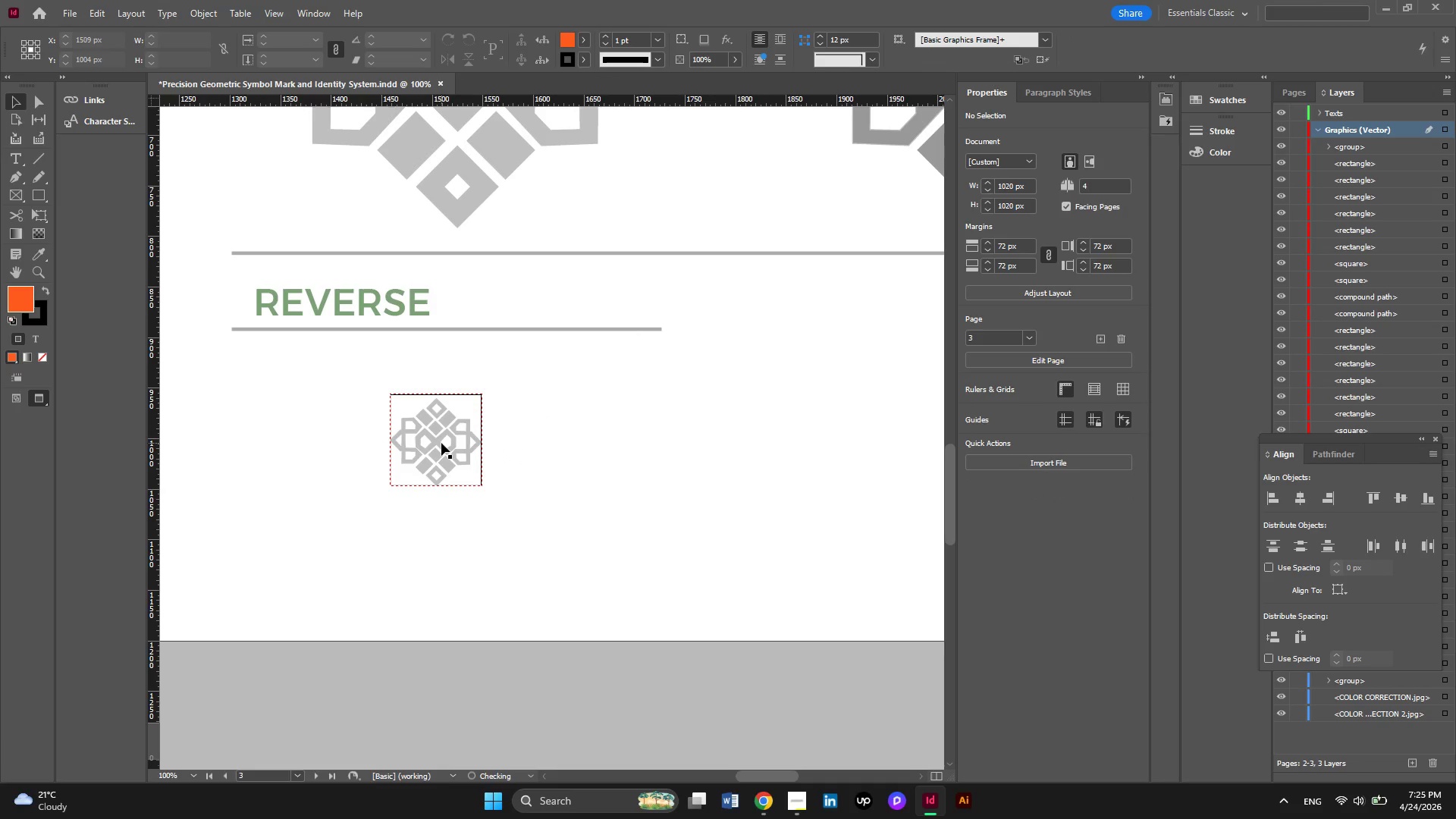 
left_click([441, 443])
 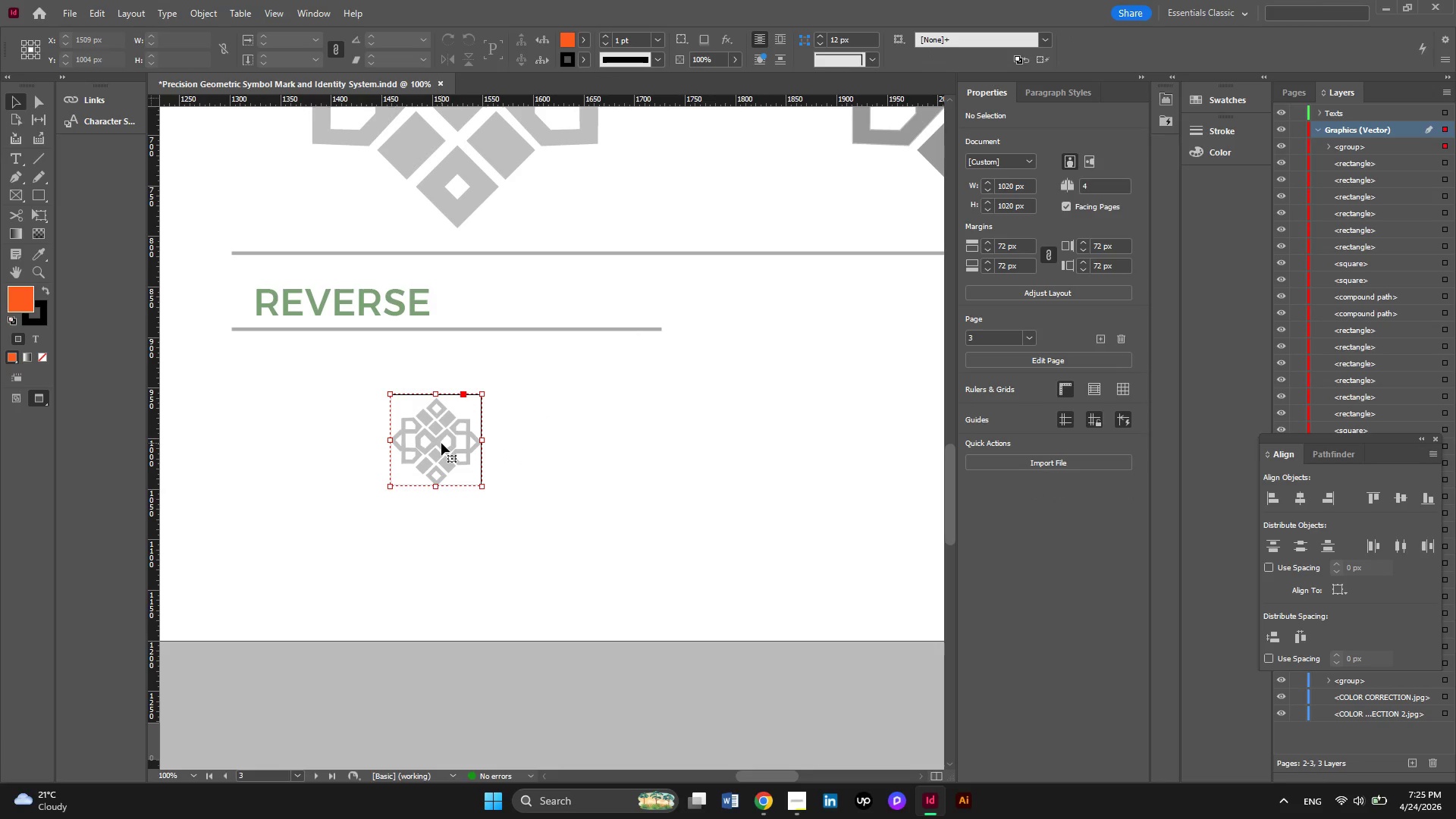 
right_click([441, 443])
 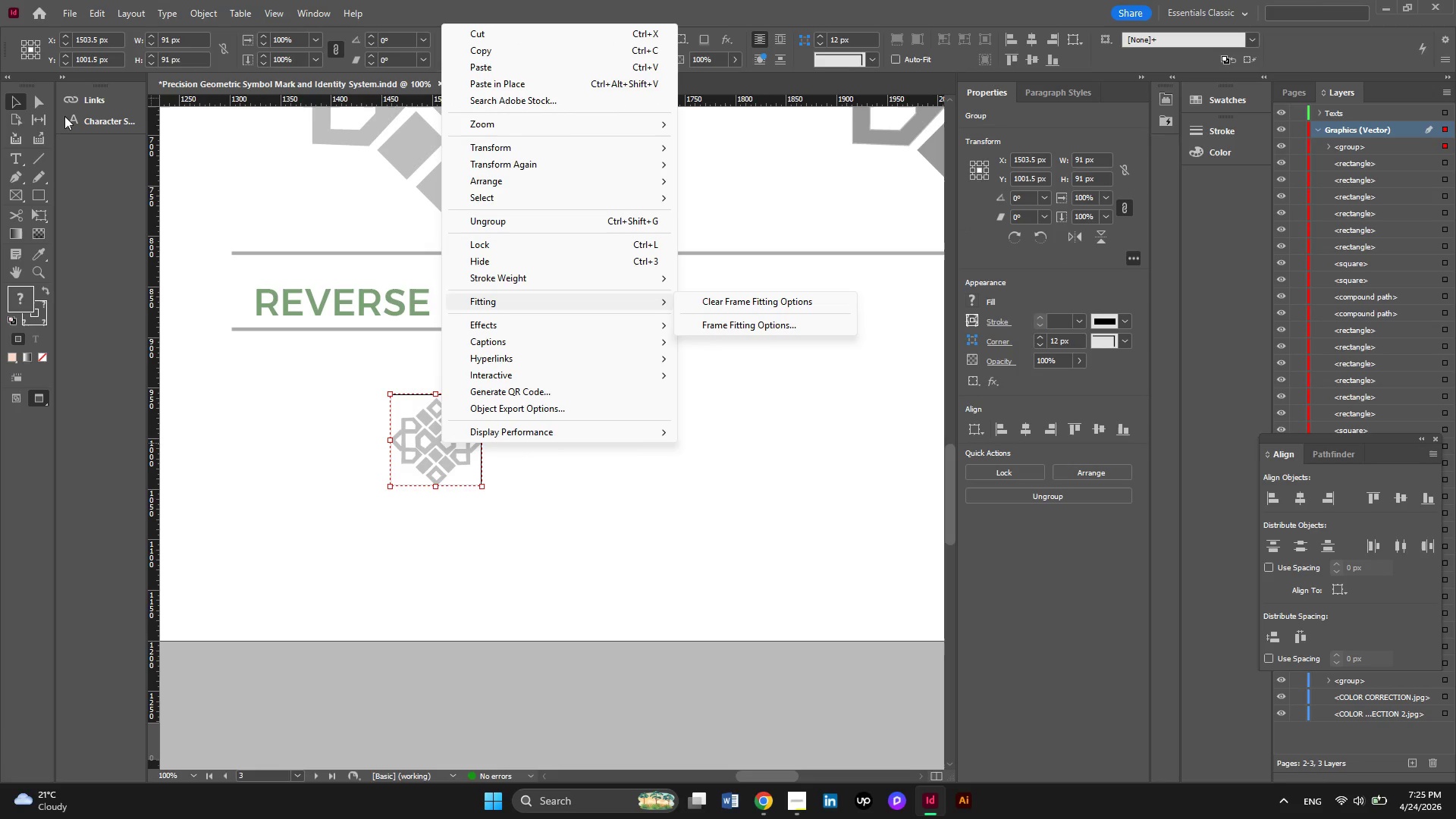 
left_click([38, 98])
 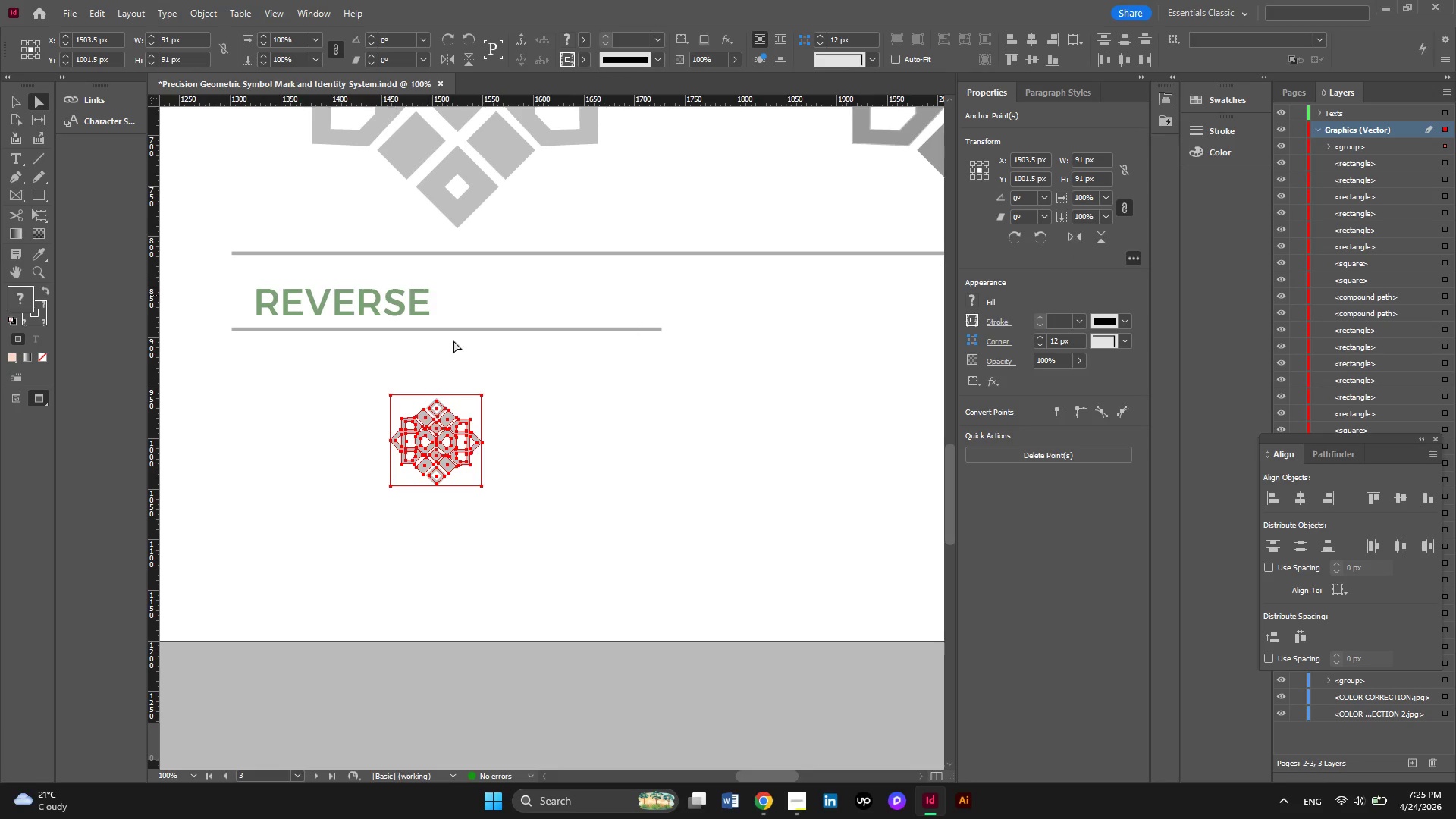 
left_click([516, 366])
 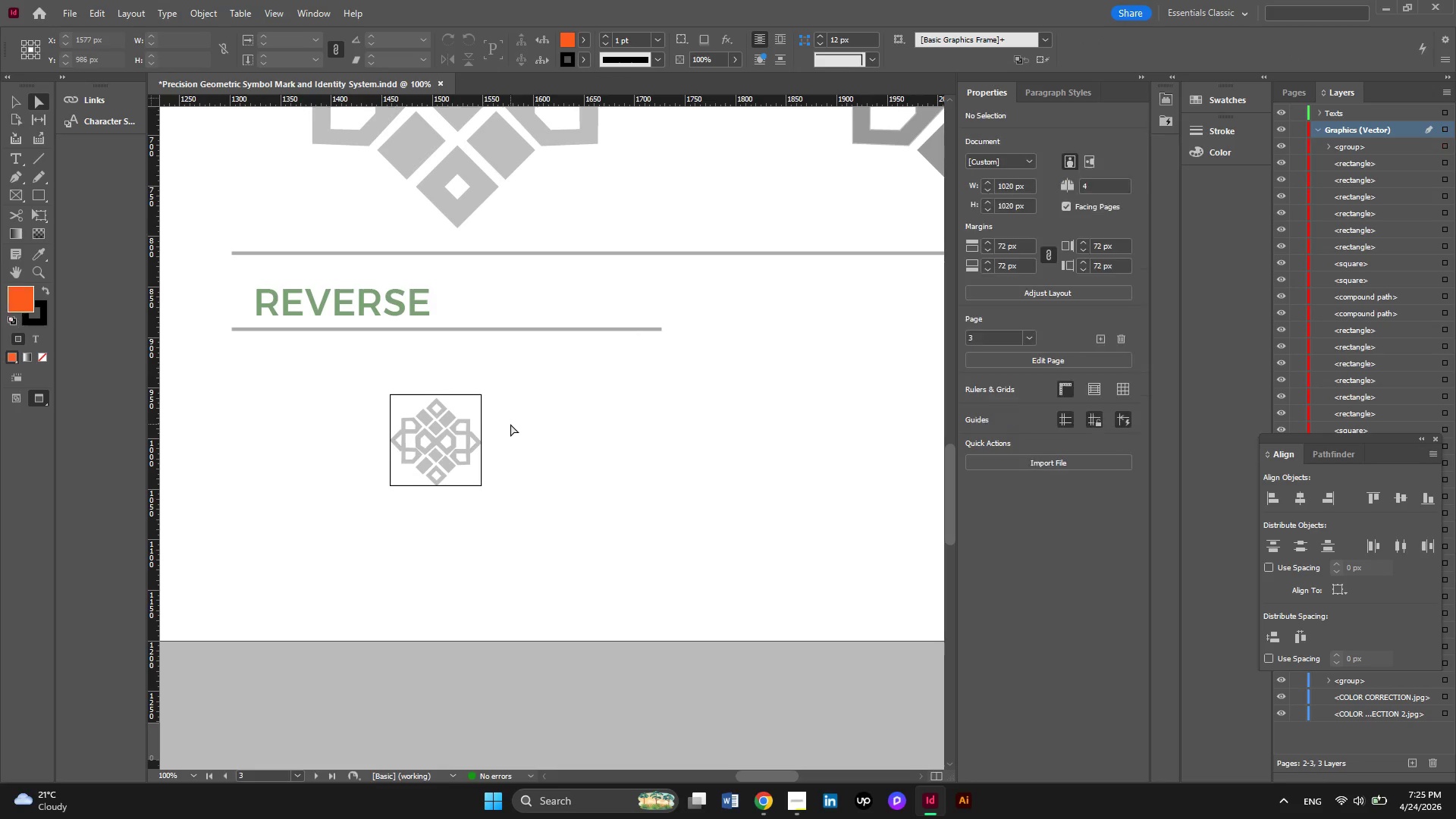 
left_click_drag(start_coordinate=[498, 410], to_coordinate=[478, 384])
 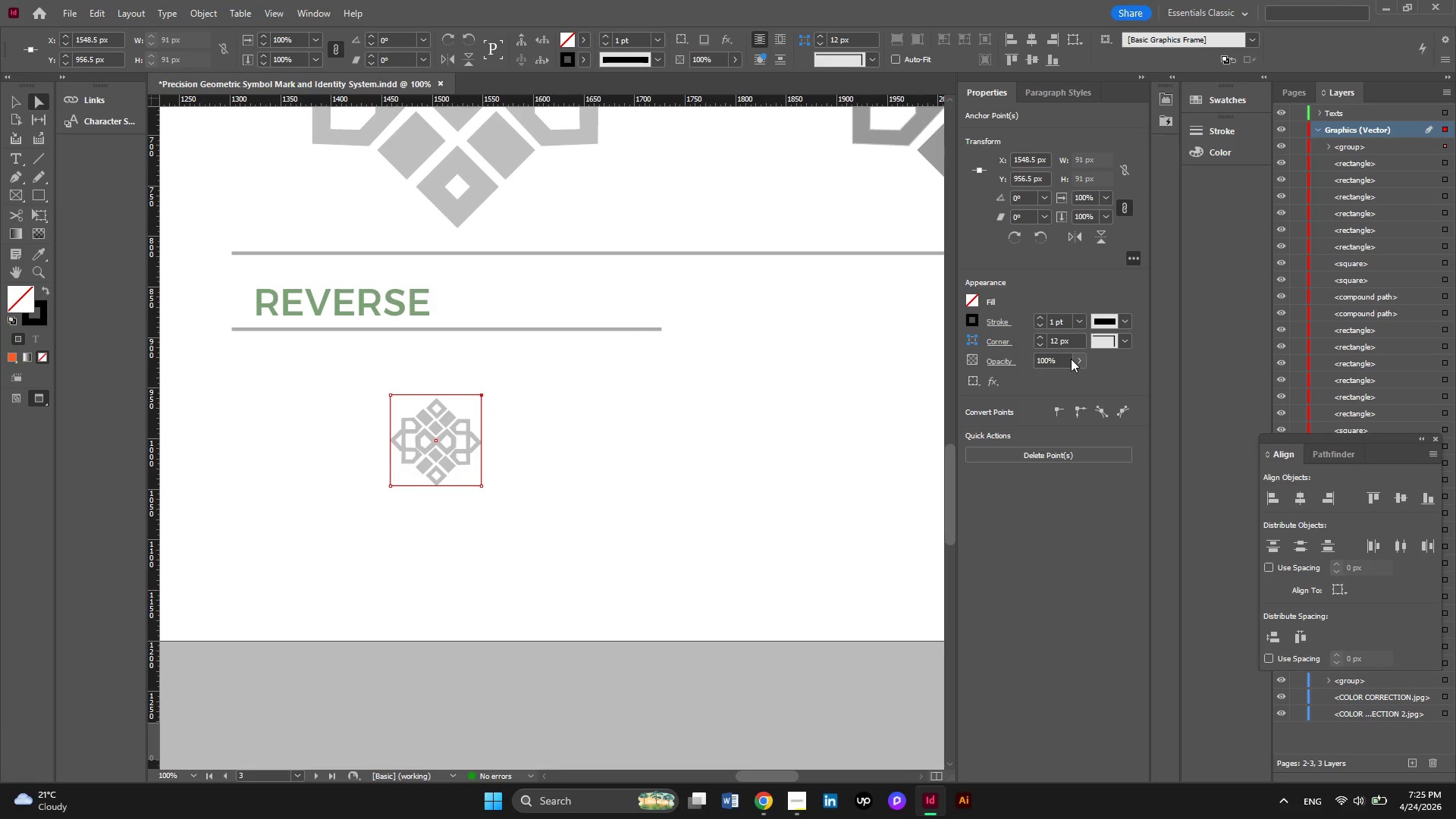 
left_click([1081, 362])
 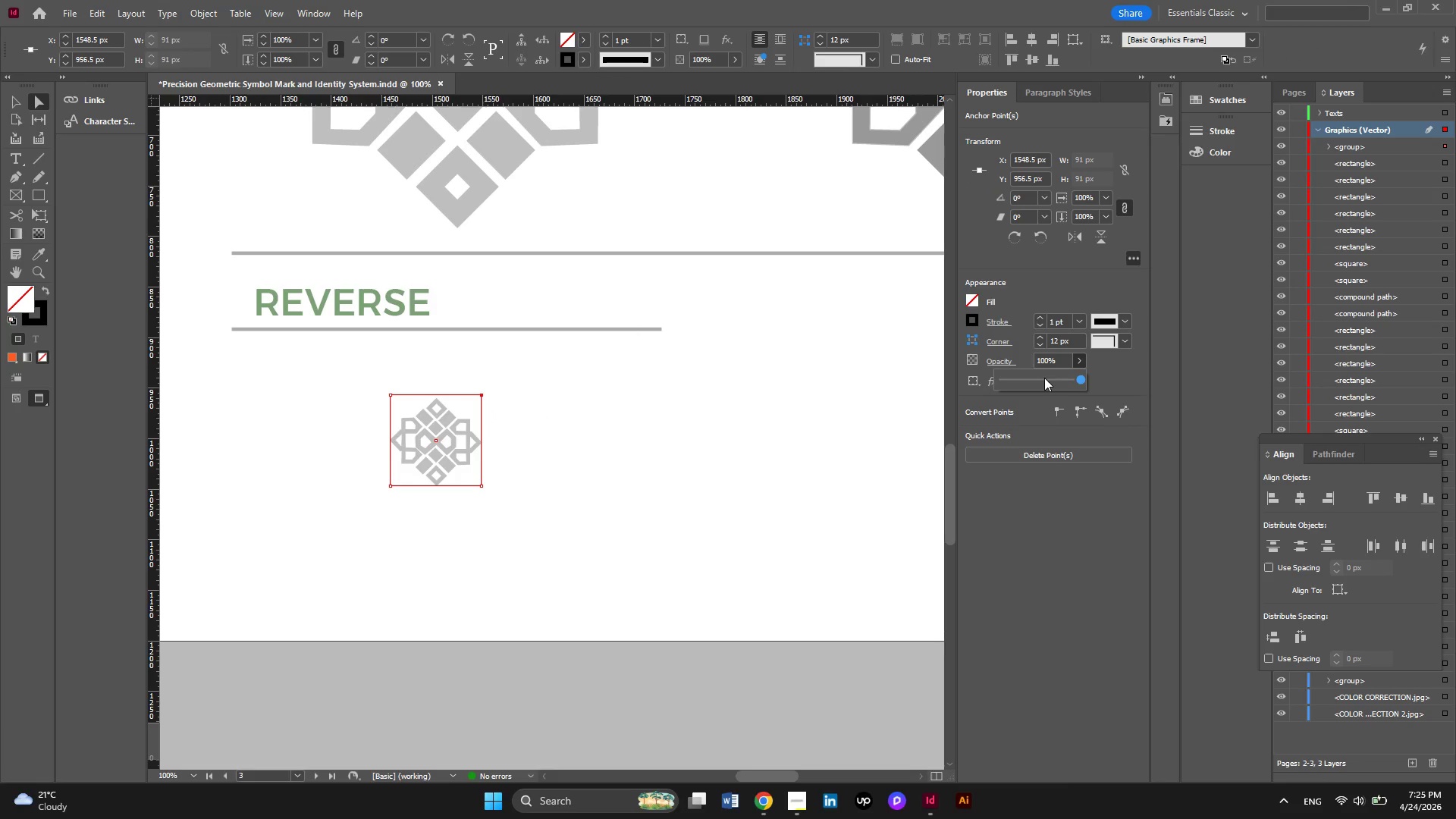 
left_click([1044, 378])
 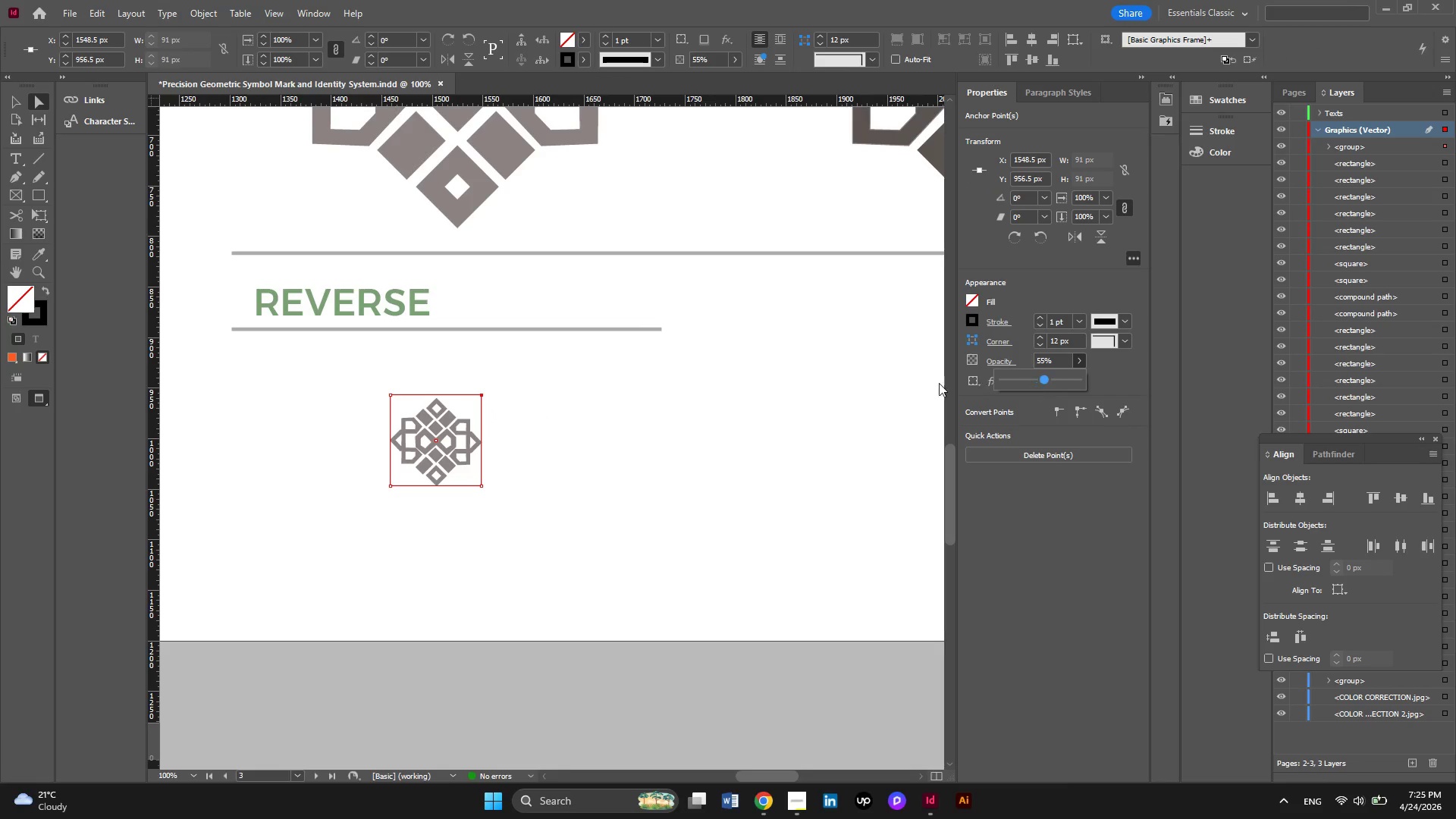 
key(Control+Z)
 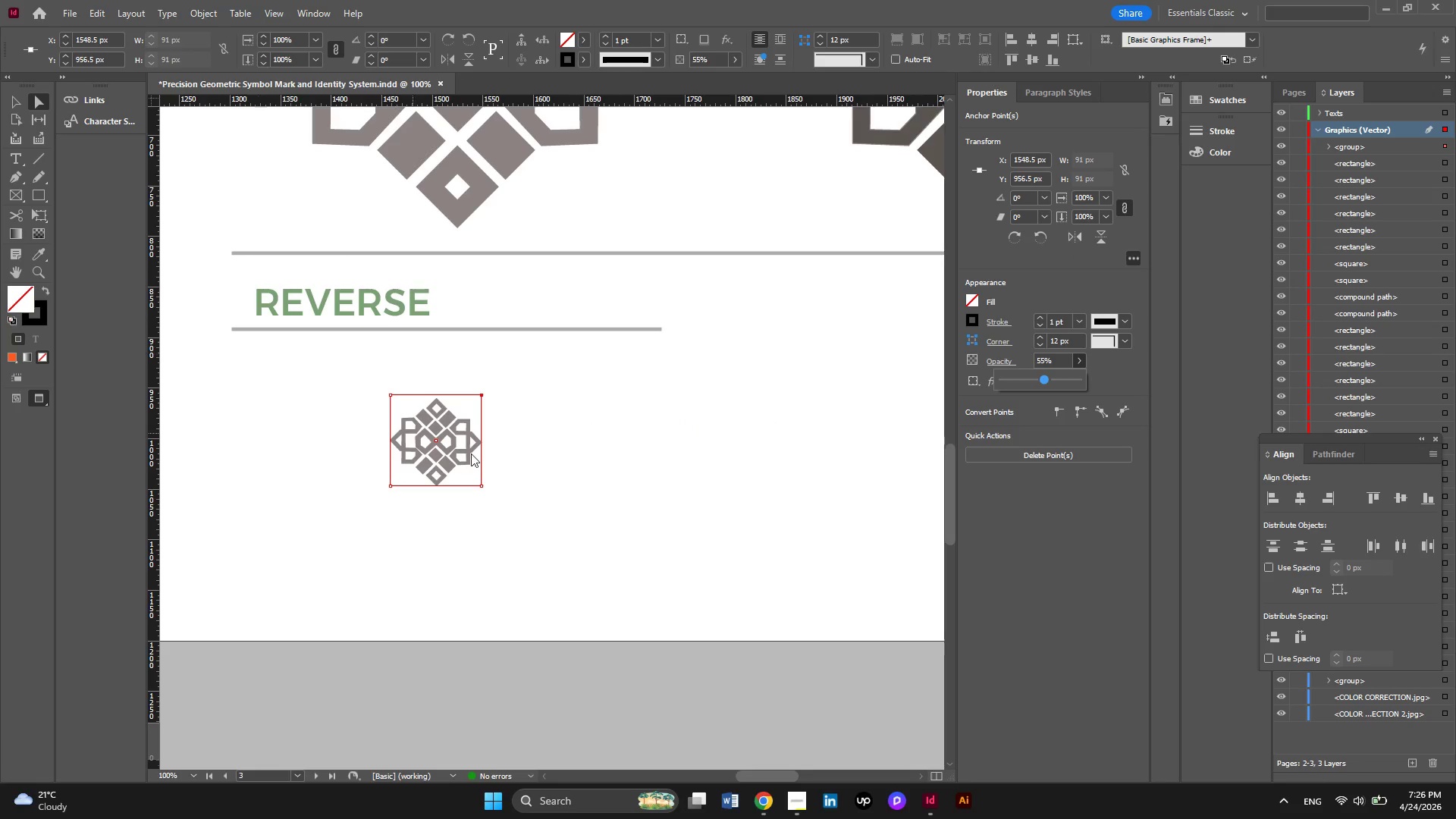 
left_click([632, 463])
 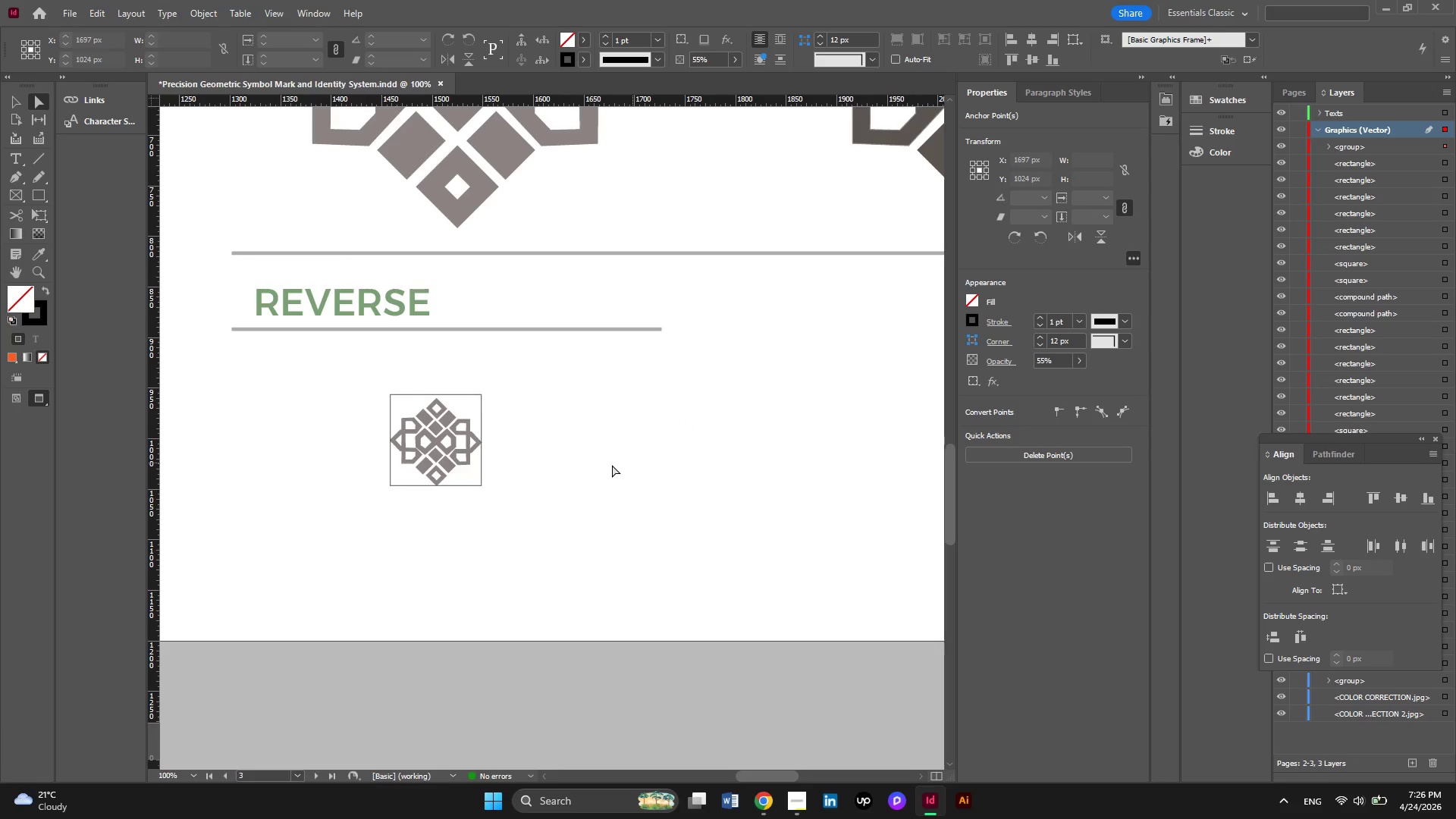 
key(Control+Z)
 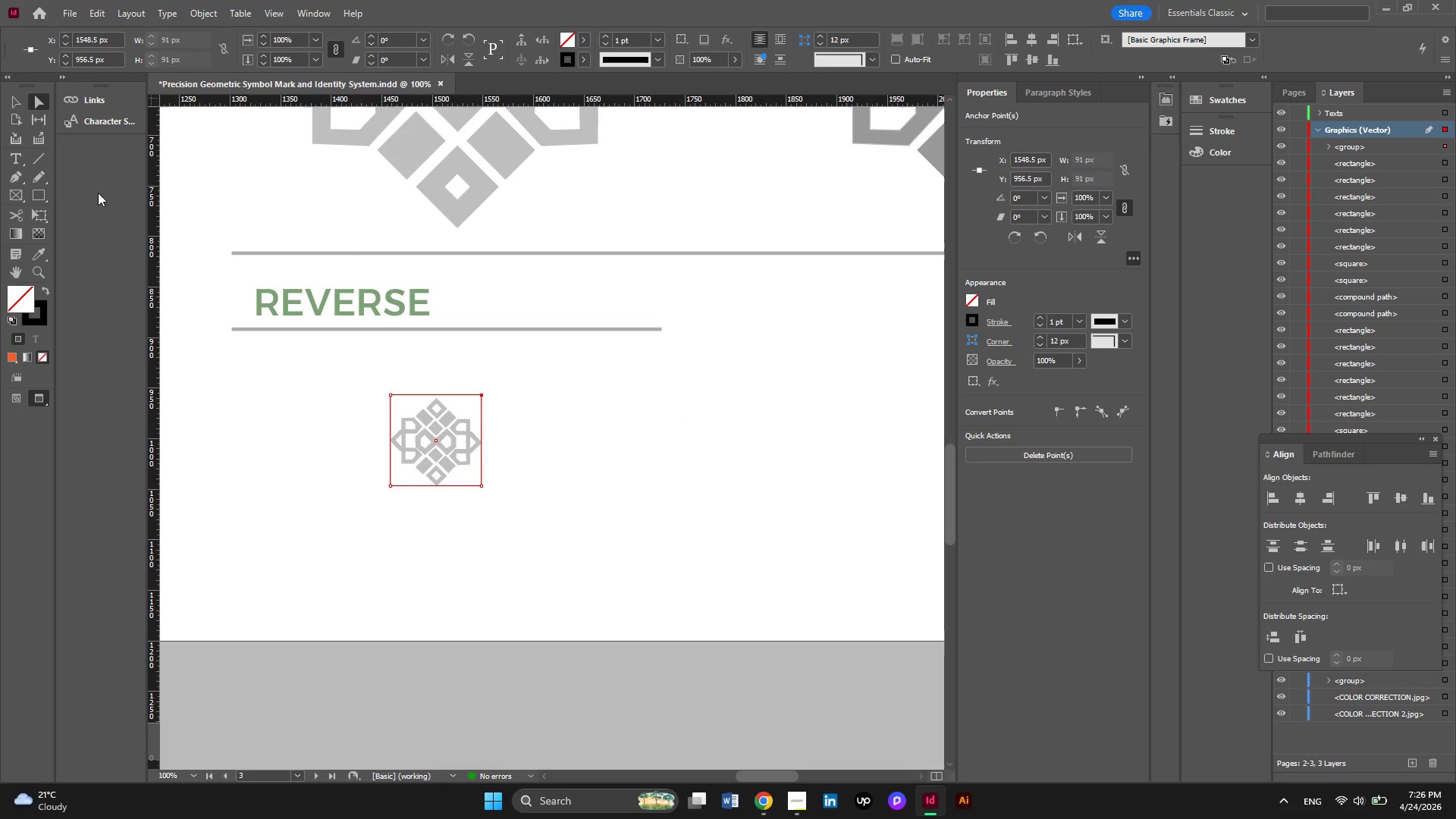 
left_click([281, 394])
 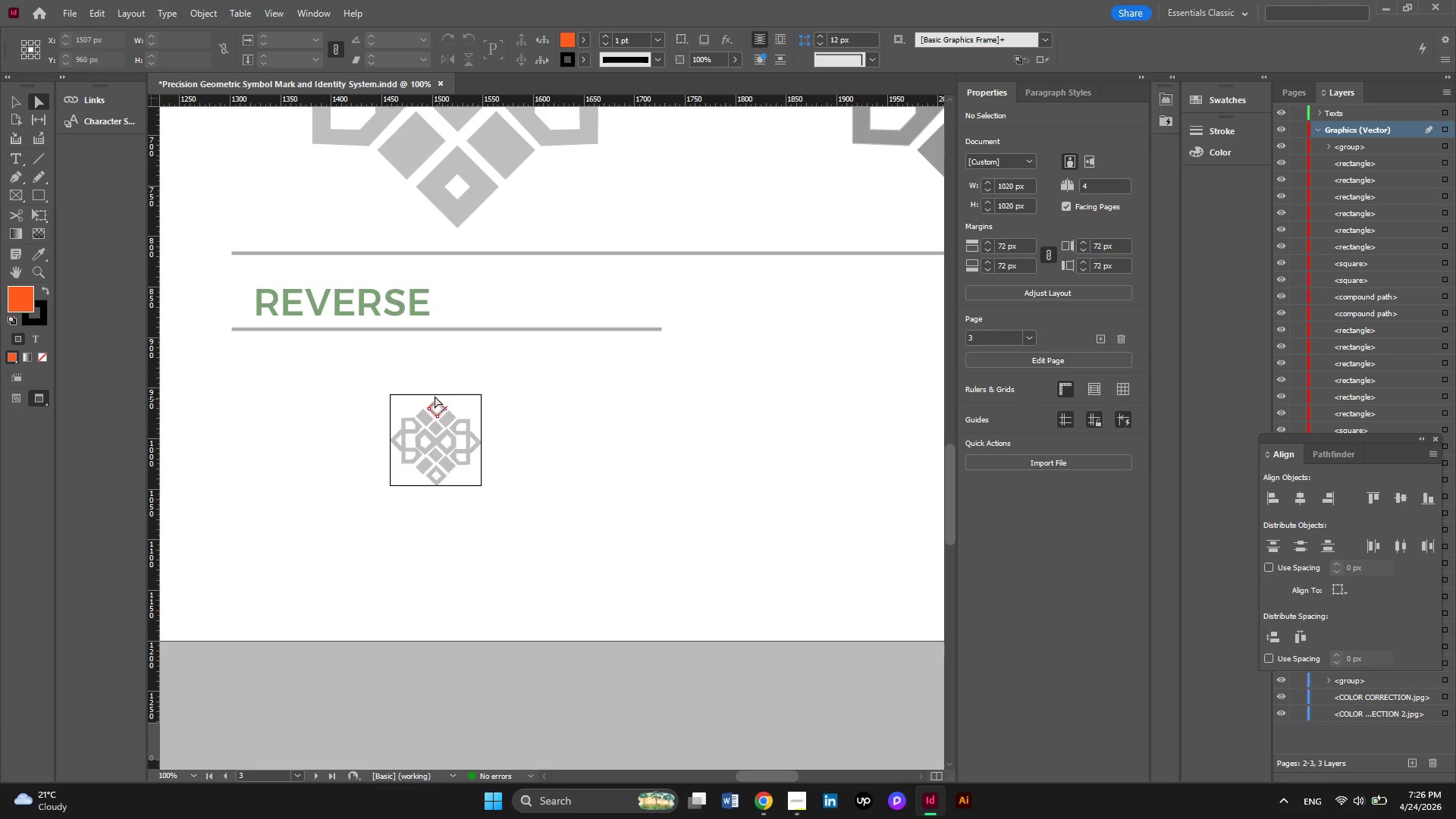 
left_click([427, 394])
 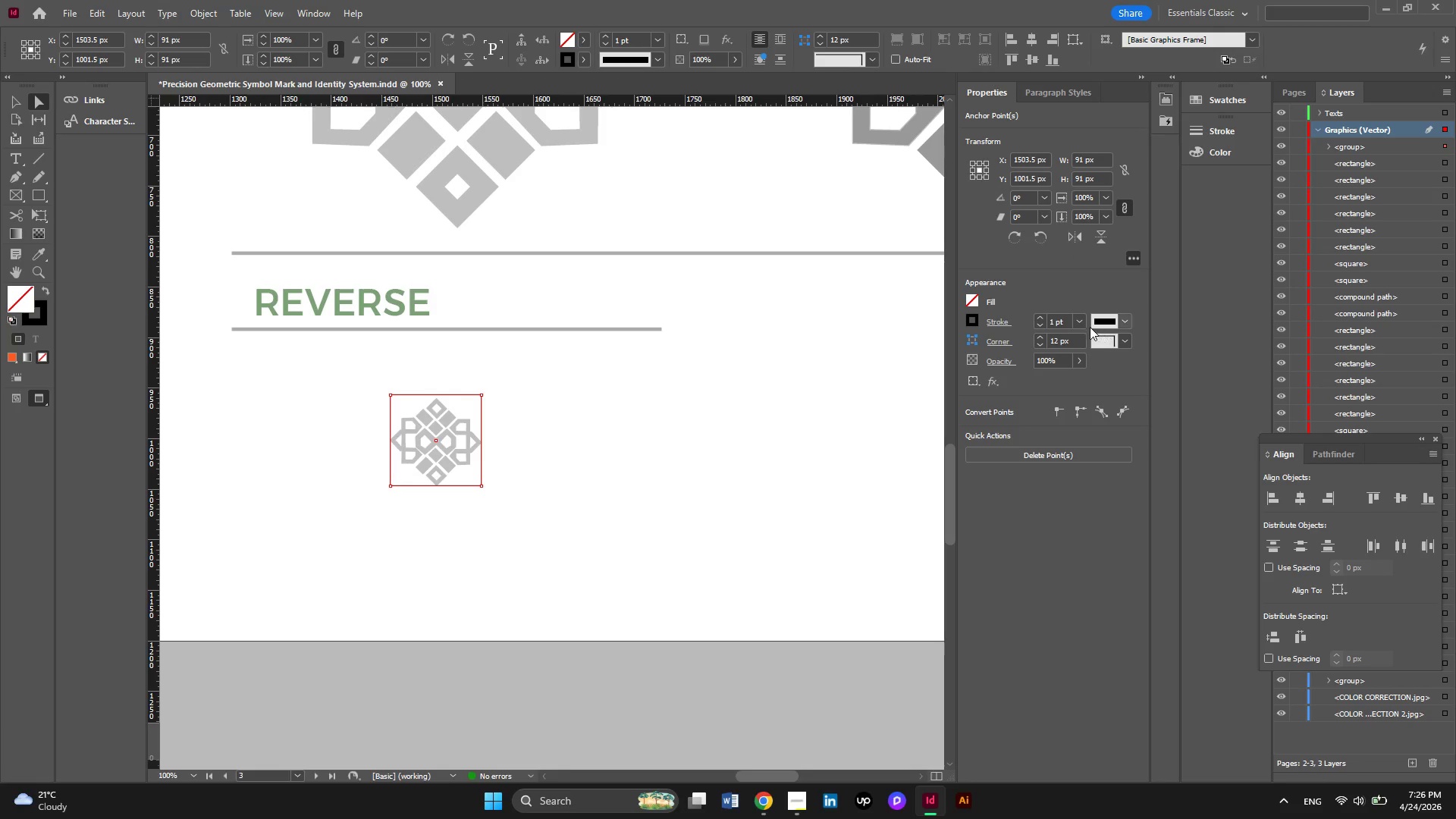 
left_click([1079, 356])
 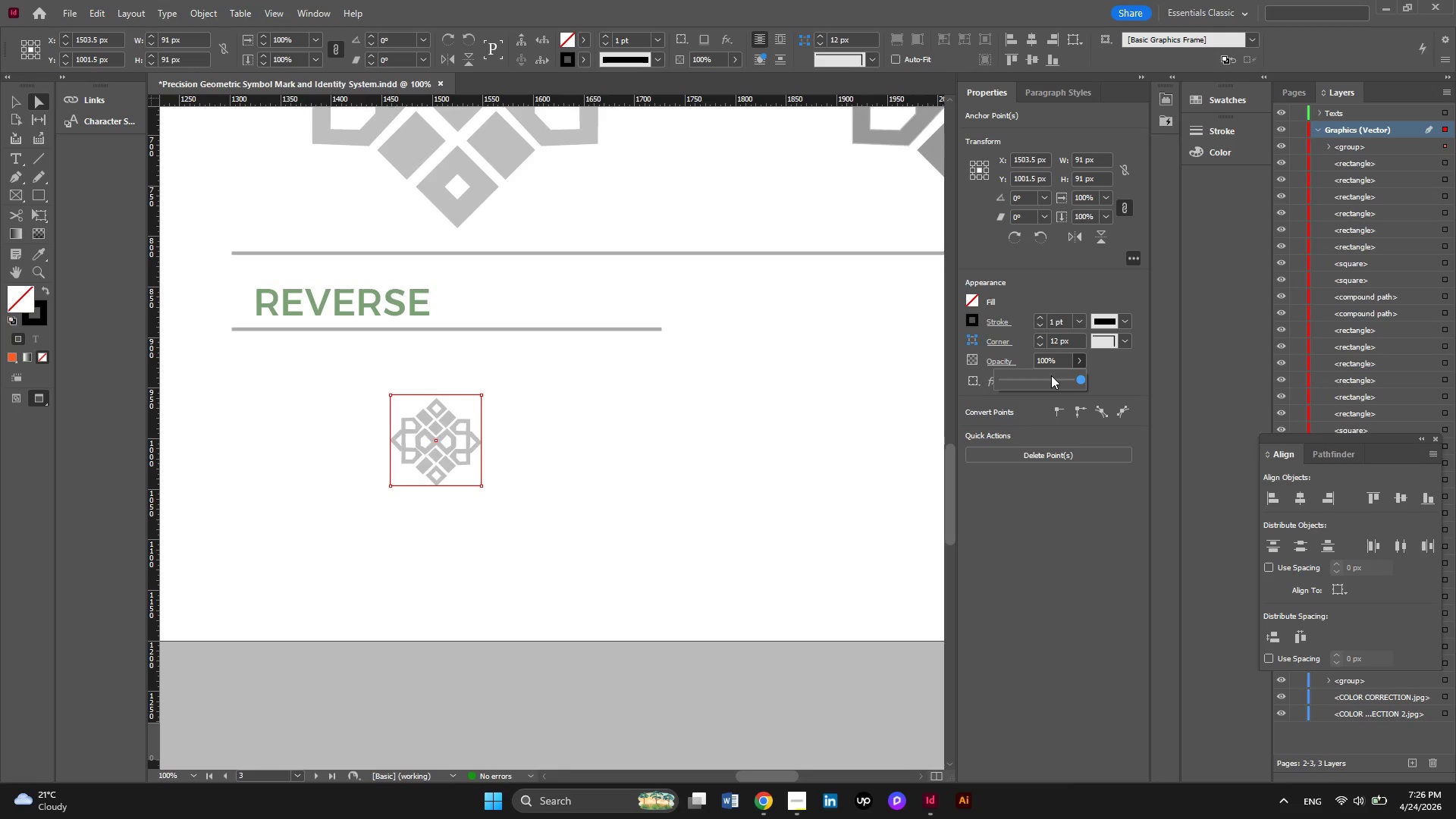 
left_click([1051, 375])
 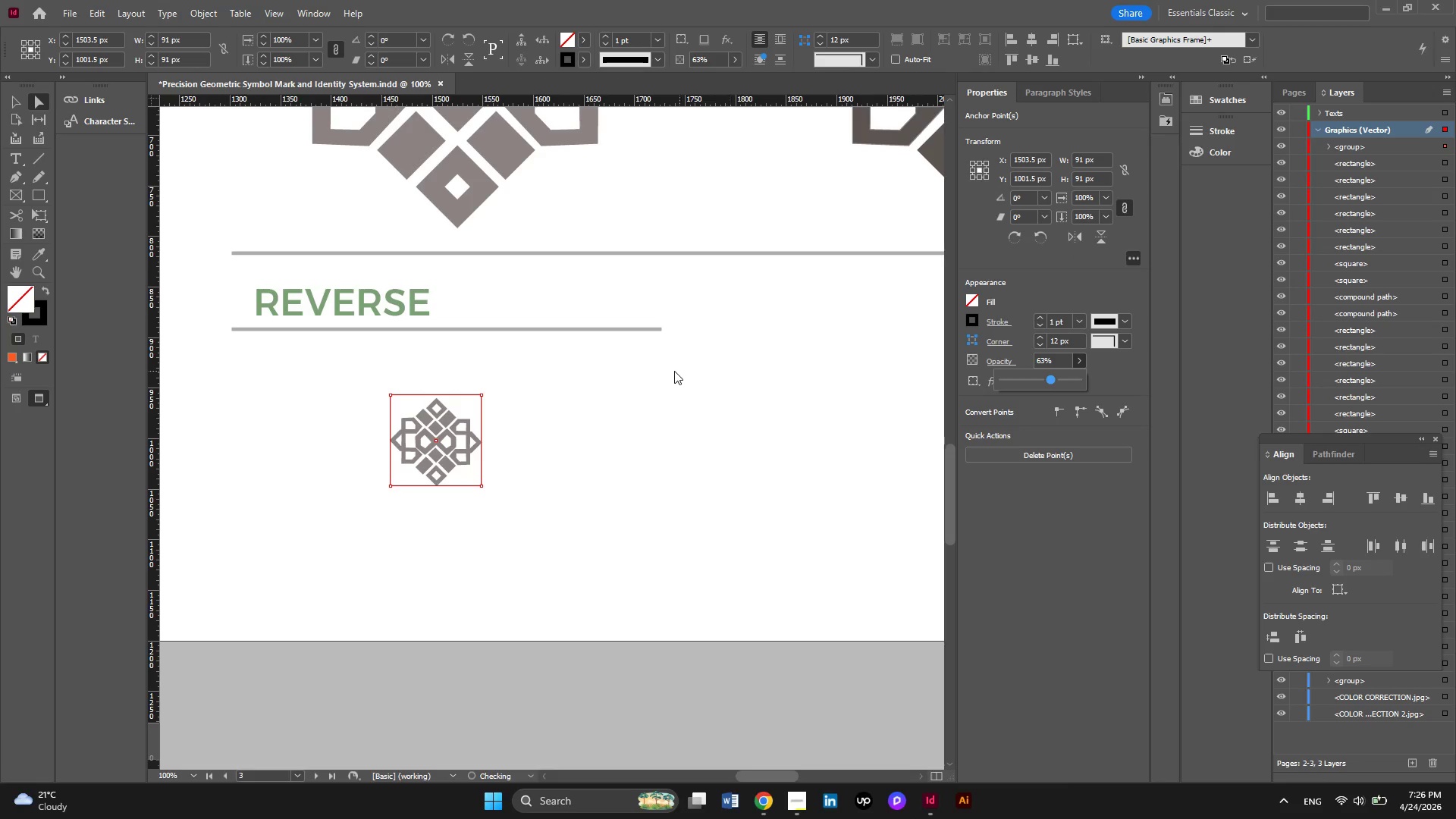 
key(Control+Z)
 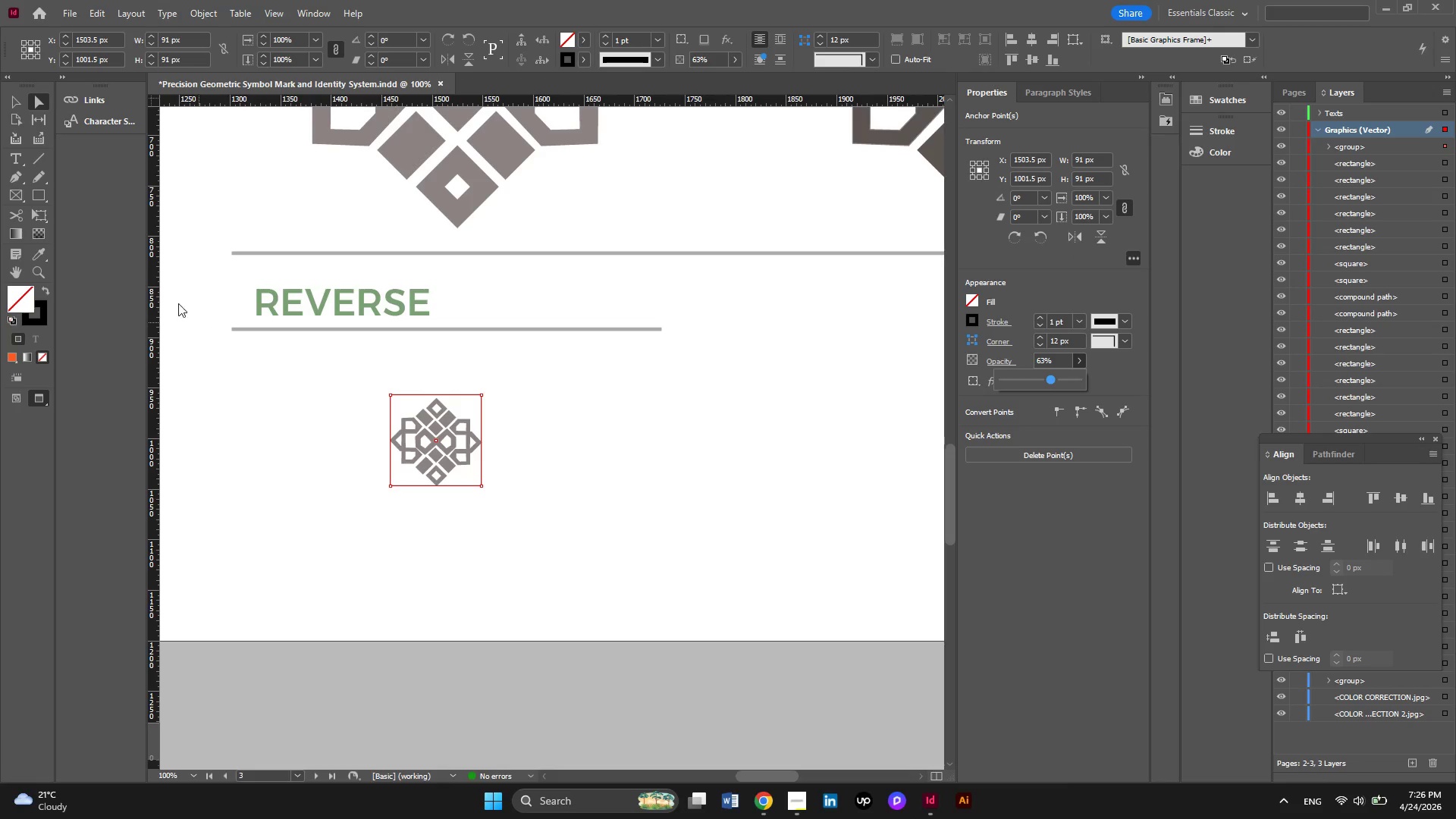 
left_click([19, 107])
 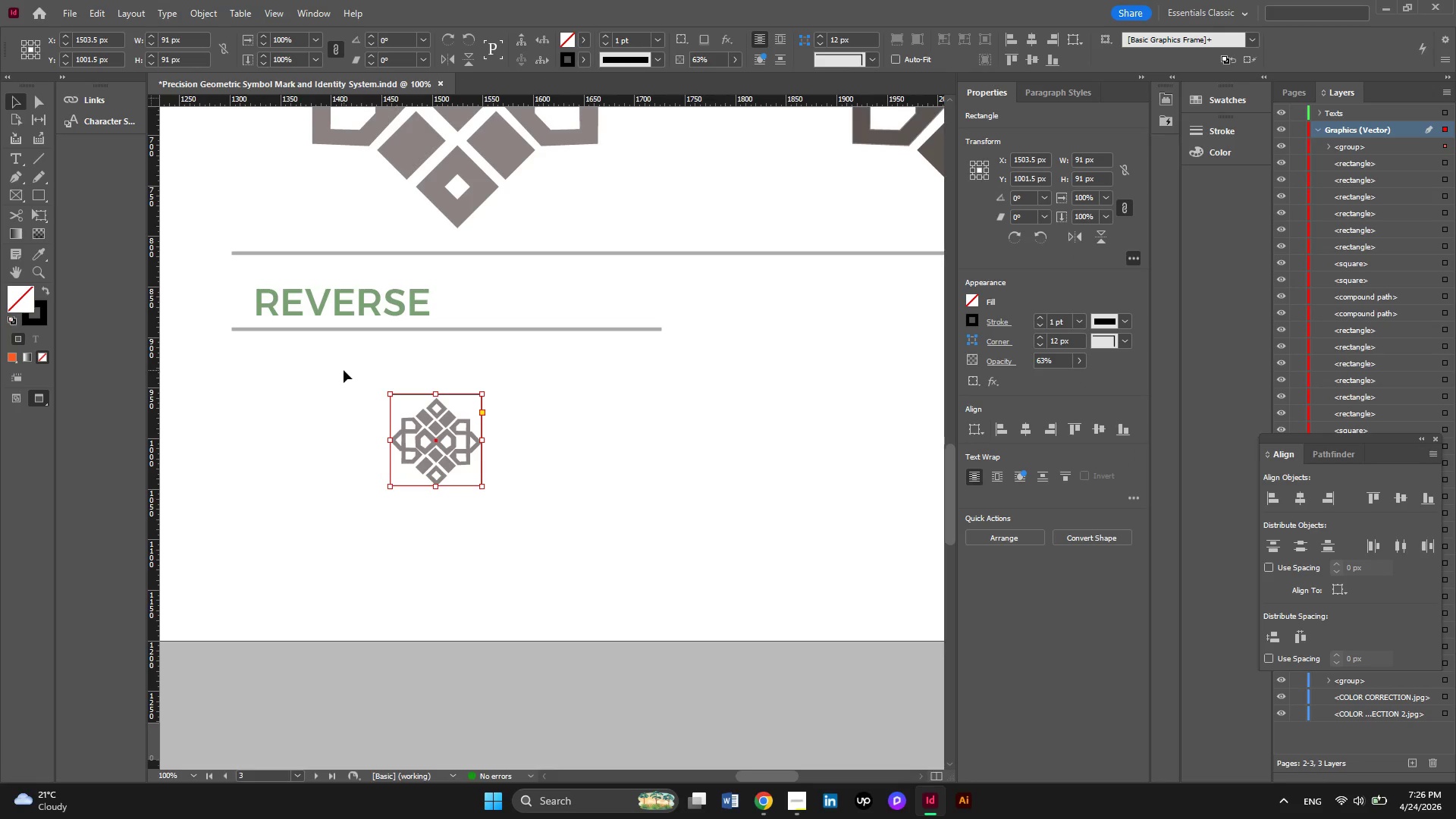 
key(Control+Z)
 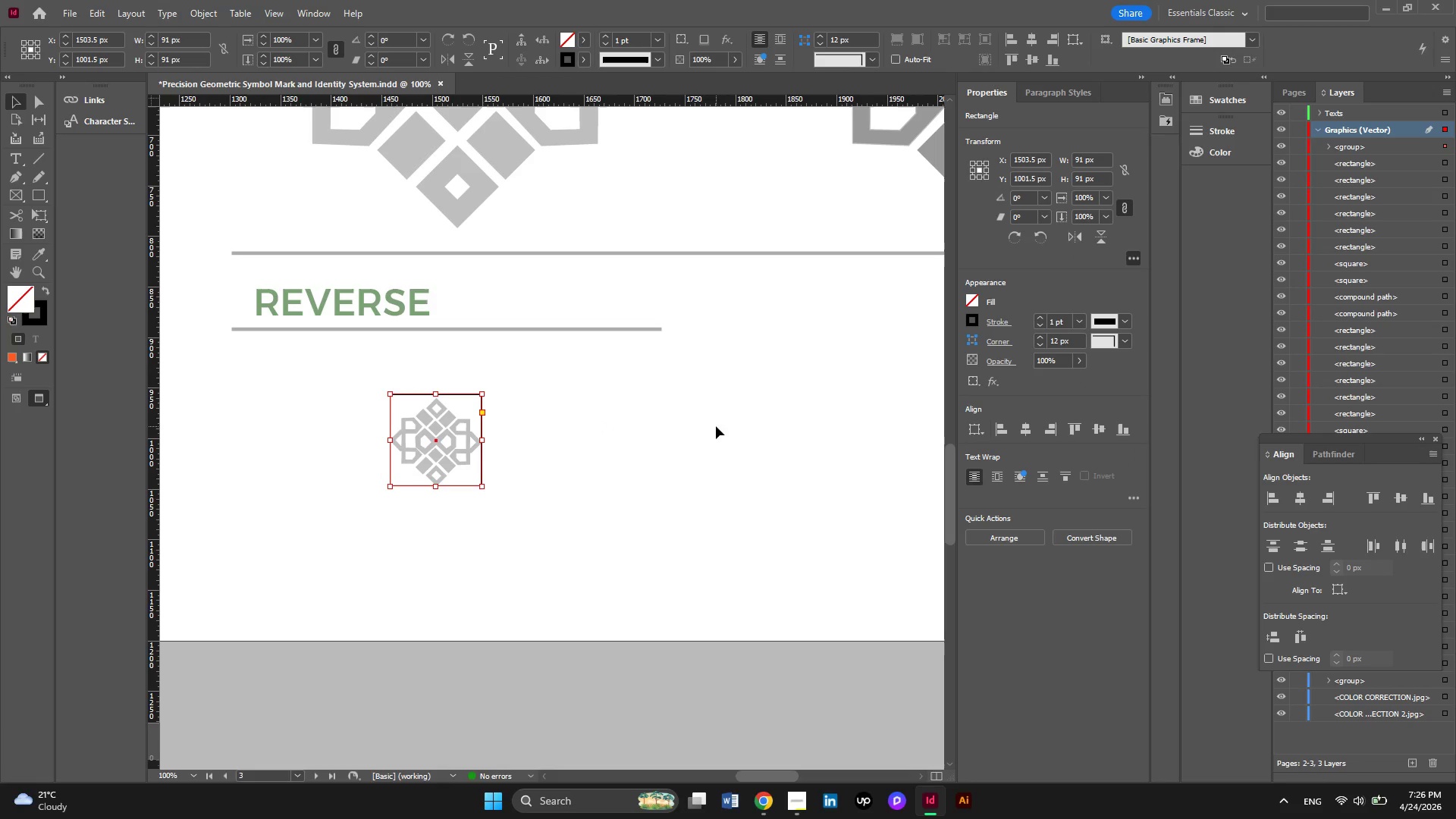 
left_click([716, 426])
 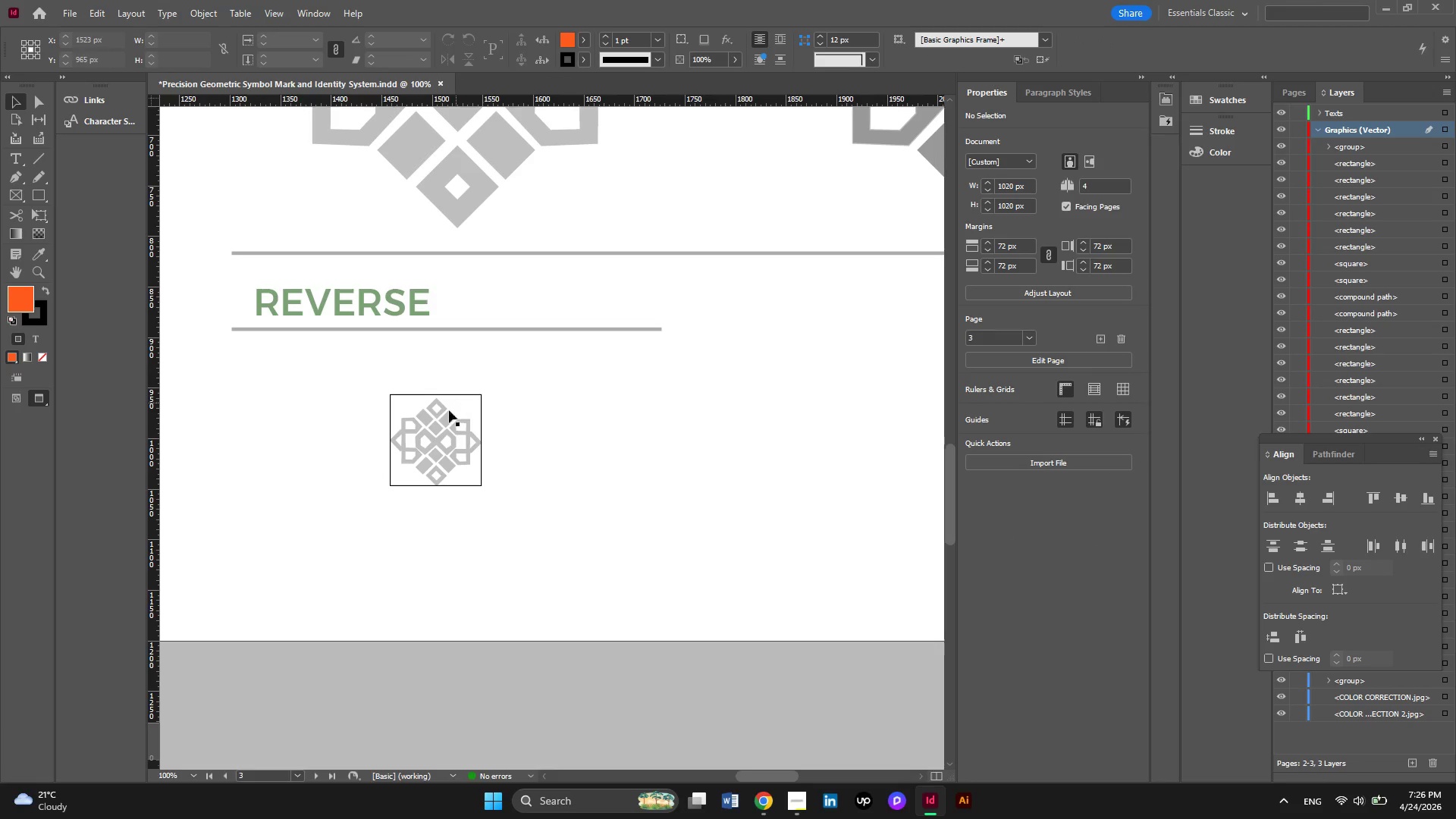 
double_click([447, 416])
 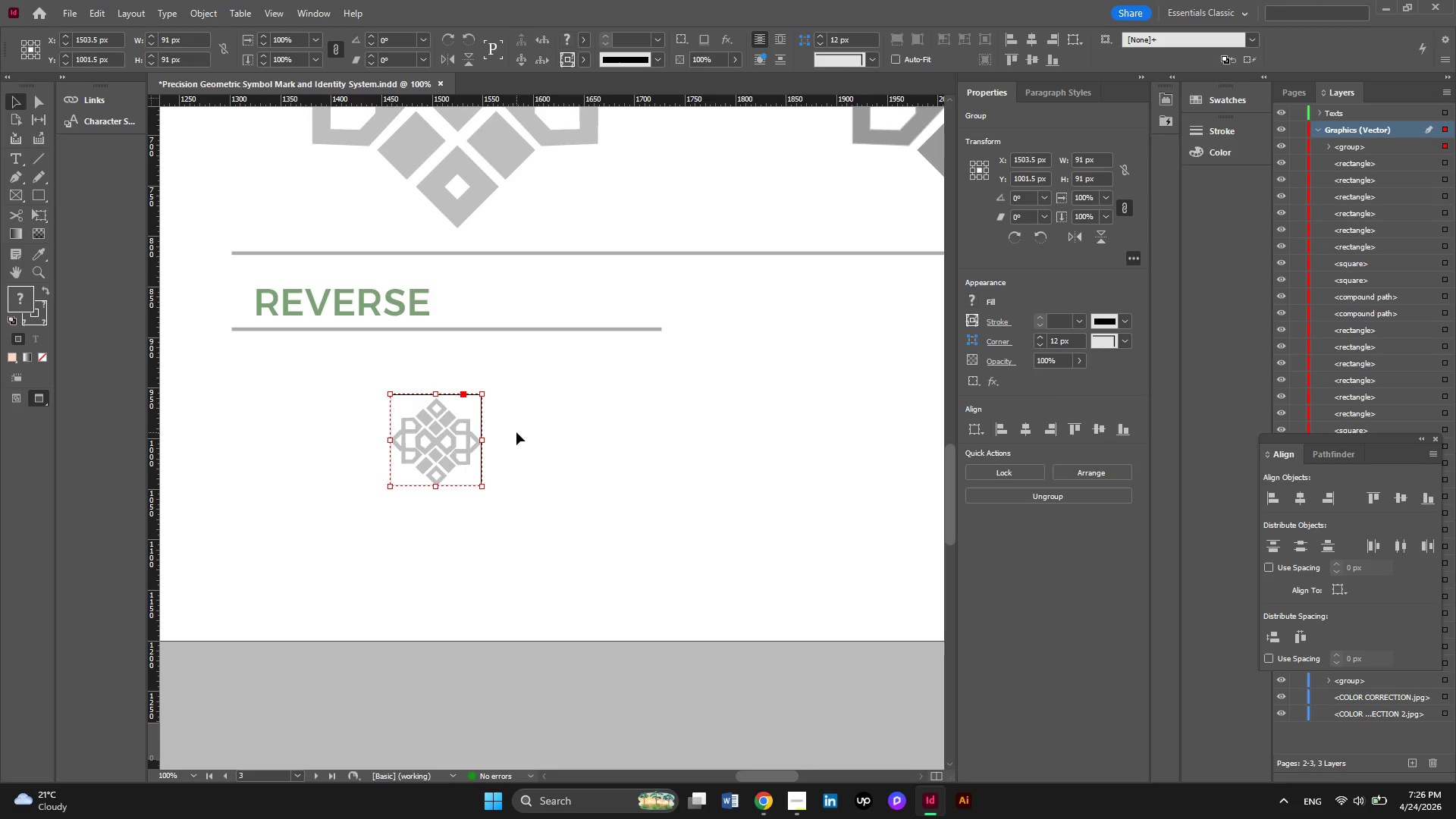 
hold_key(key=AltLeft, duration=0.34)
 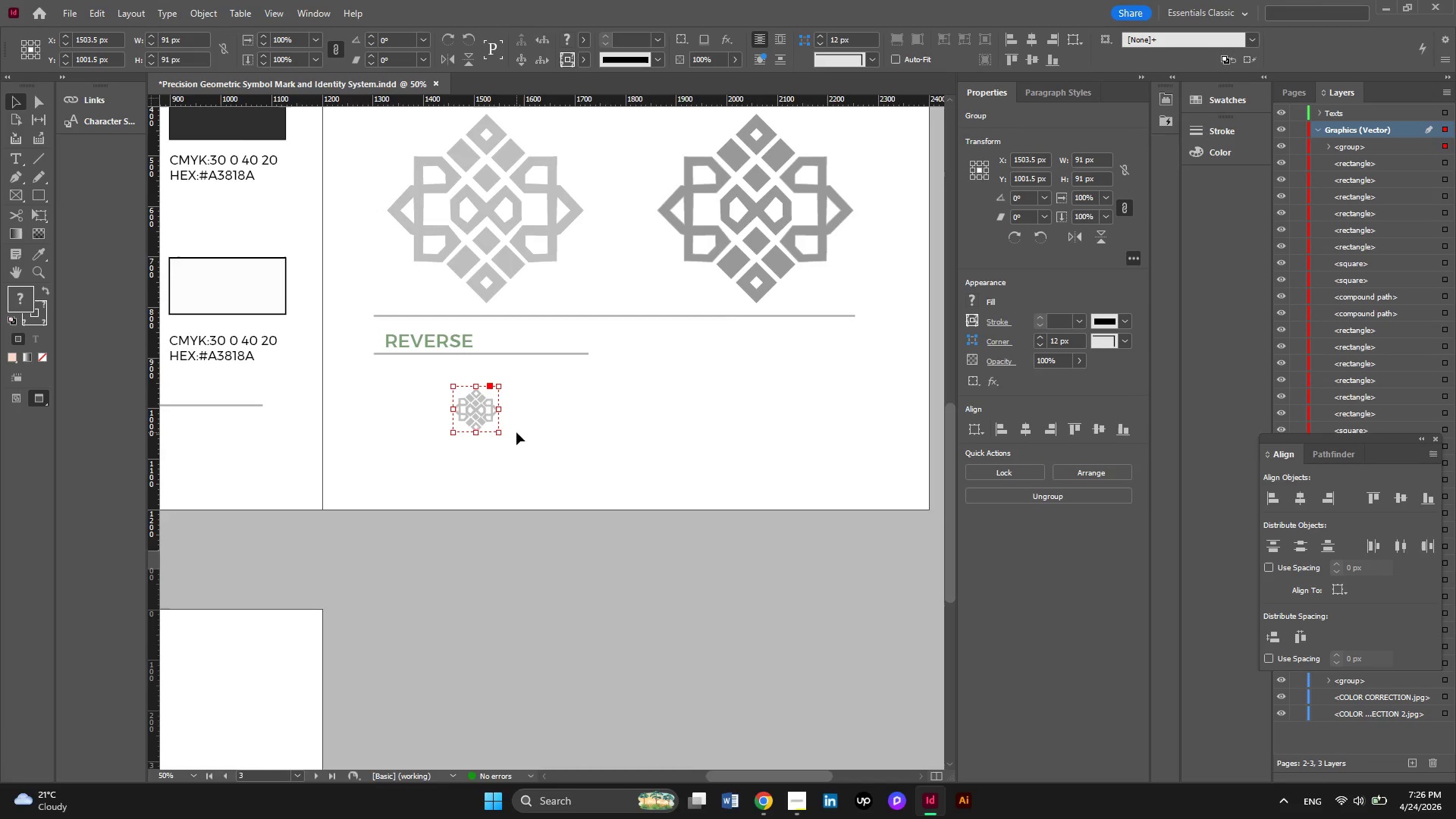 
key(Alt+AltLeft)
 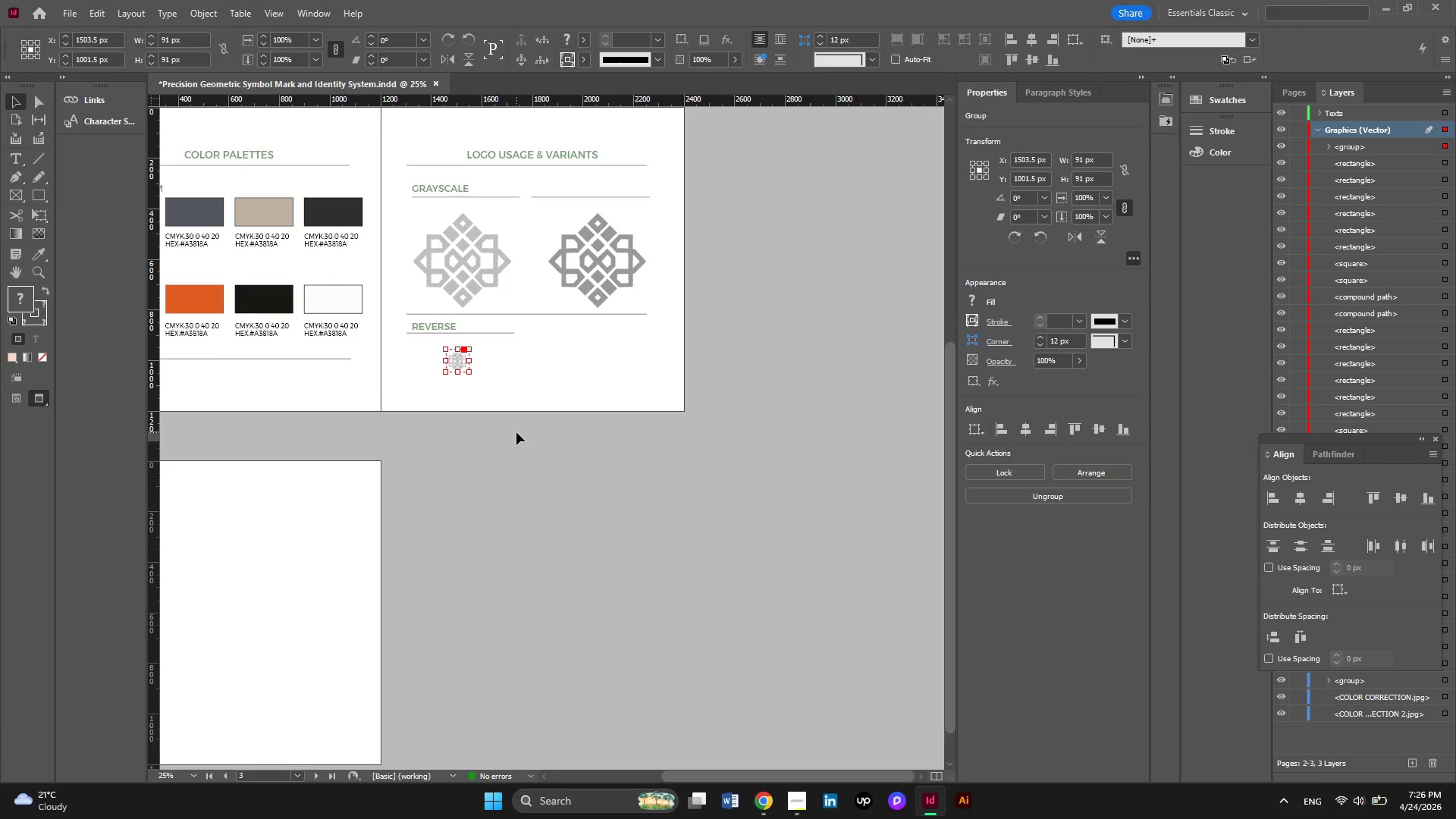 
scroll: coordinate [516, 432], scroll_direction: down, amount: 3.0
 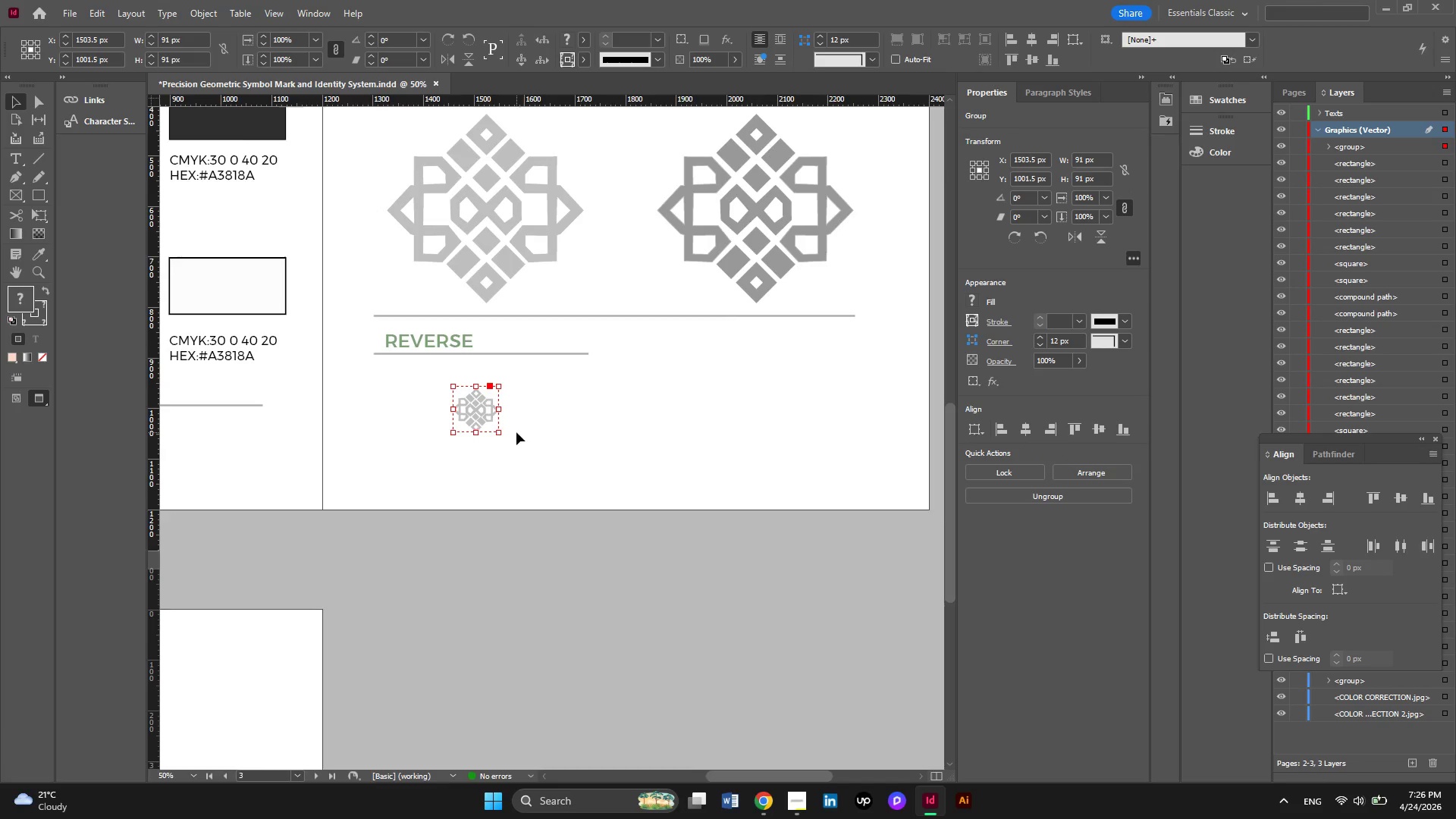 
scroll: coordinate [465, 498], scroll_direction: up, amount: 6.0
 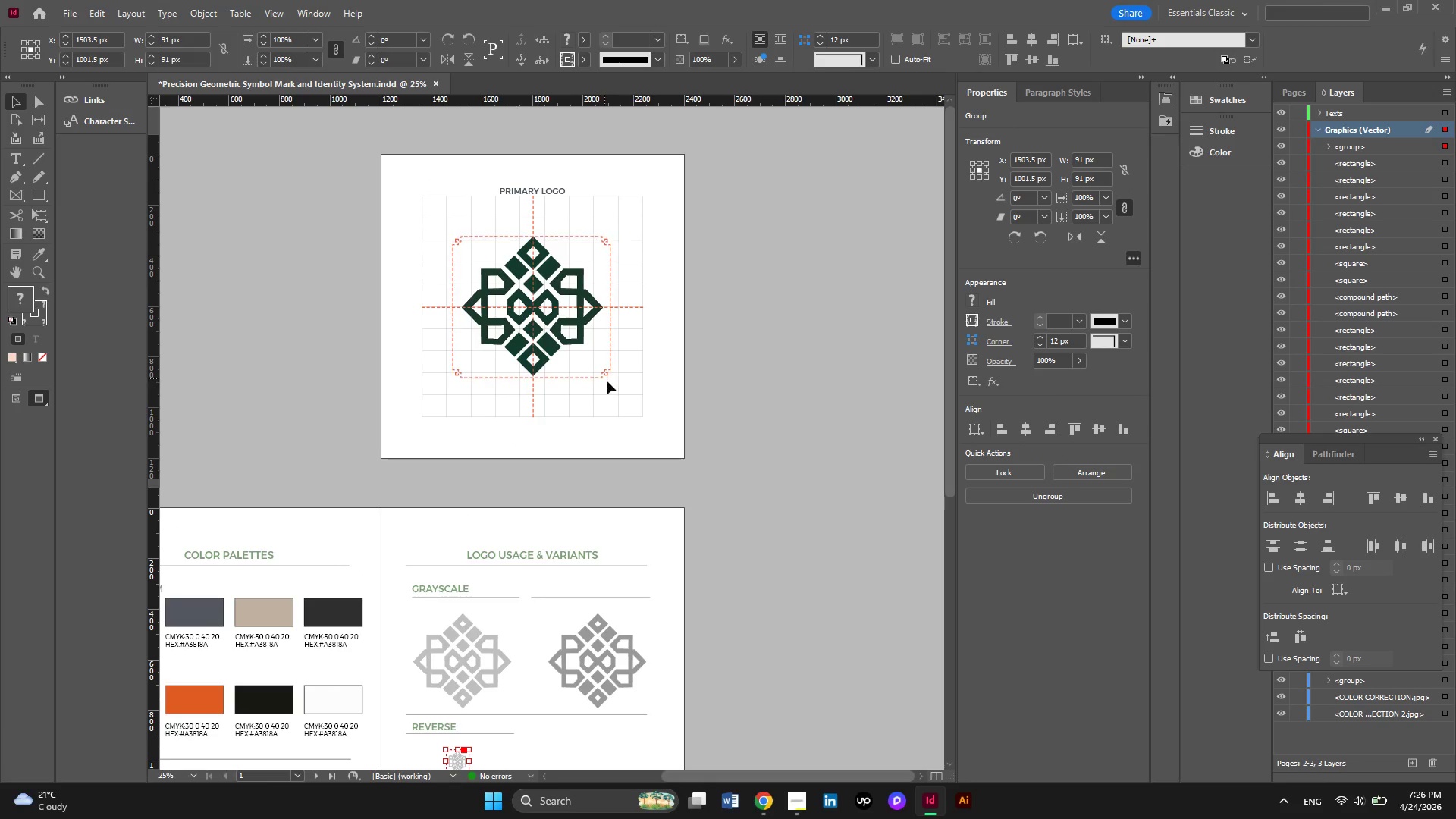 
hold_key(key=AltLeft, duration=0.58)
 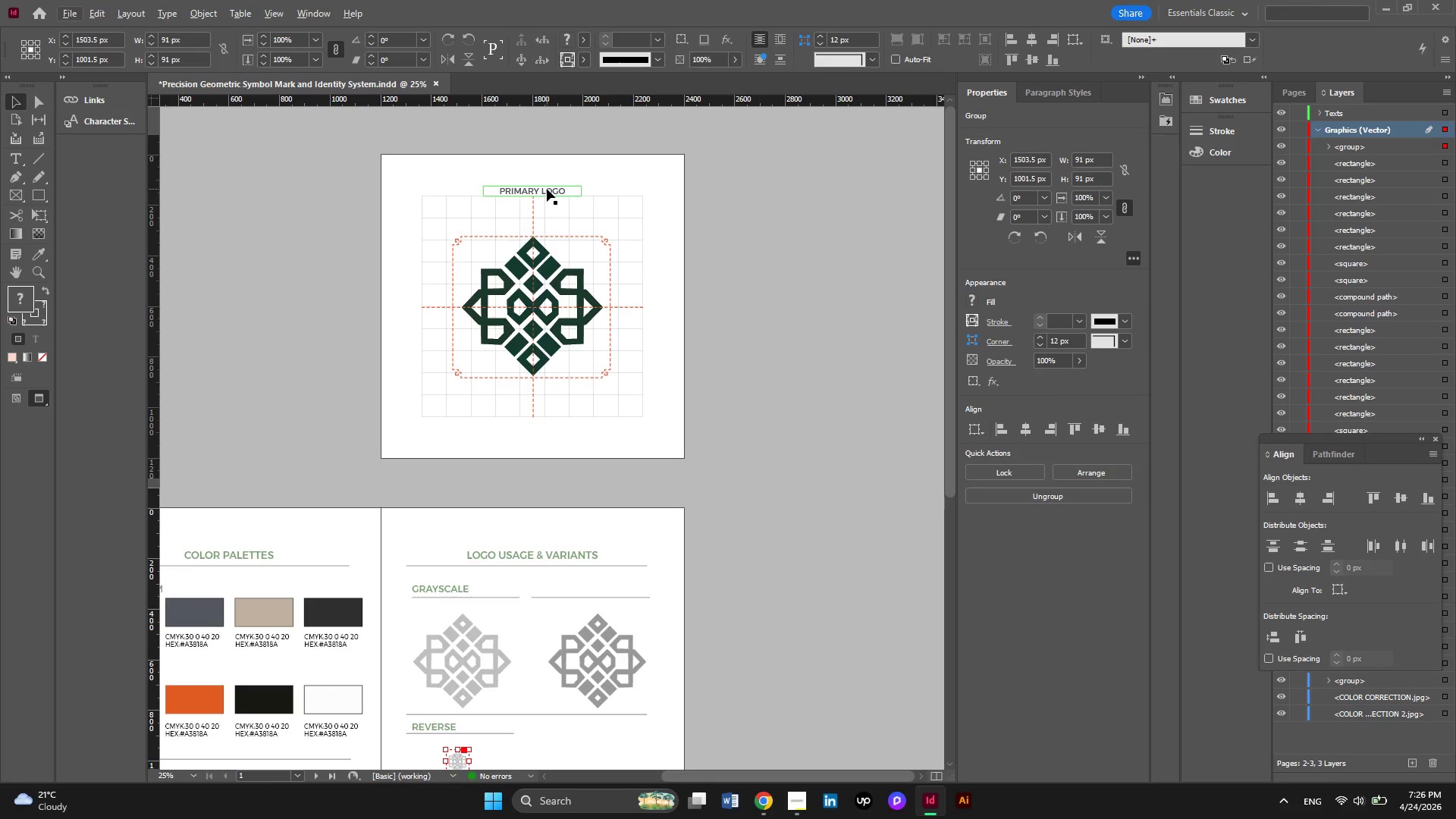 
left_click([547, 189])
 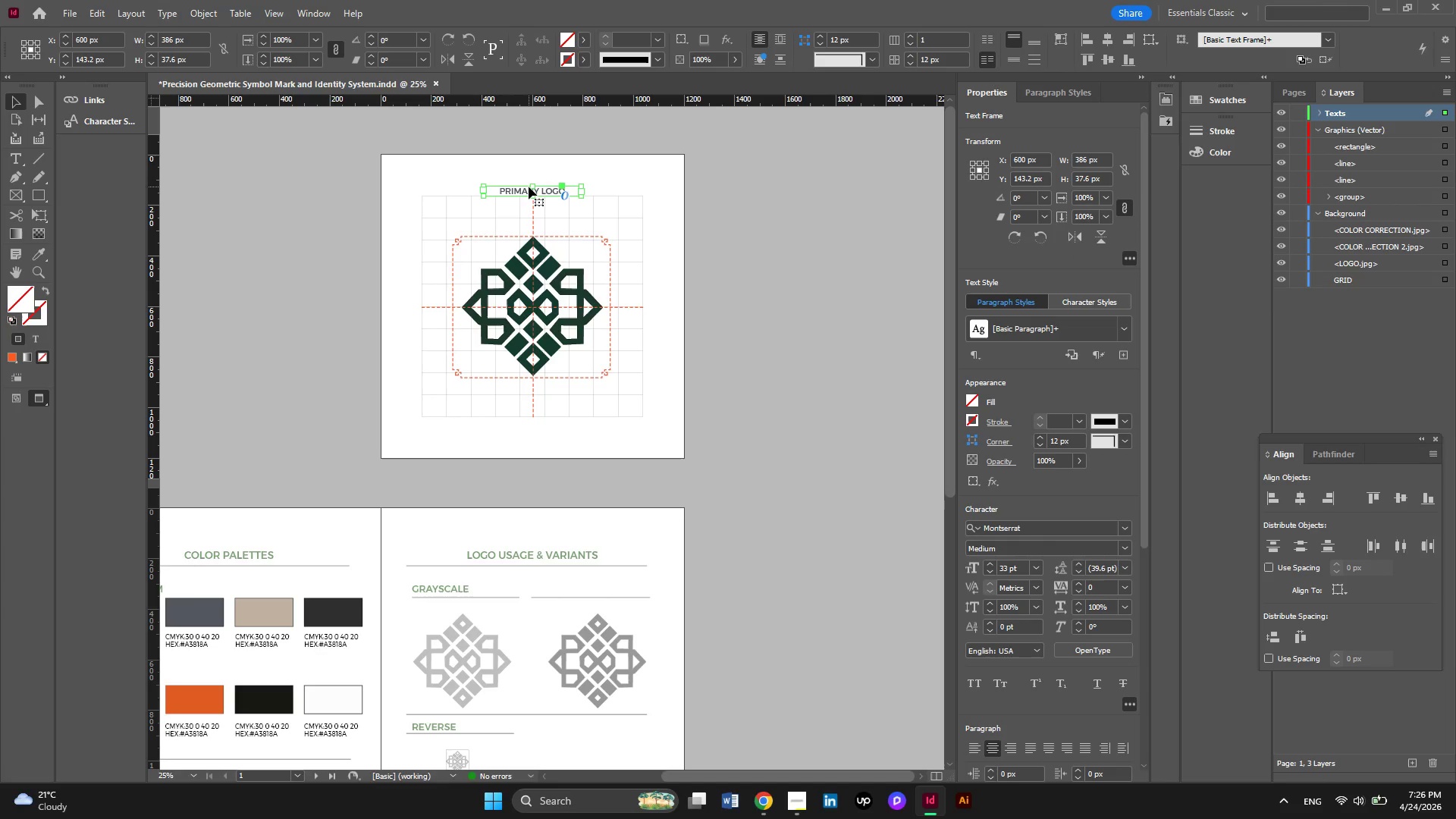 
left_click_drag(start_coordinate=[535, 186], to_coordinate=[535, 180])
 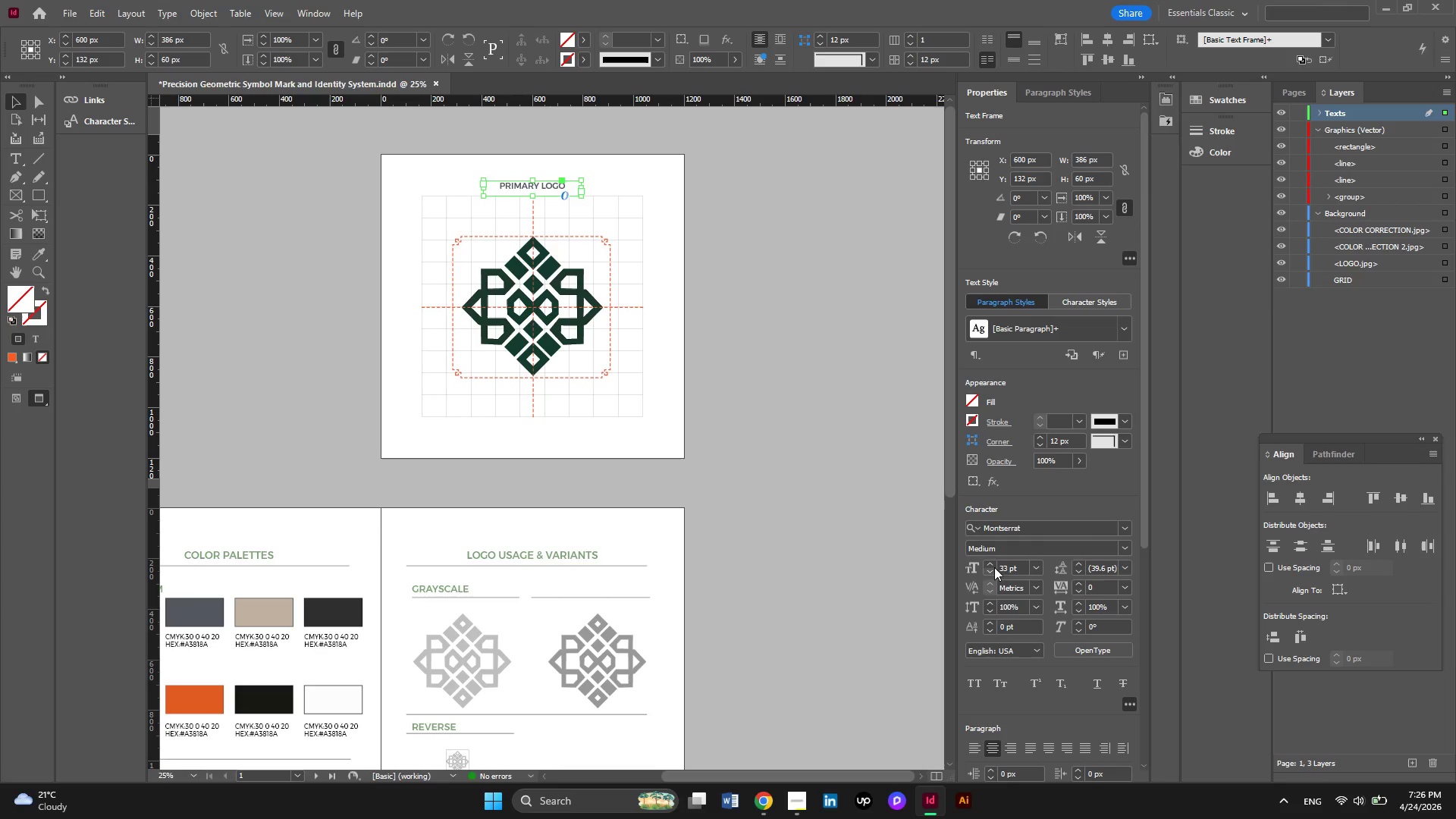 
double_click([991, 566])
 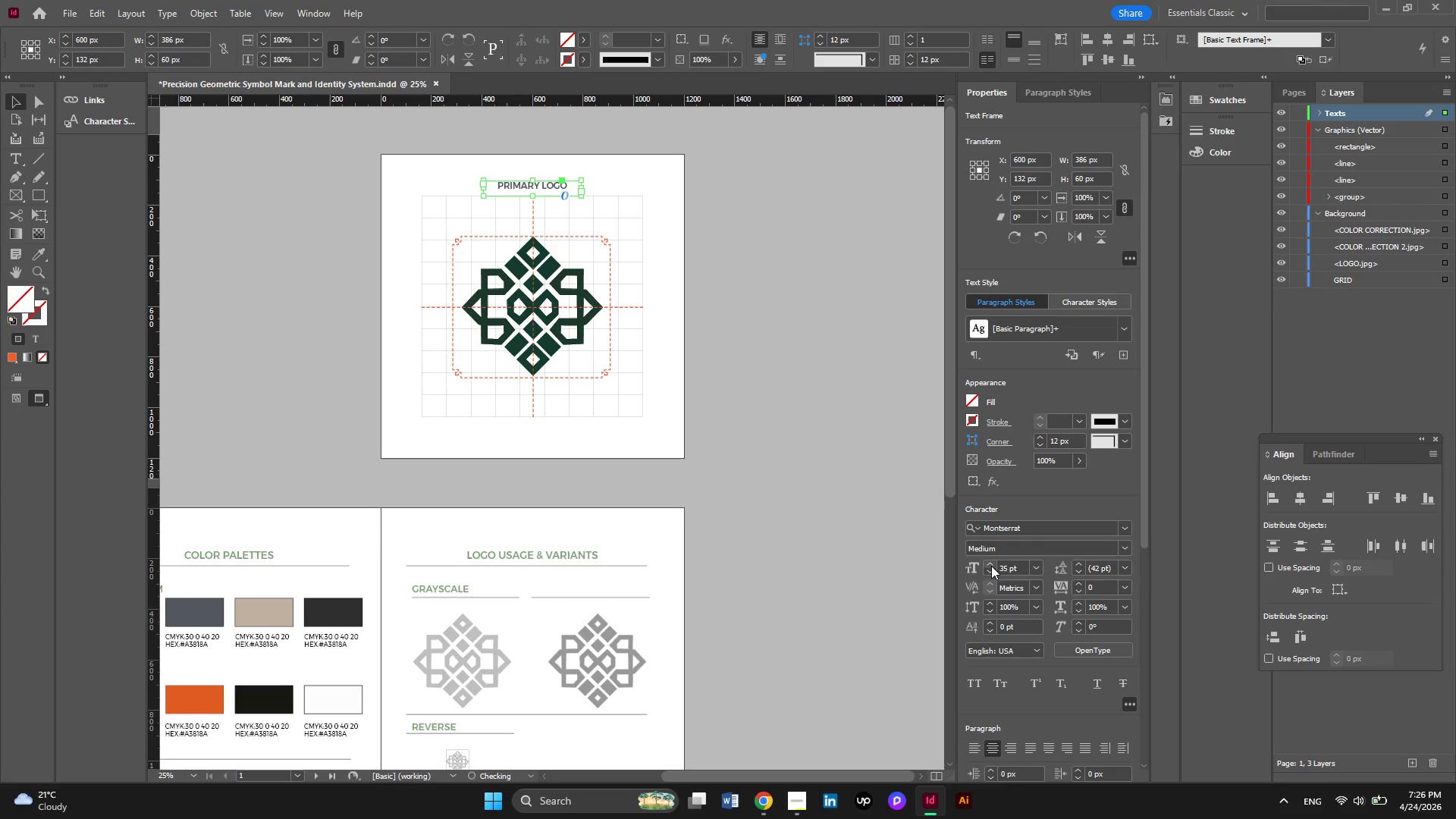 
triple_click([991, 566])
 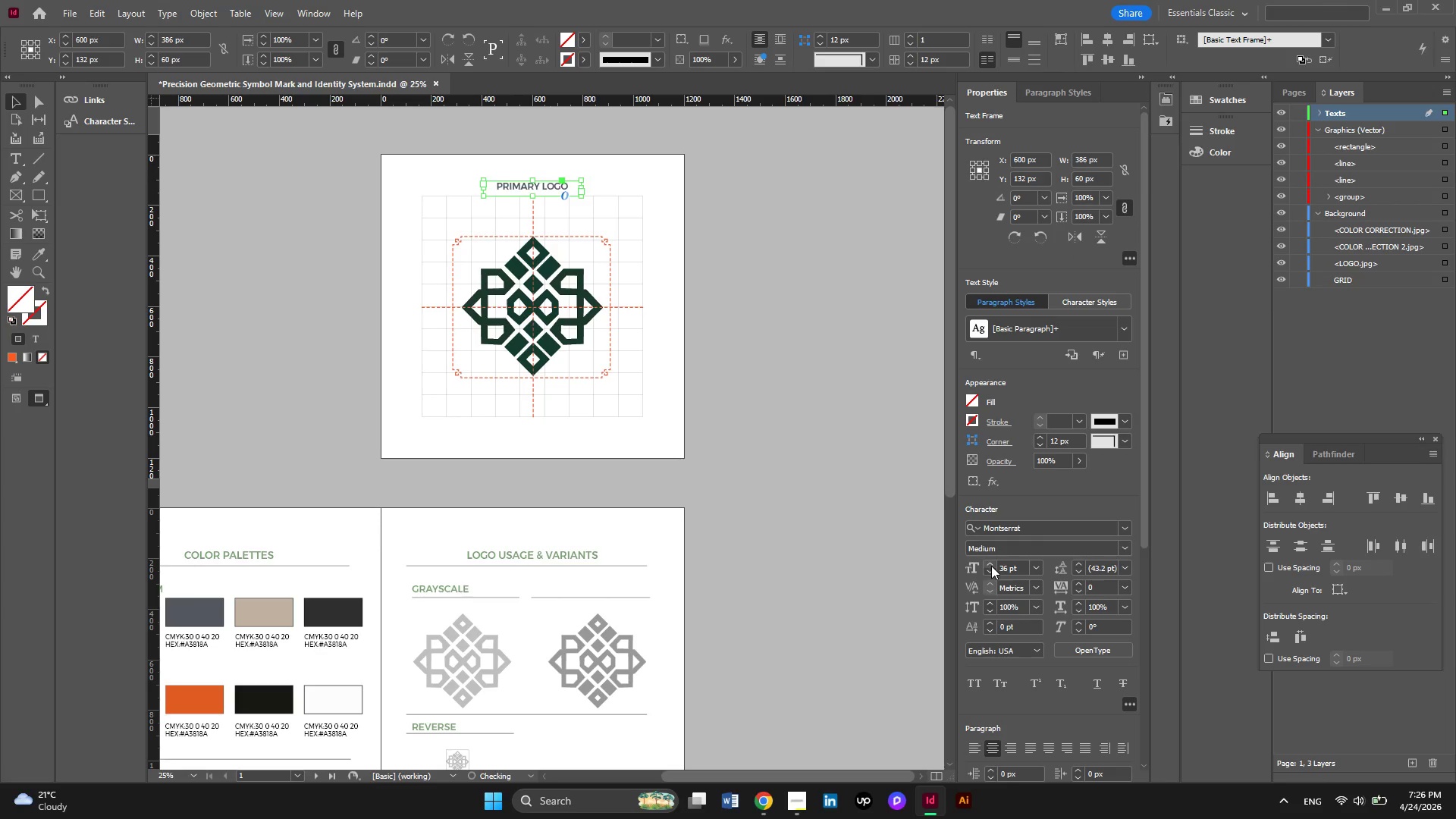 
triple_click([991, 566])
 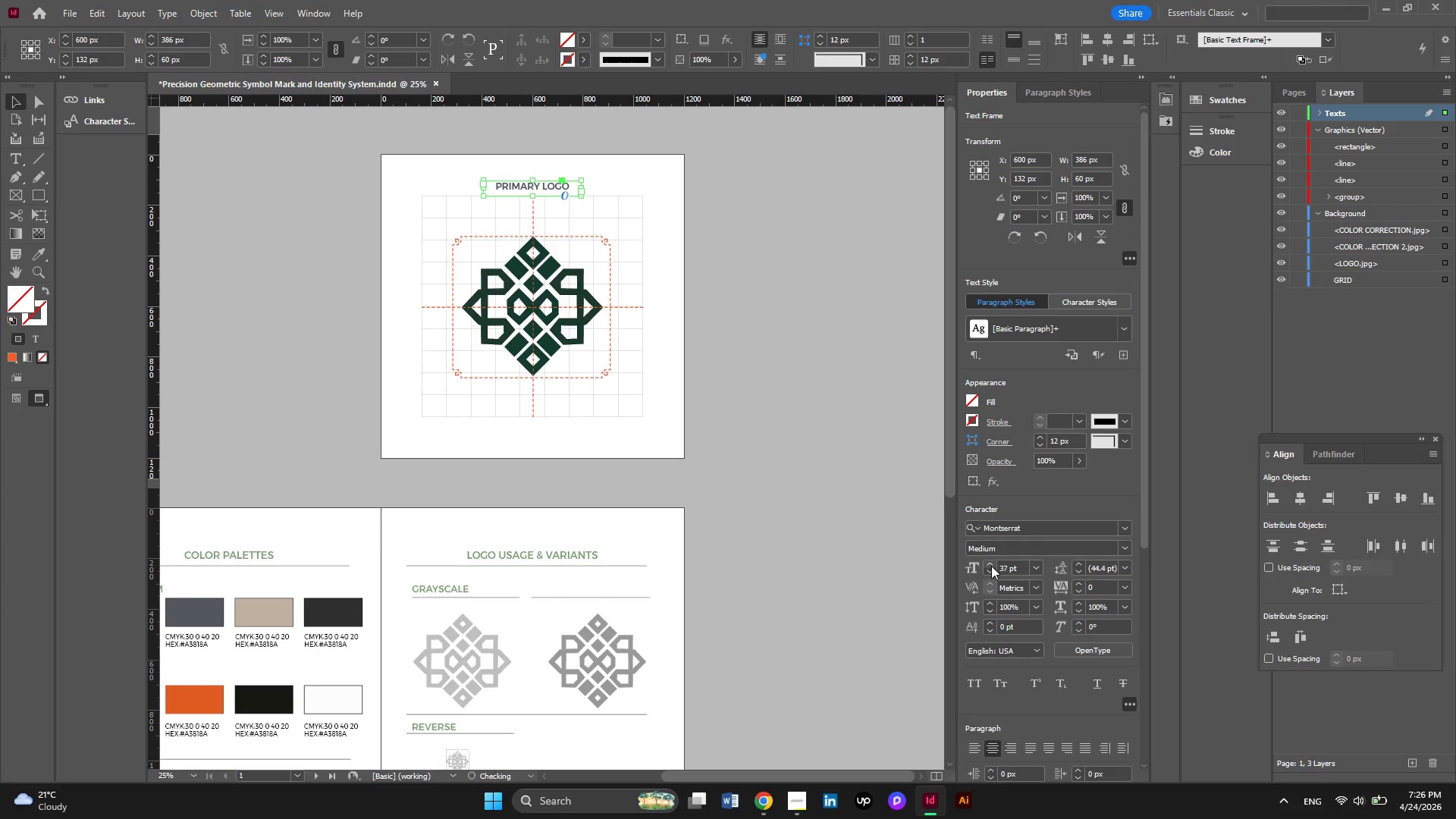 
triple_click([991, 566])
 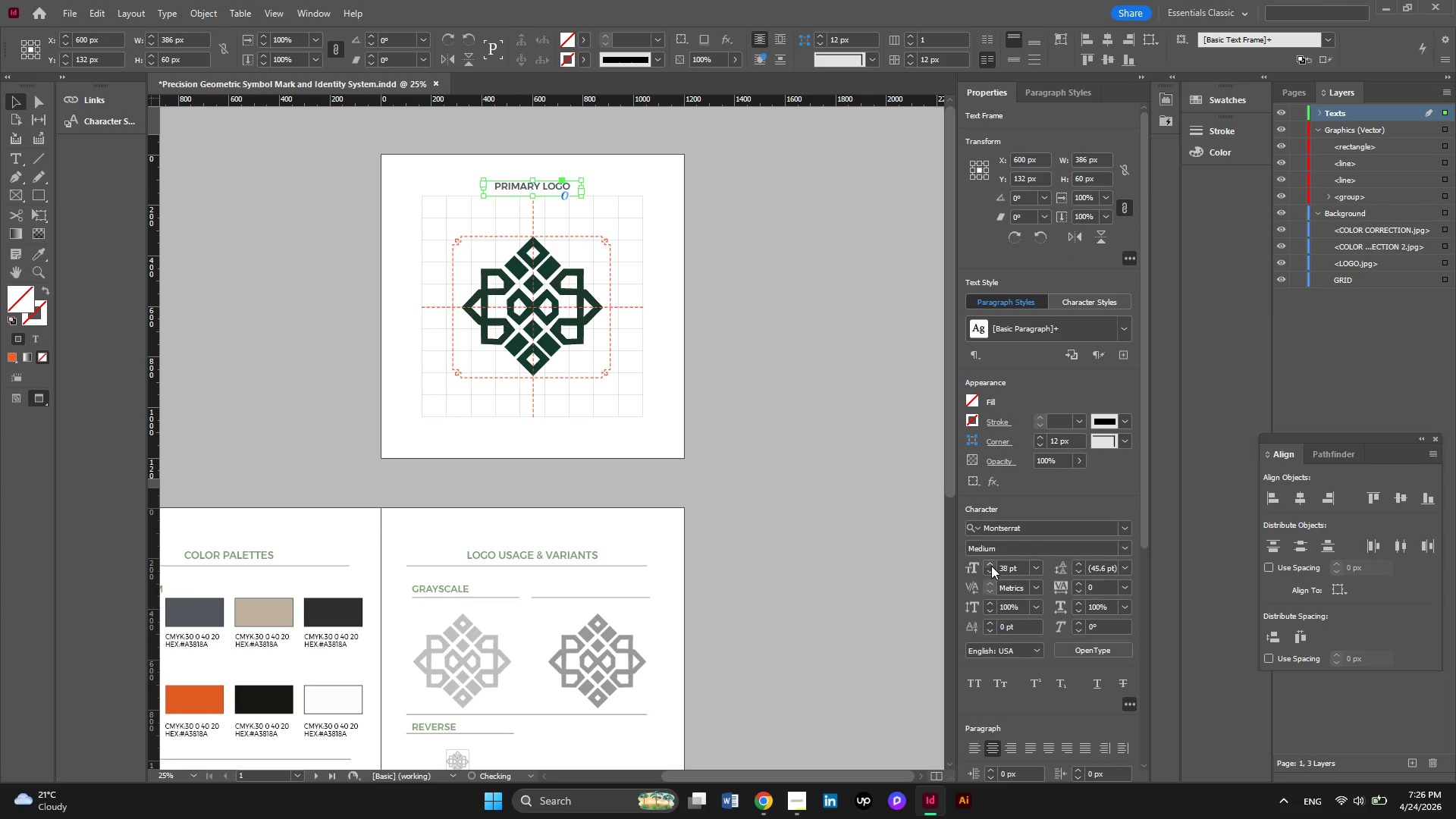 
triple_click([991, 566])
 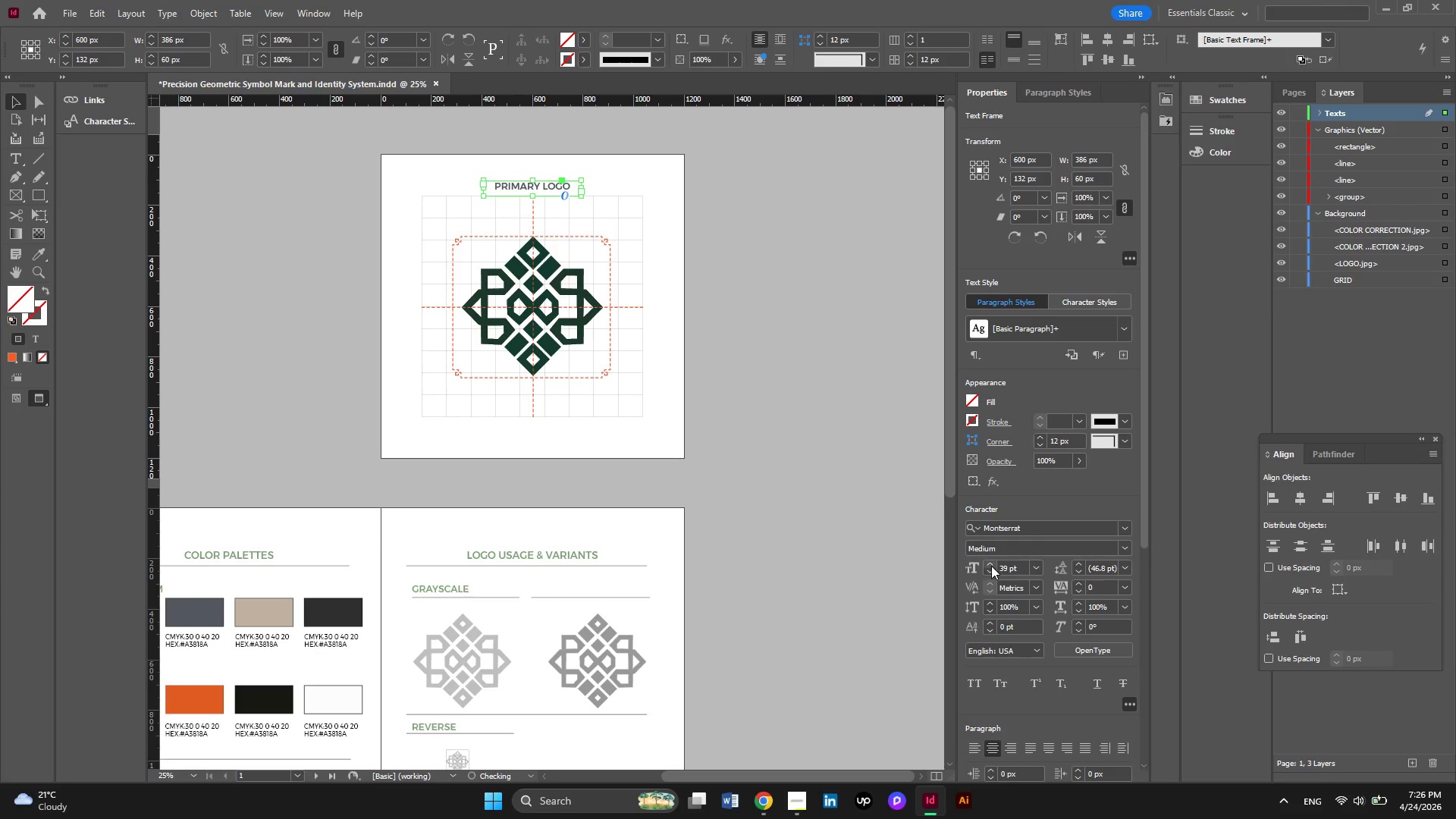 
triple_click([991, 566])
 